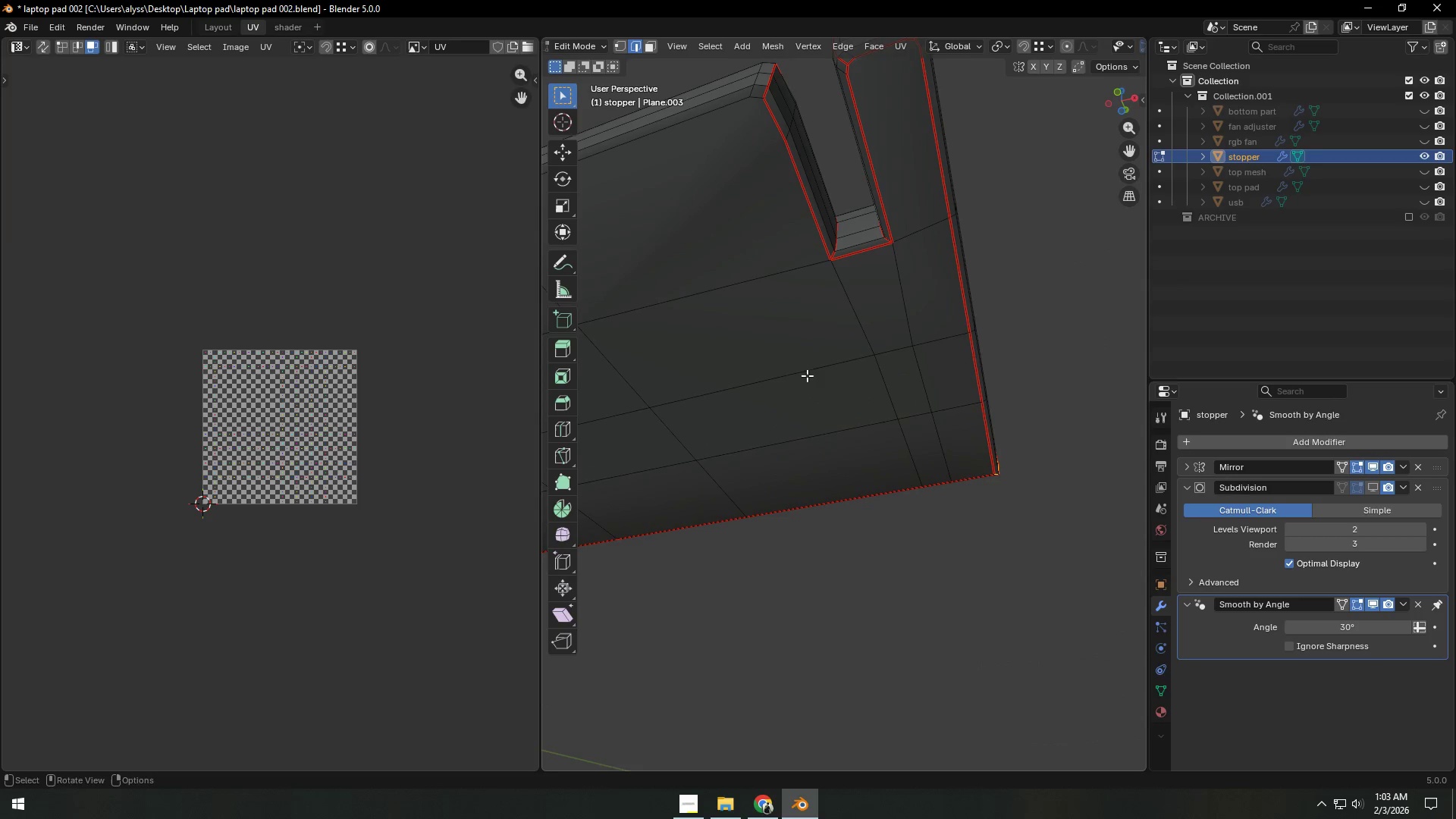 
hold_key(key=AltLeft, duration=0.56)
left_click([921, 245])
 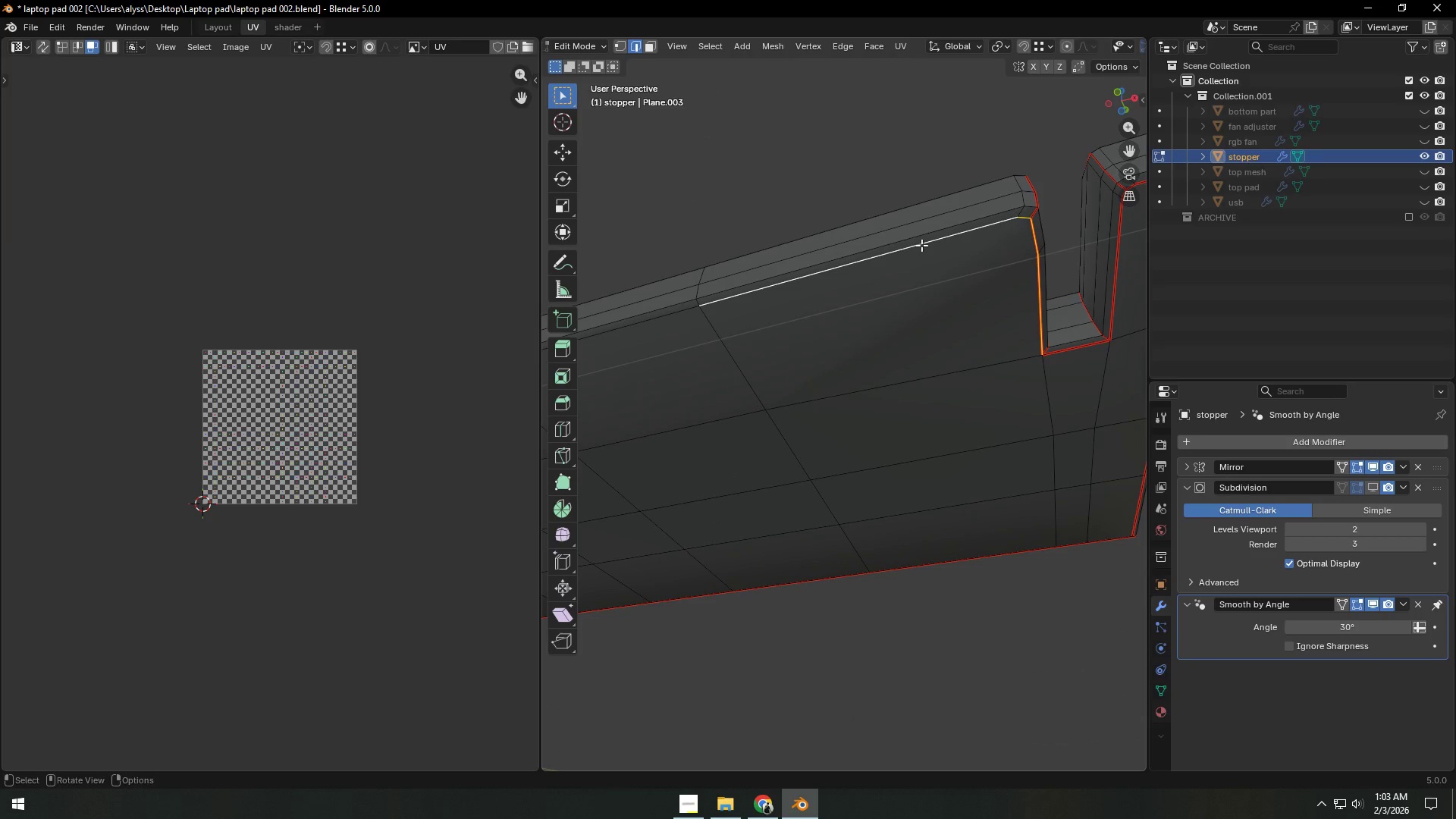 
hold_key(key=ControlLeft, duration=0.52)
 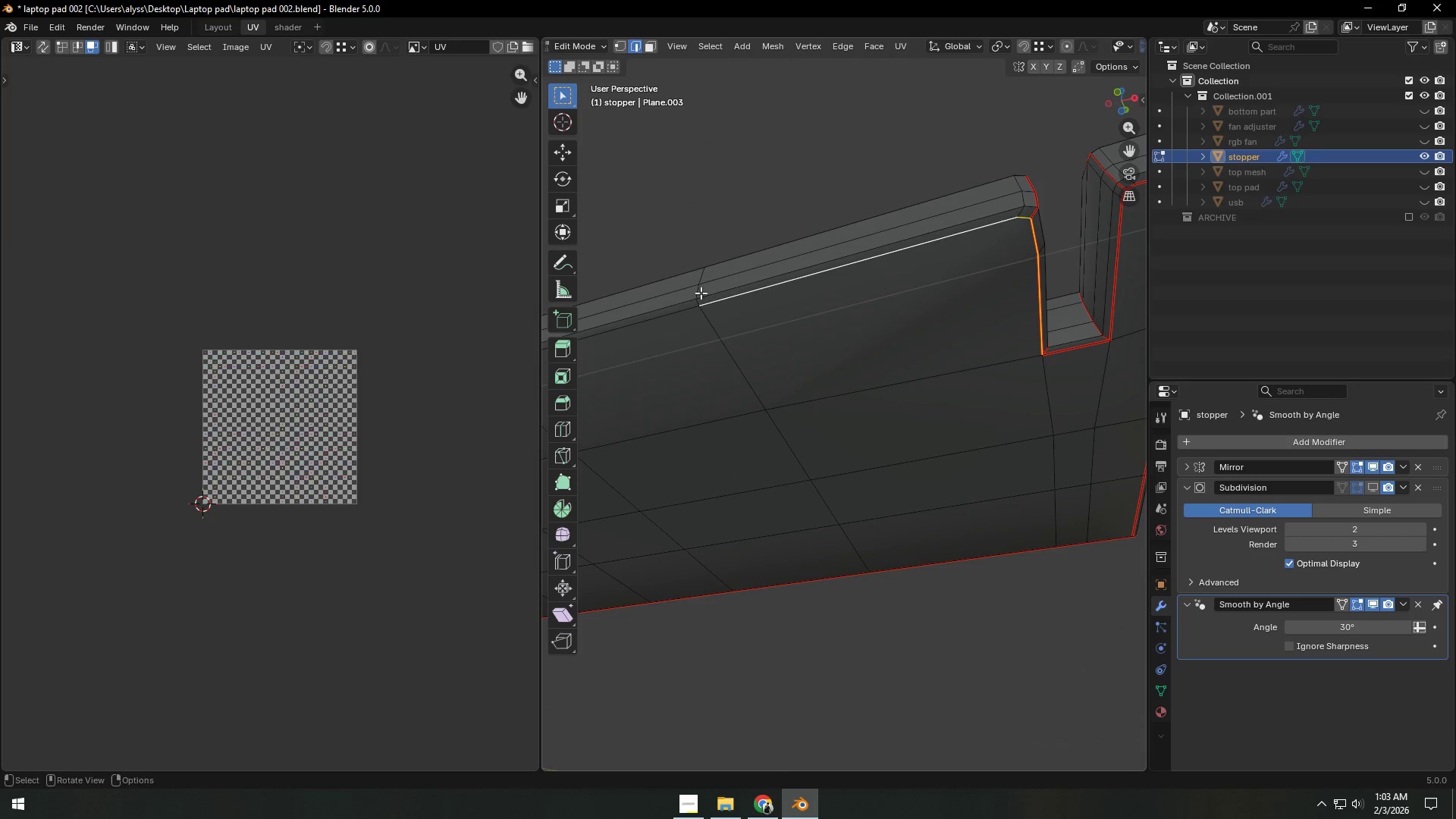 
hold_key(key=ShiftLeft, duration=0.59)
 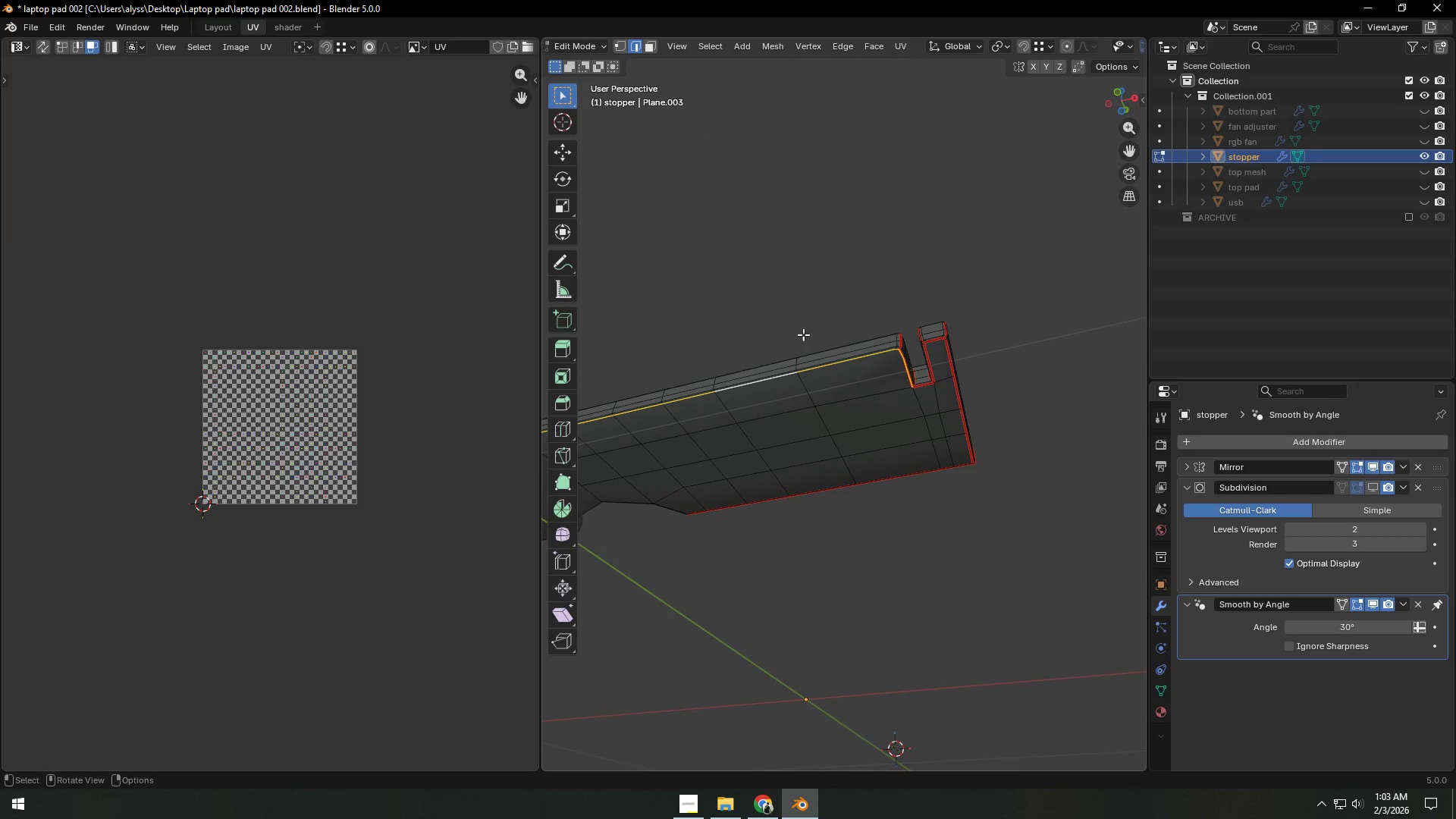 
key(Alt+Shift+AltLeft)
 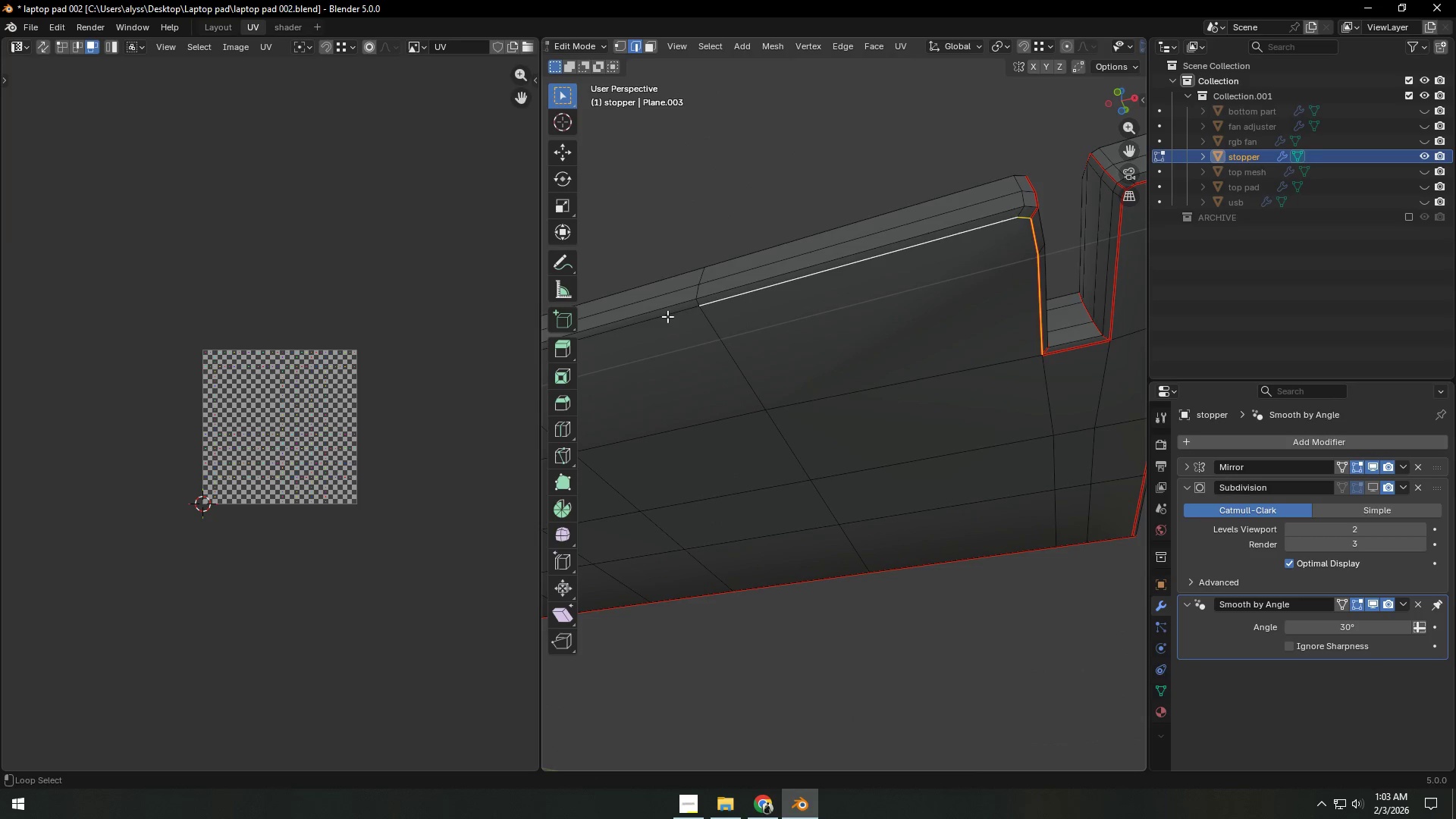 
left_click([667, 316])
 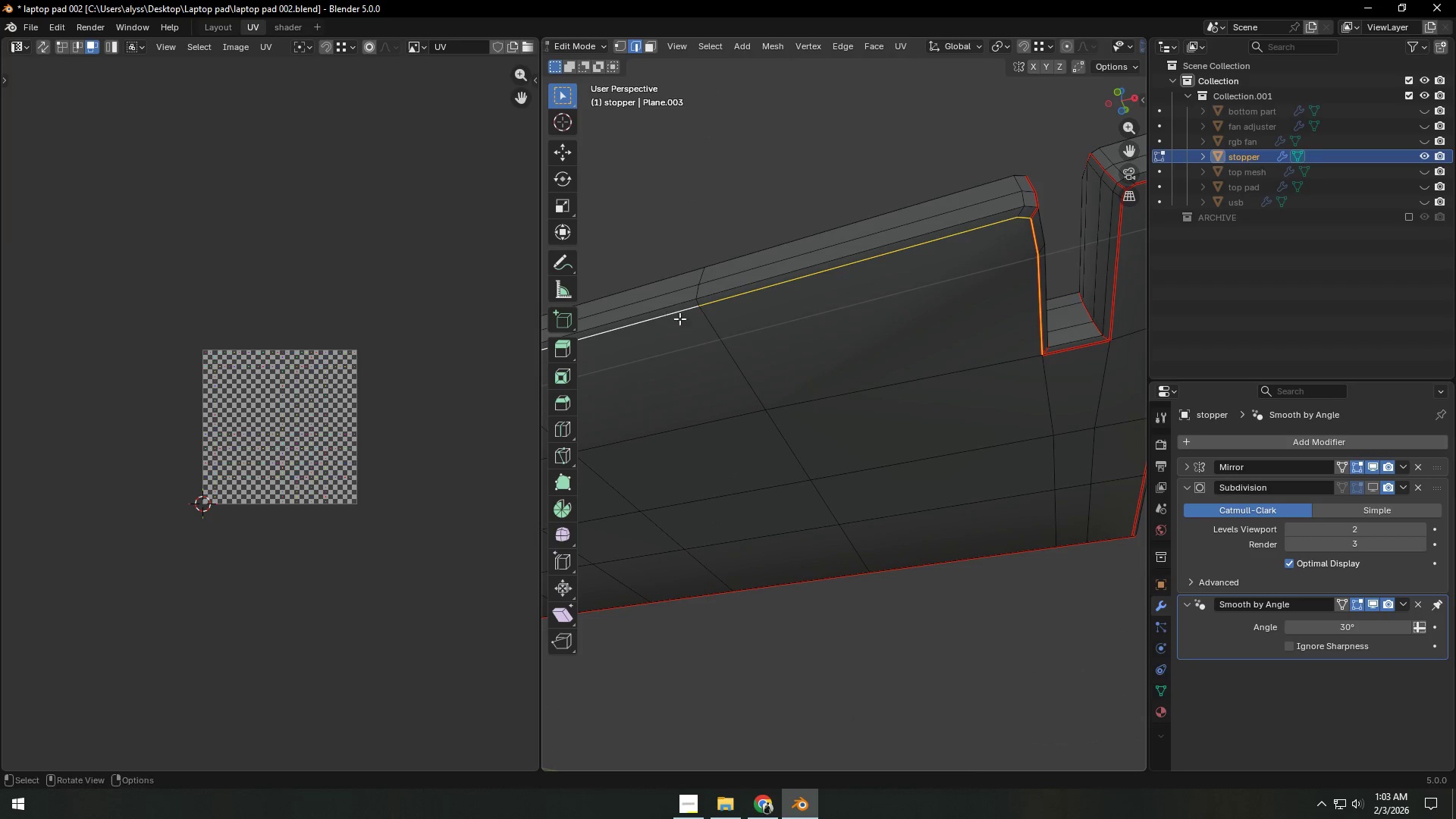 
scroll: coordinate [755, 328], scroll_direction: down, amount: 4.0
 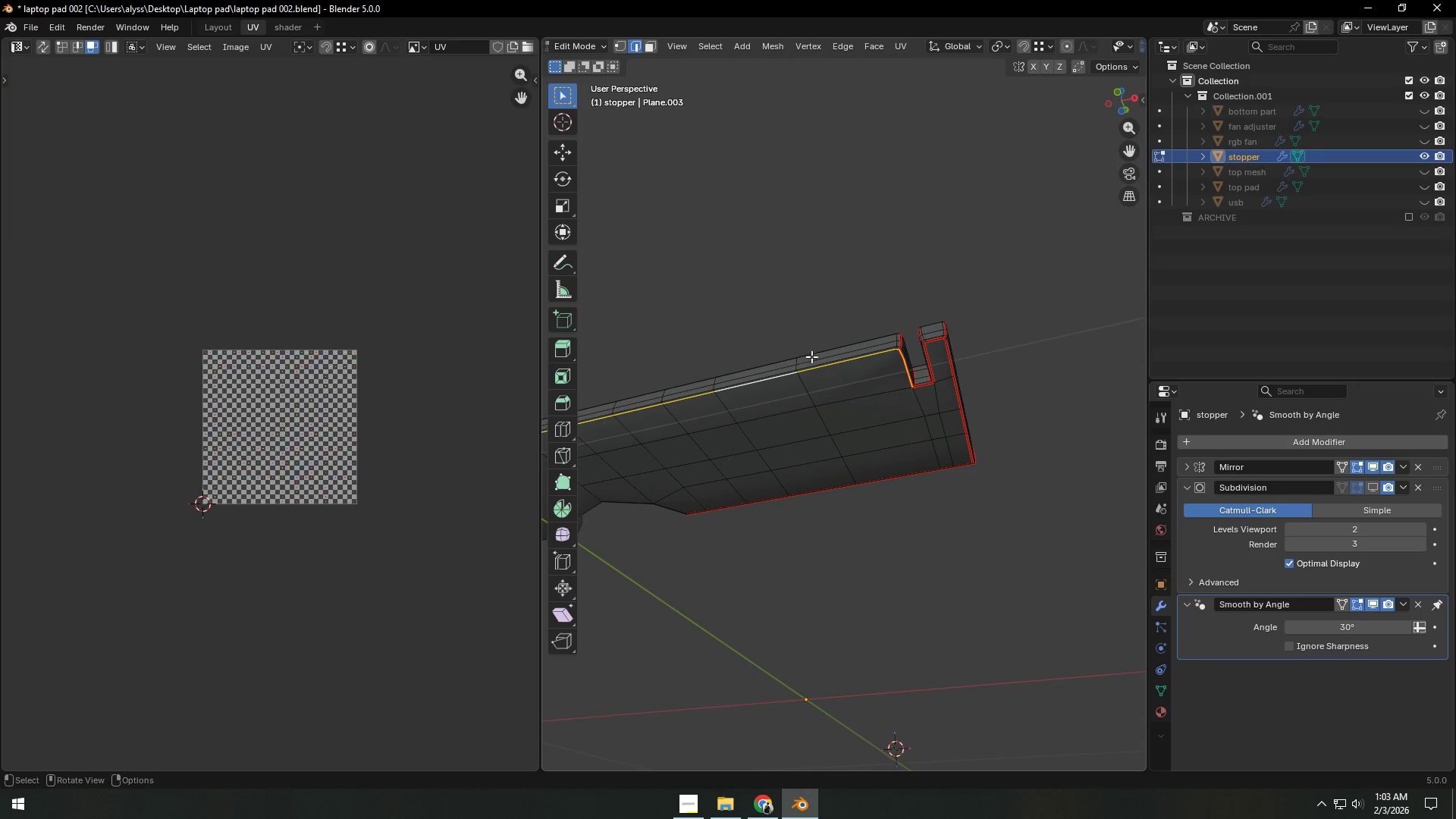 
scroll: coordinate [805, 385], scroll_direction: up, amount: 2.0
 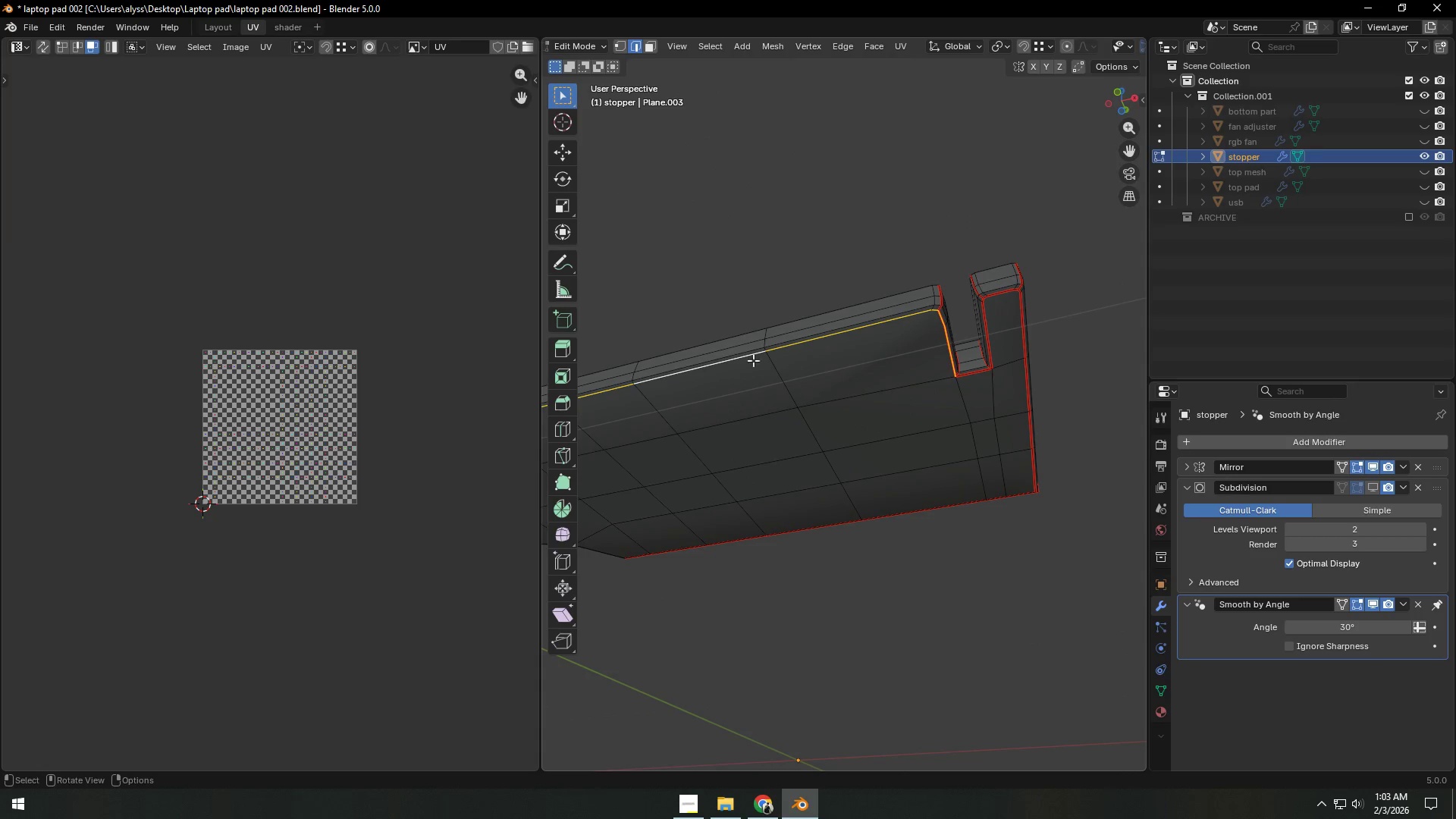 
left_click([745, 359])
 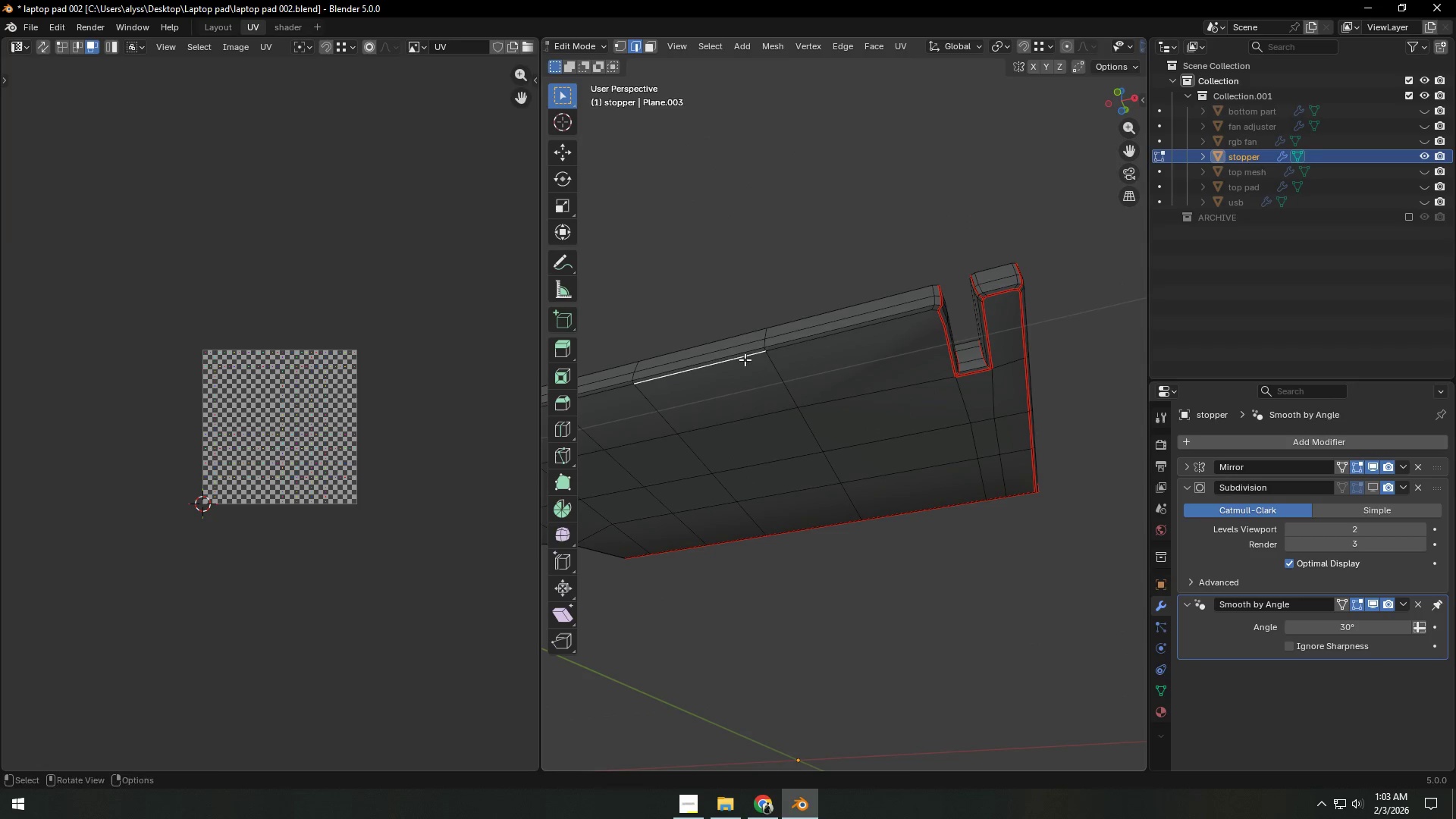 
key(G)
 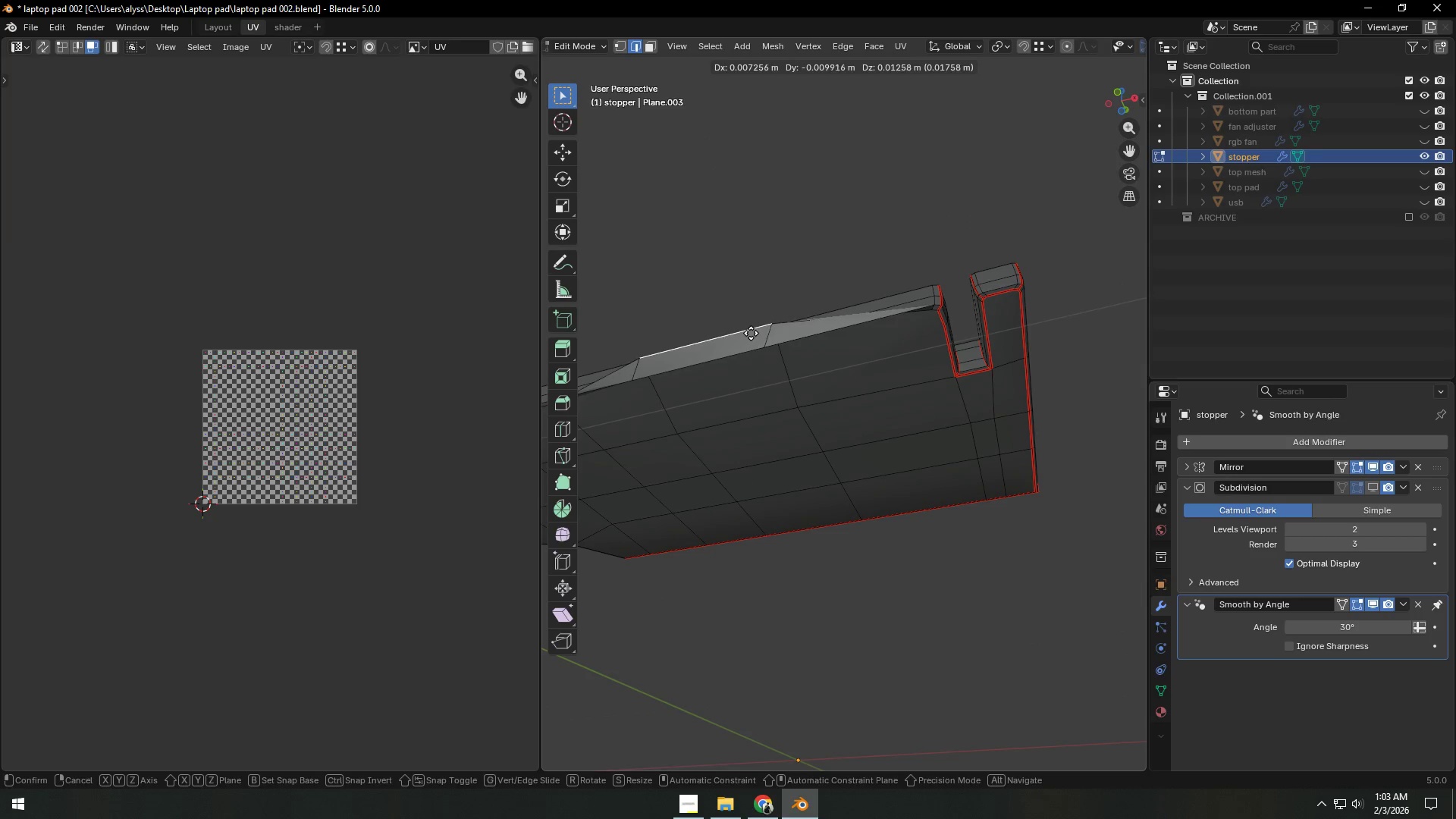 
right_click([751, 347])
 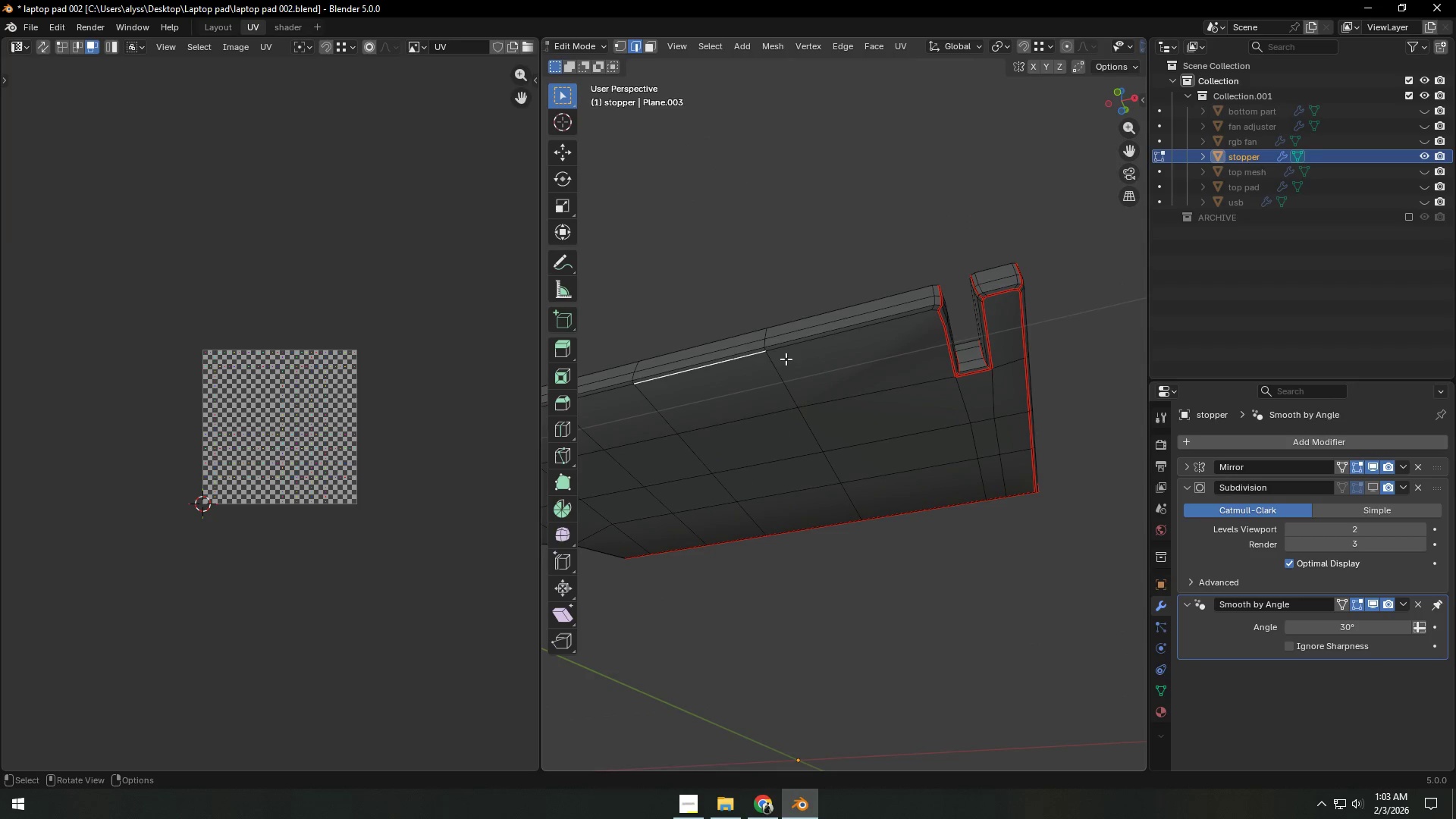 
left_click([794, 357])
 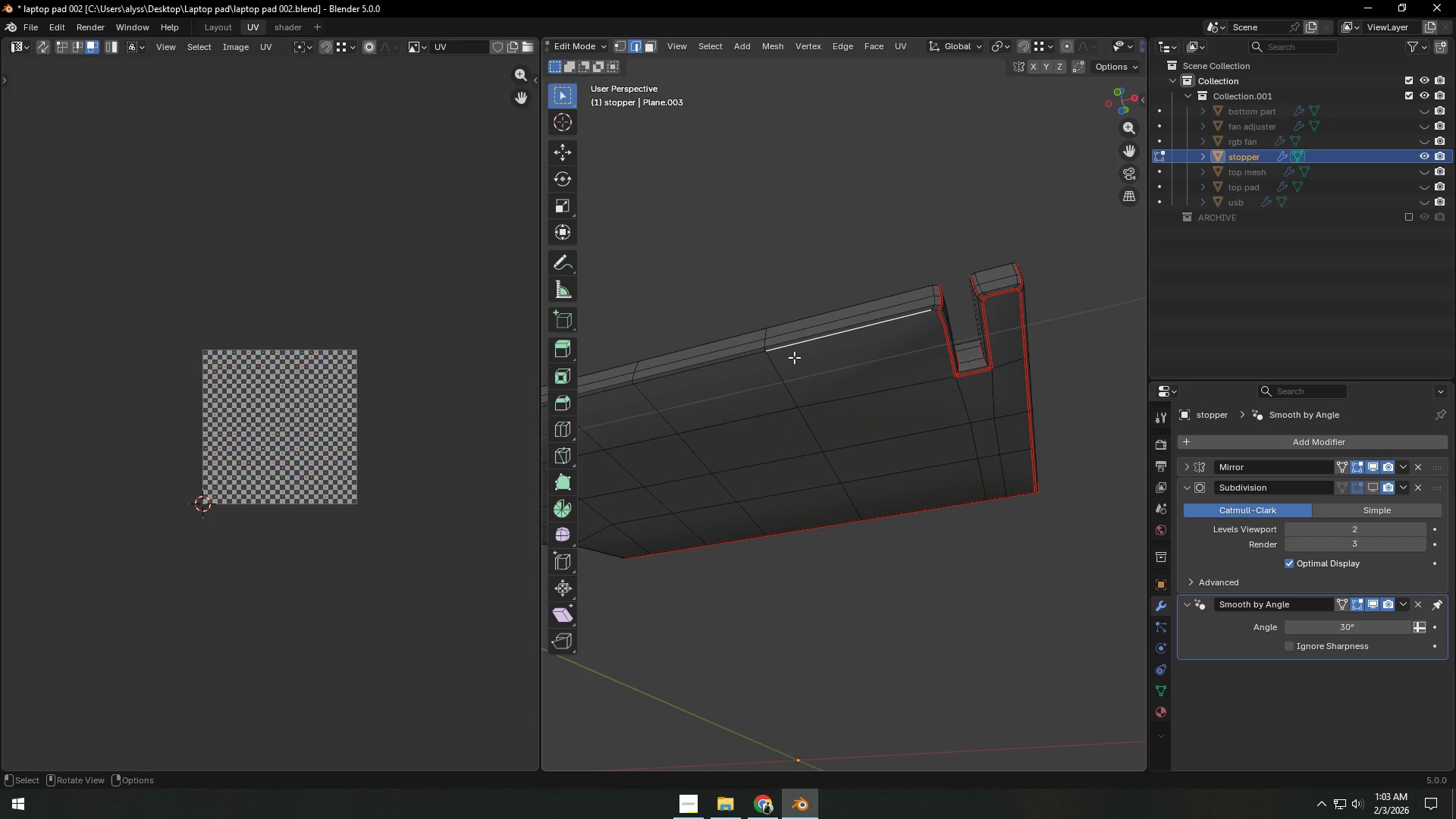 
key(G)
 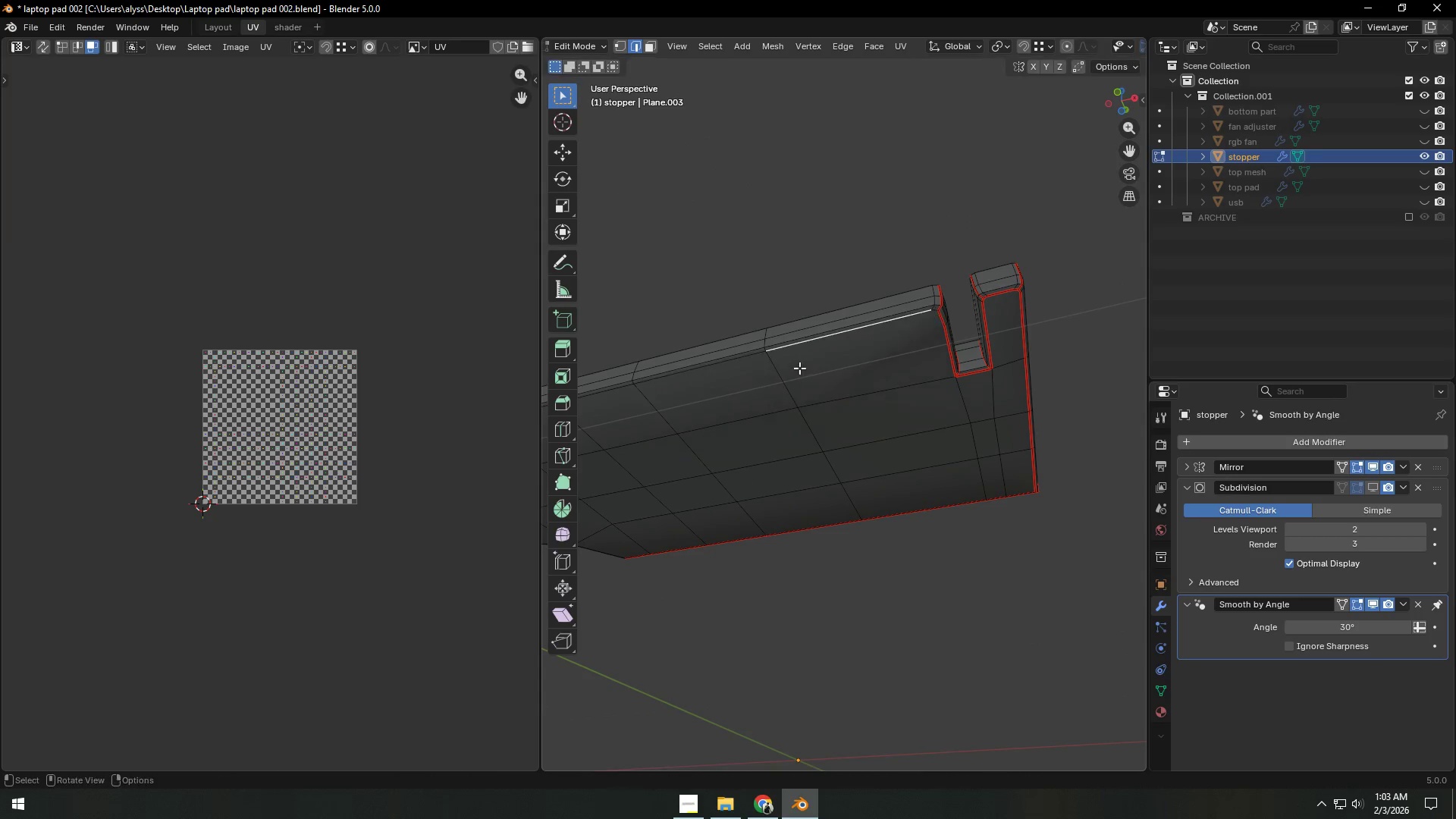 
hold_key(key=AltLeft, duration=0.42)
left_click([786, 350])
 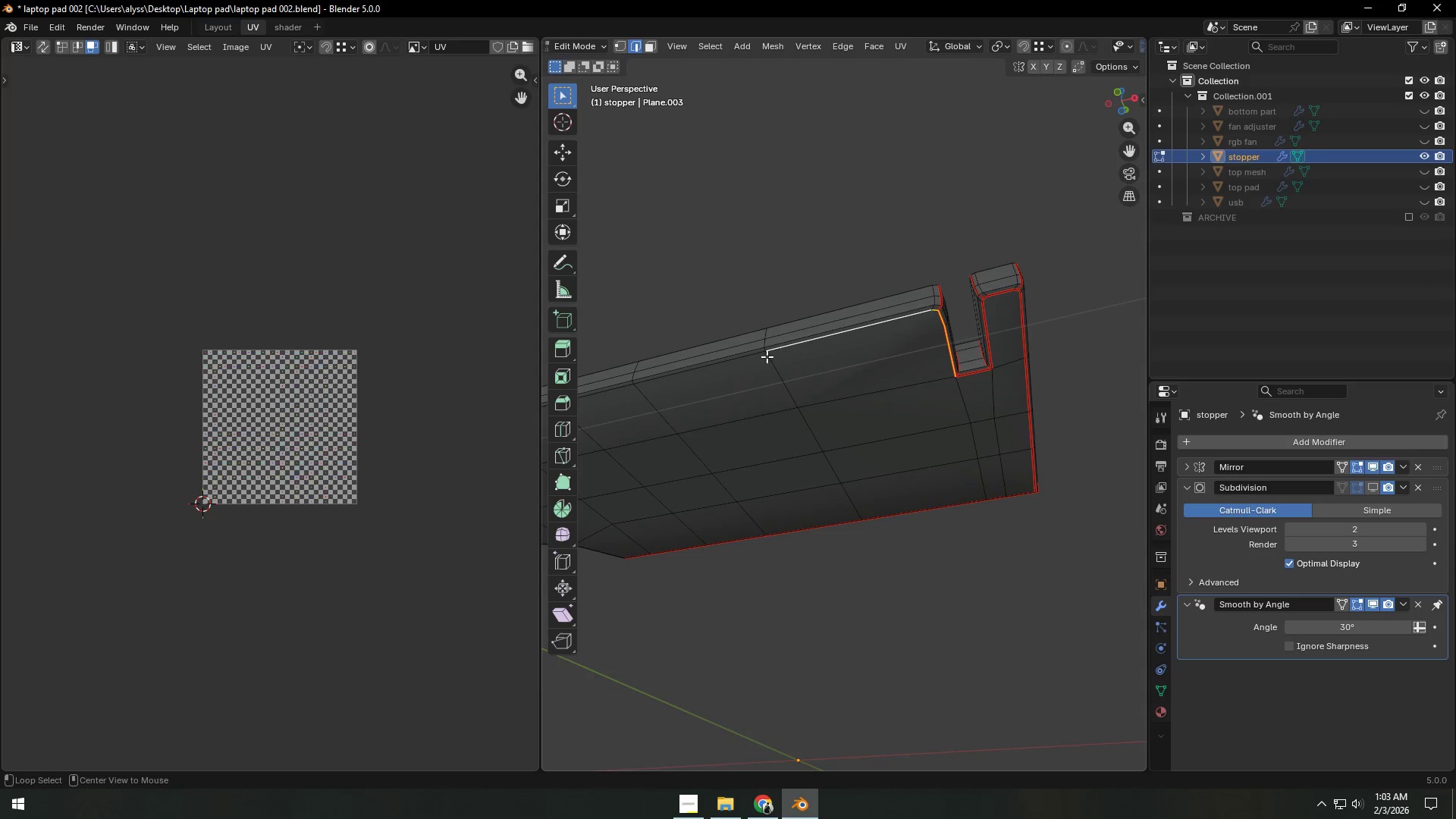 
double_click([742, 360])
 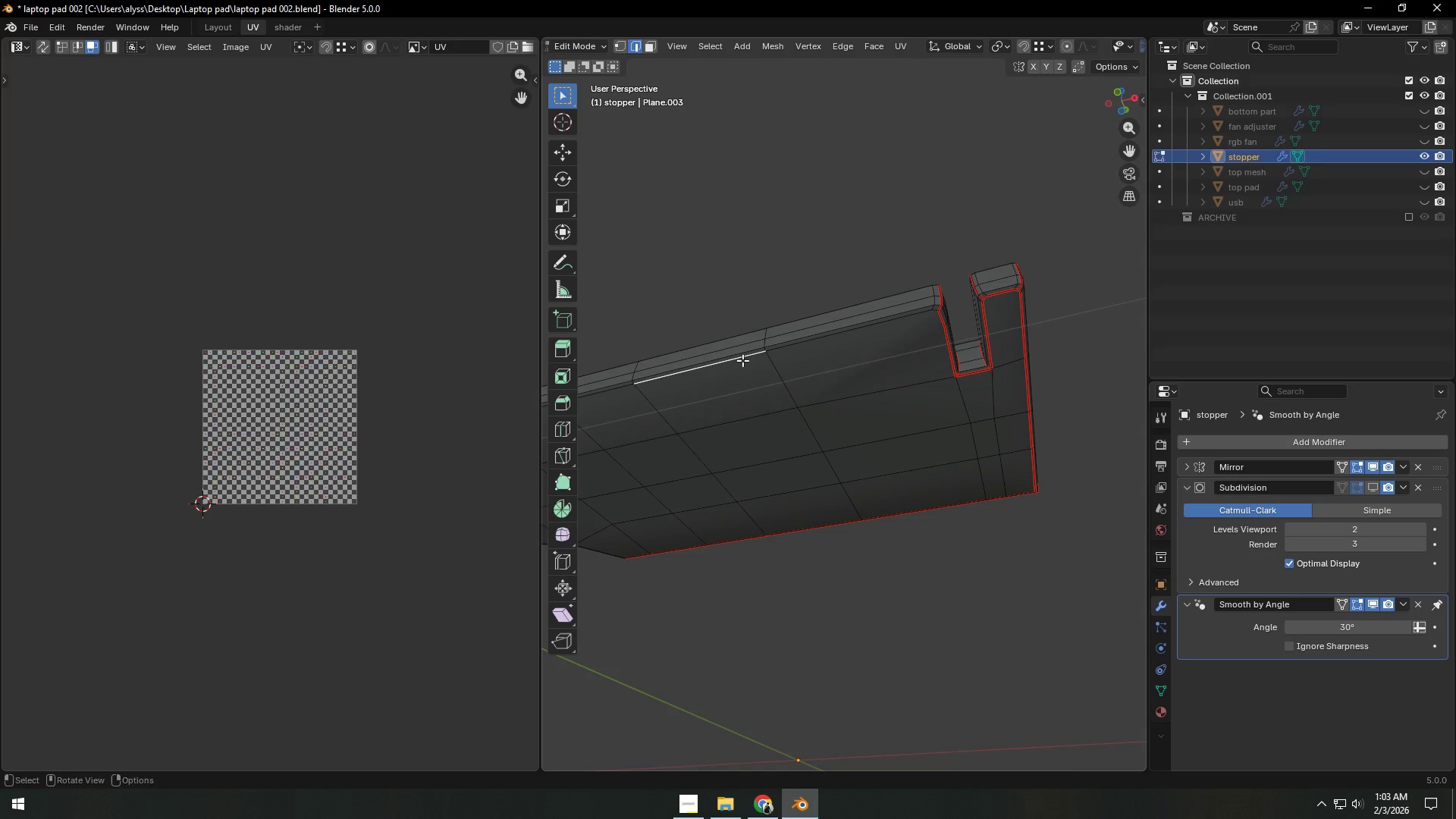 
hold_key(key=AltLeft, duration=0.44)
triple_click([742, 360])
 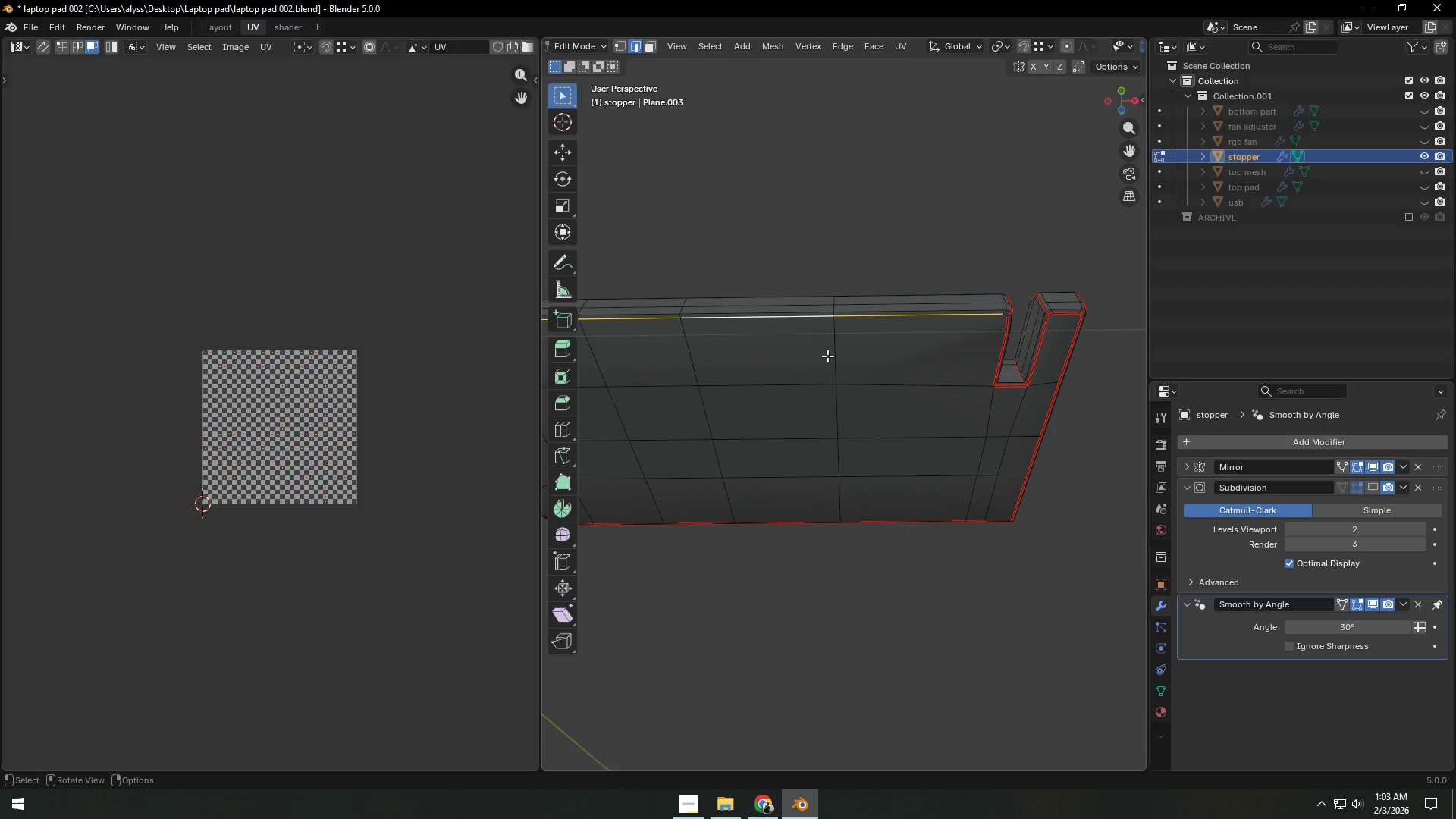 
key(Shift+ShiftLeft)
 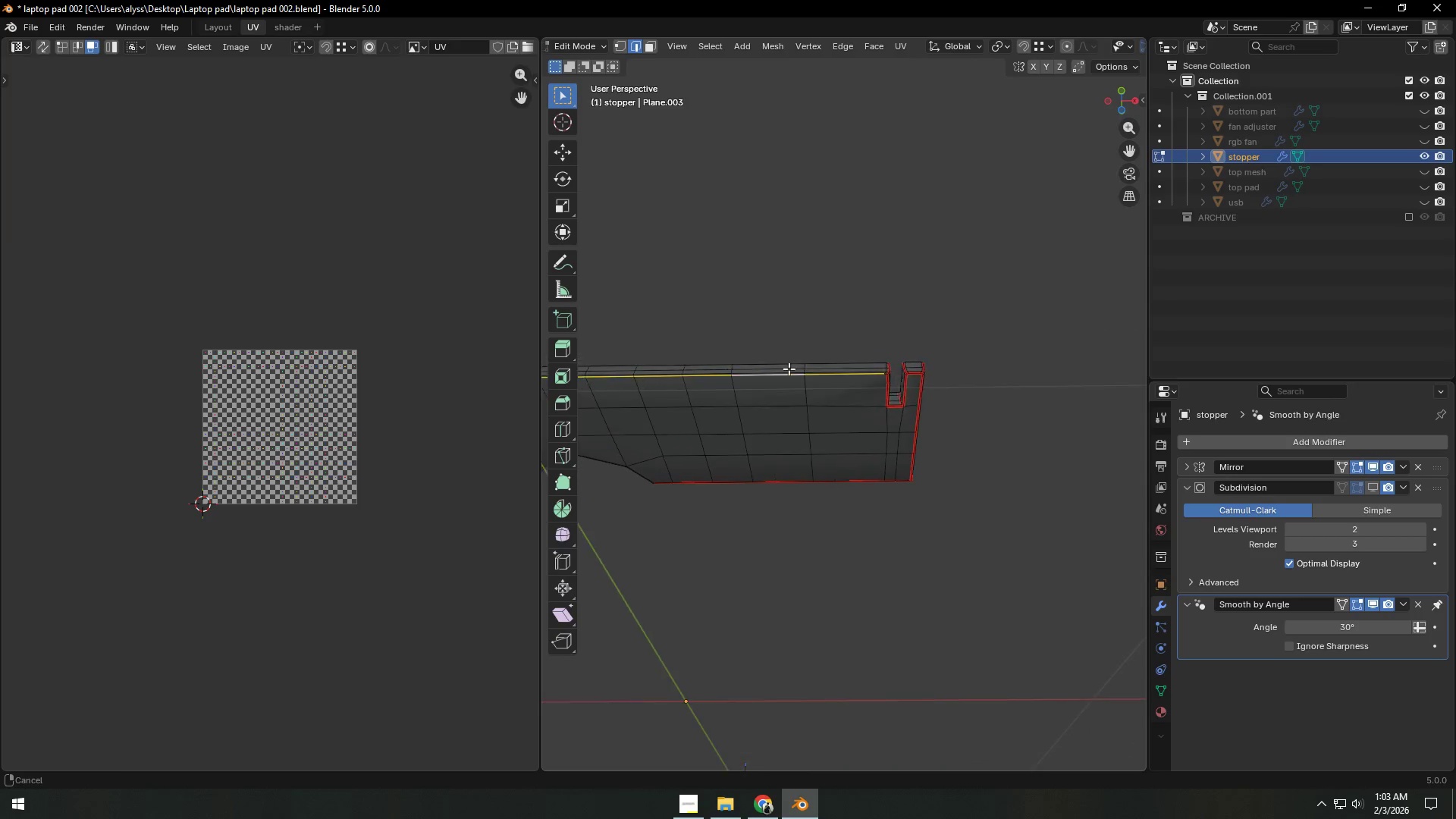 
scroll: coordinate [819, 358], scroll_direction: down, amount: 3.0
 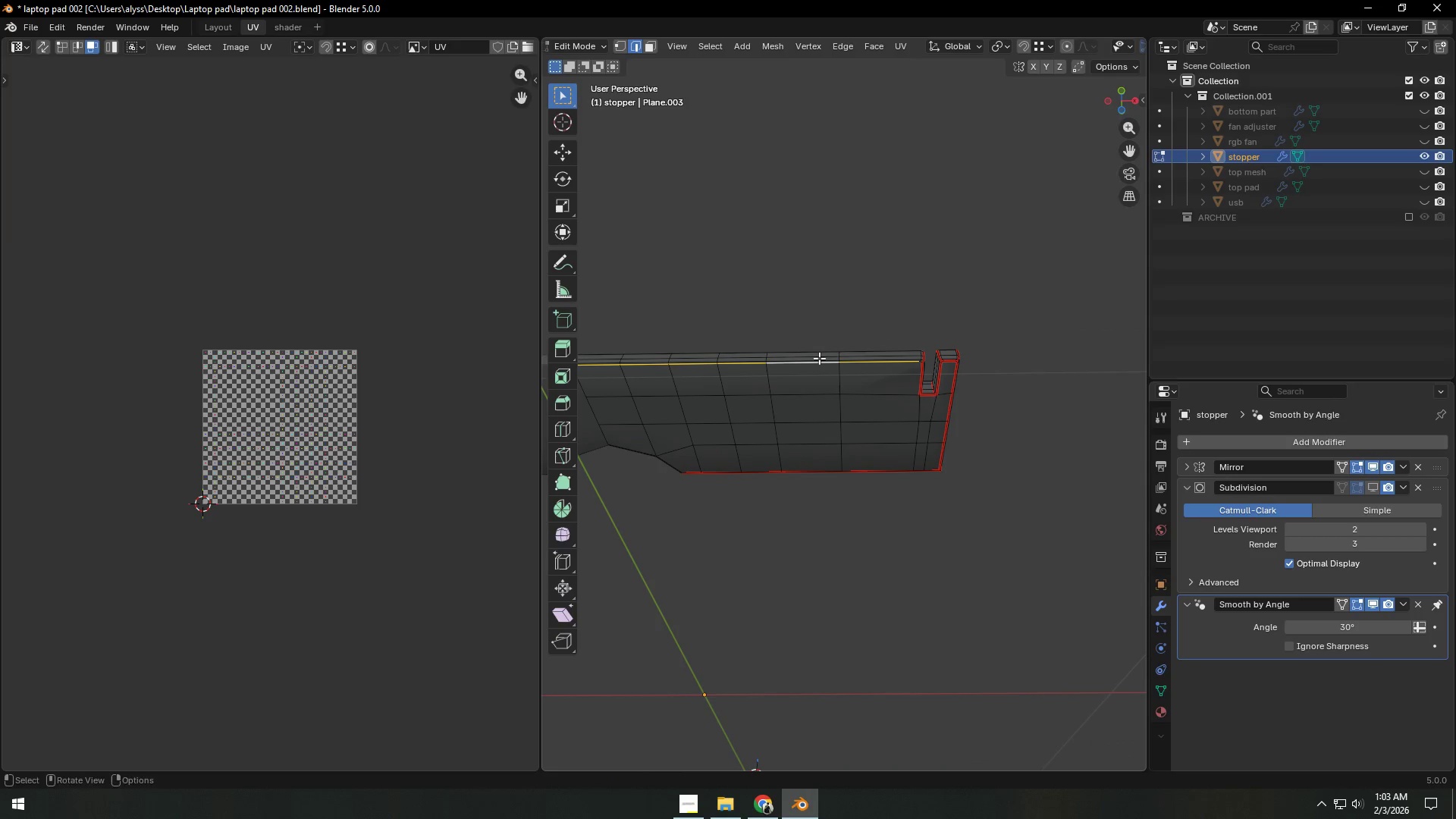 
key(Shift+ShiftLeft)
 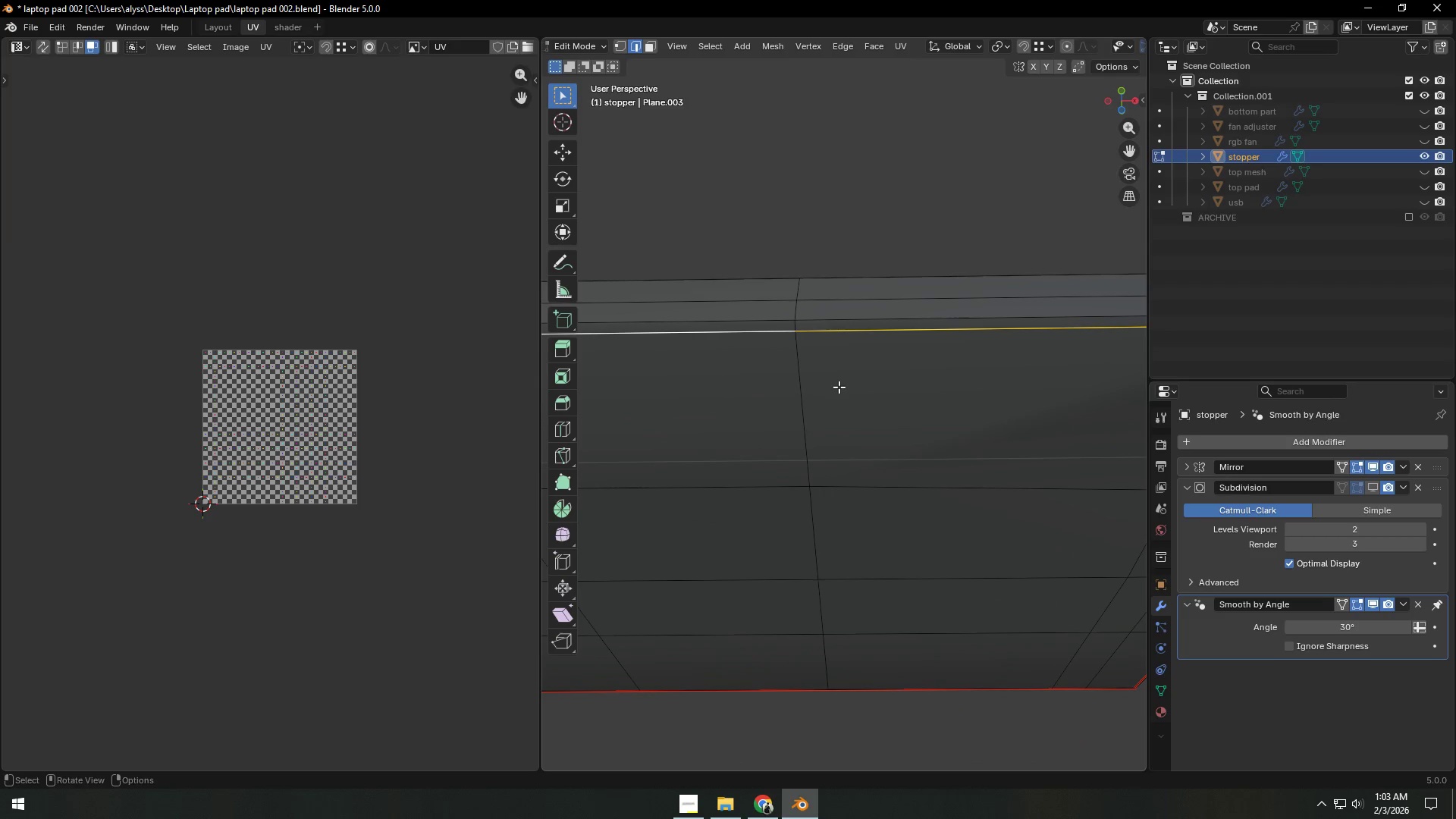 
scroll: coordinate [802, 369], scroll_direction: up, amount: 6.0
 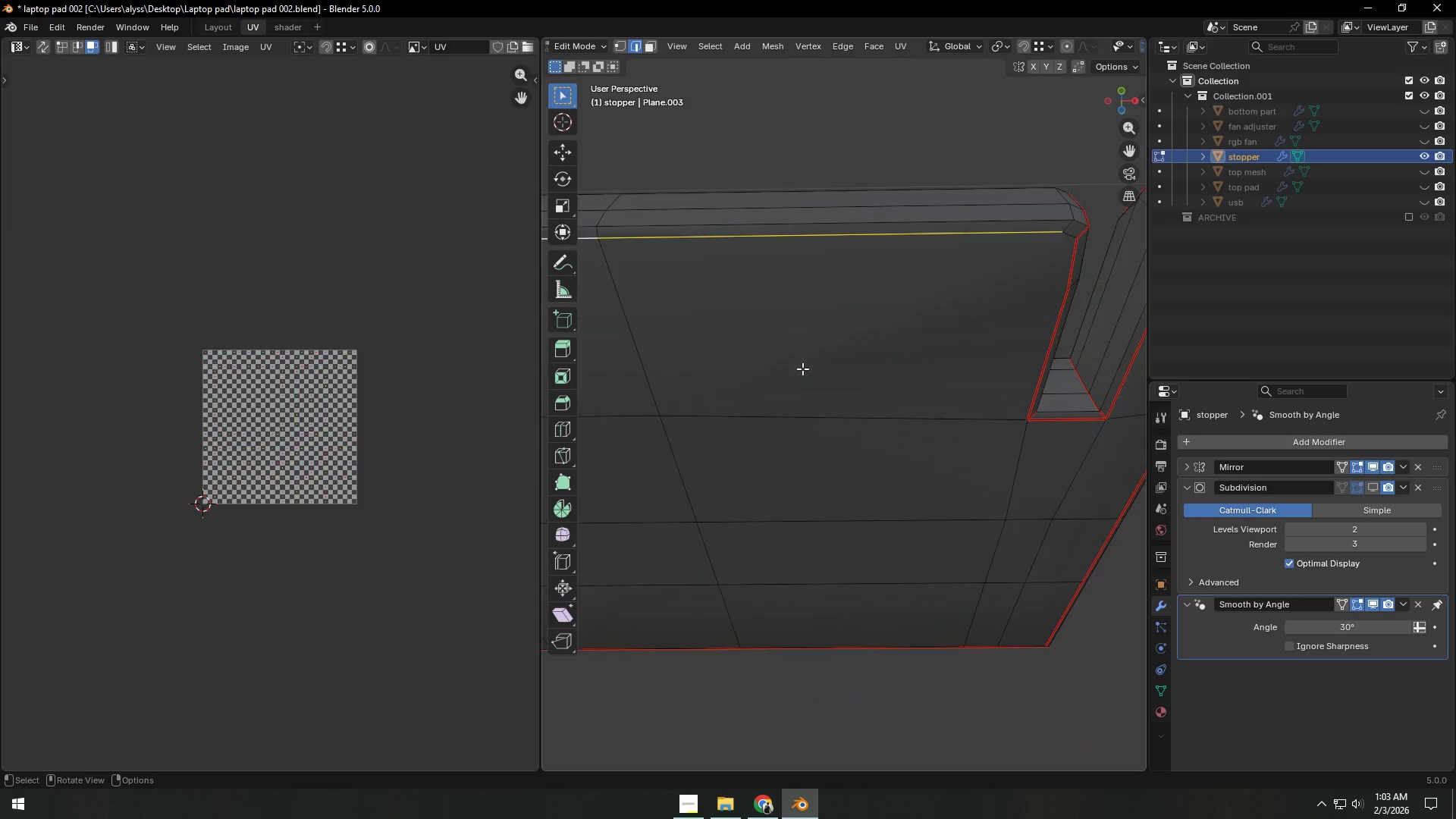 
key(Backquote)
 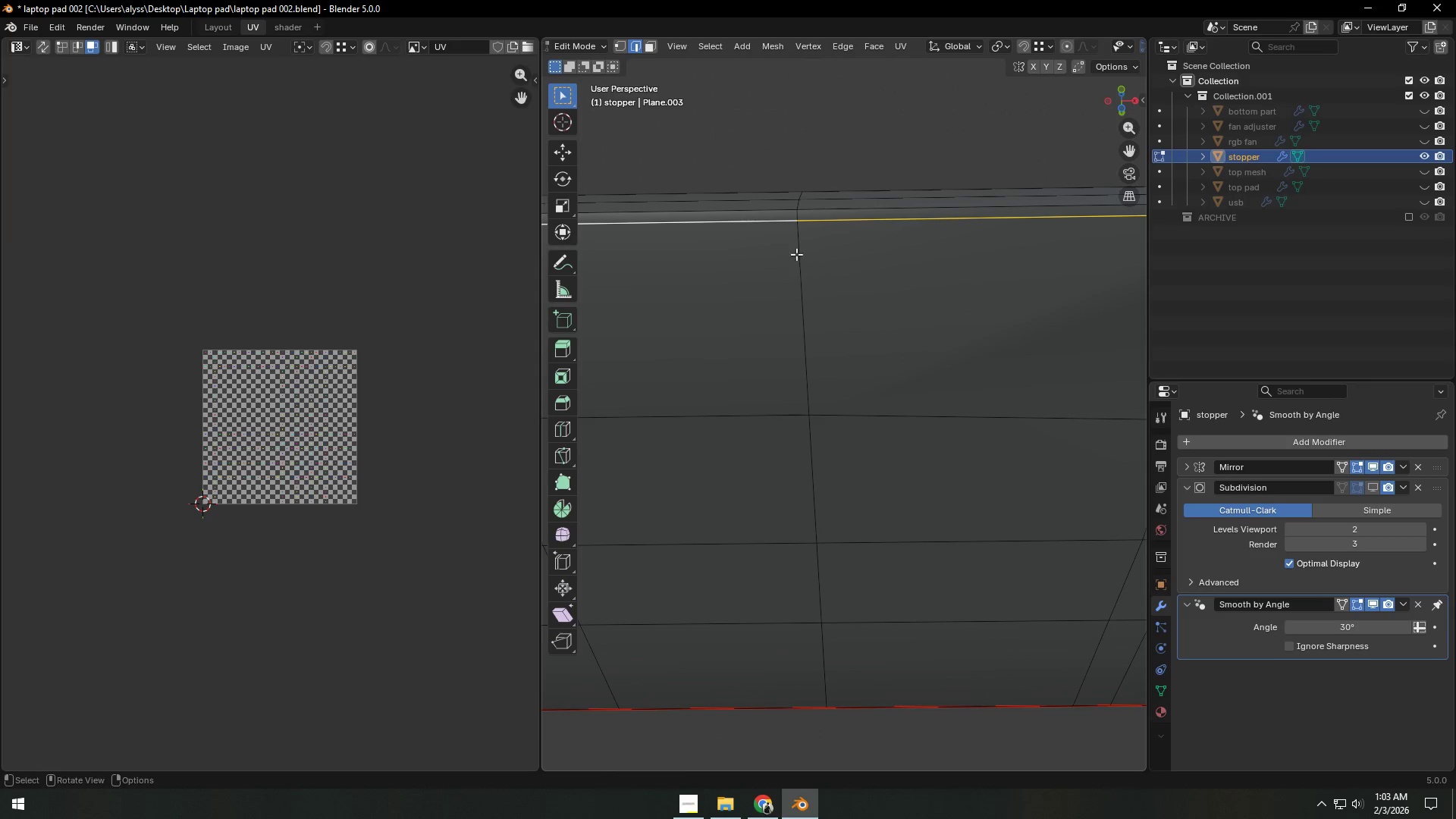 
key(1)
 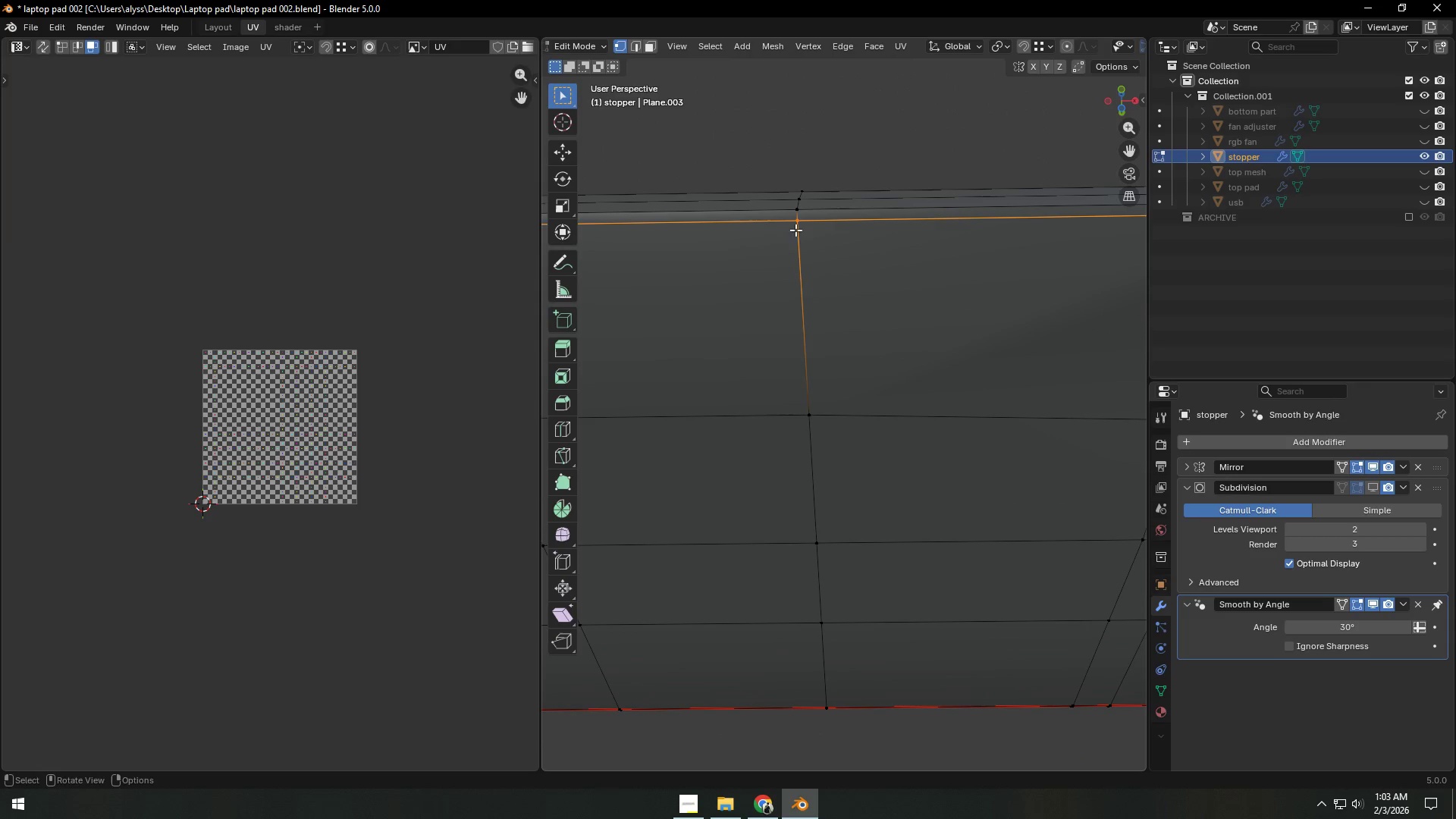 
left_click([798, 225])
 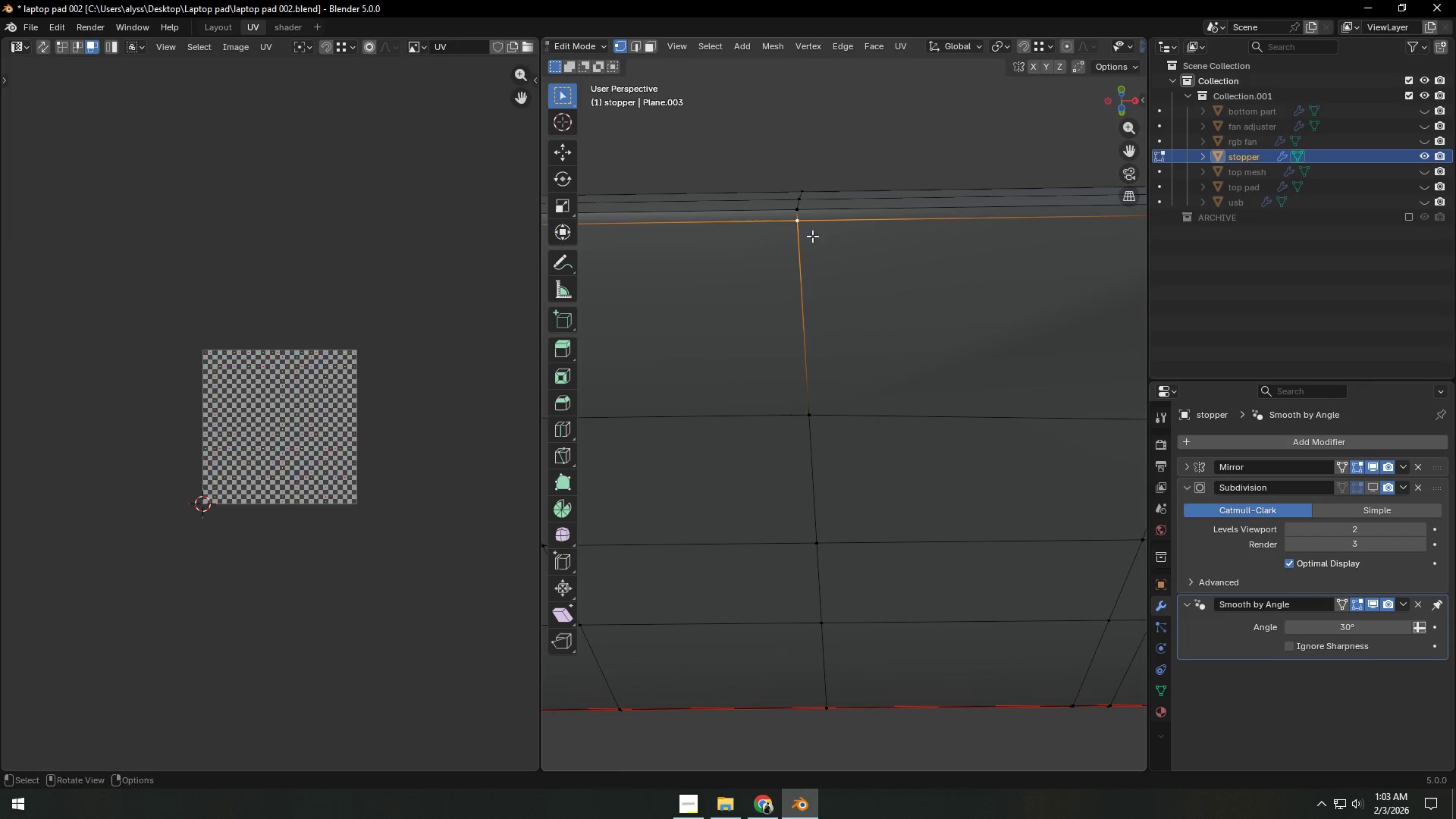 
key(G)
 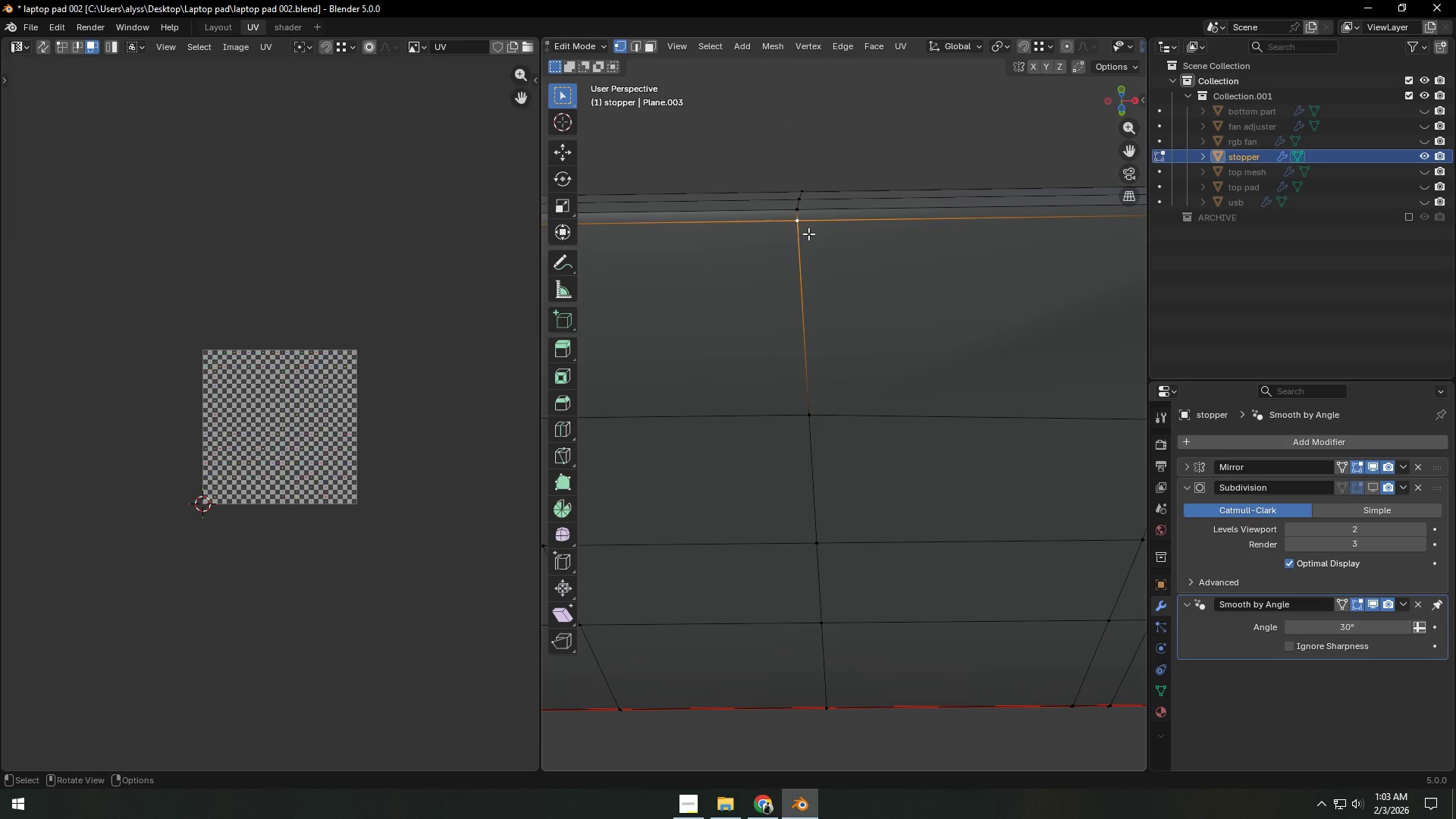 
left_click([799, 209])
 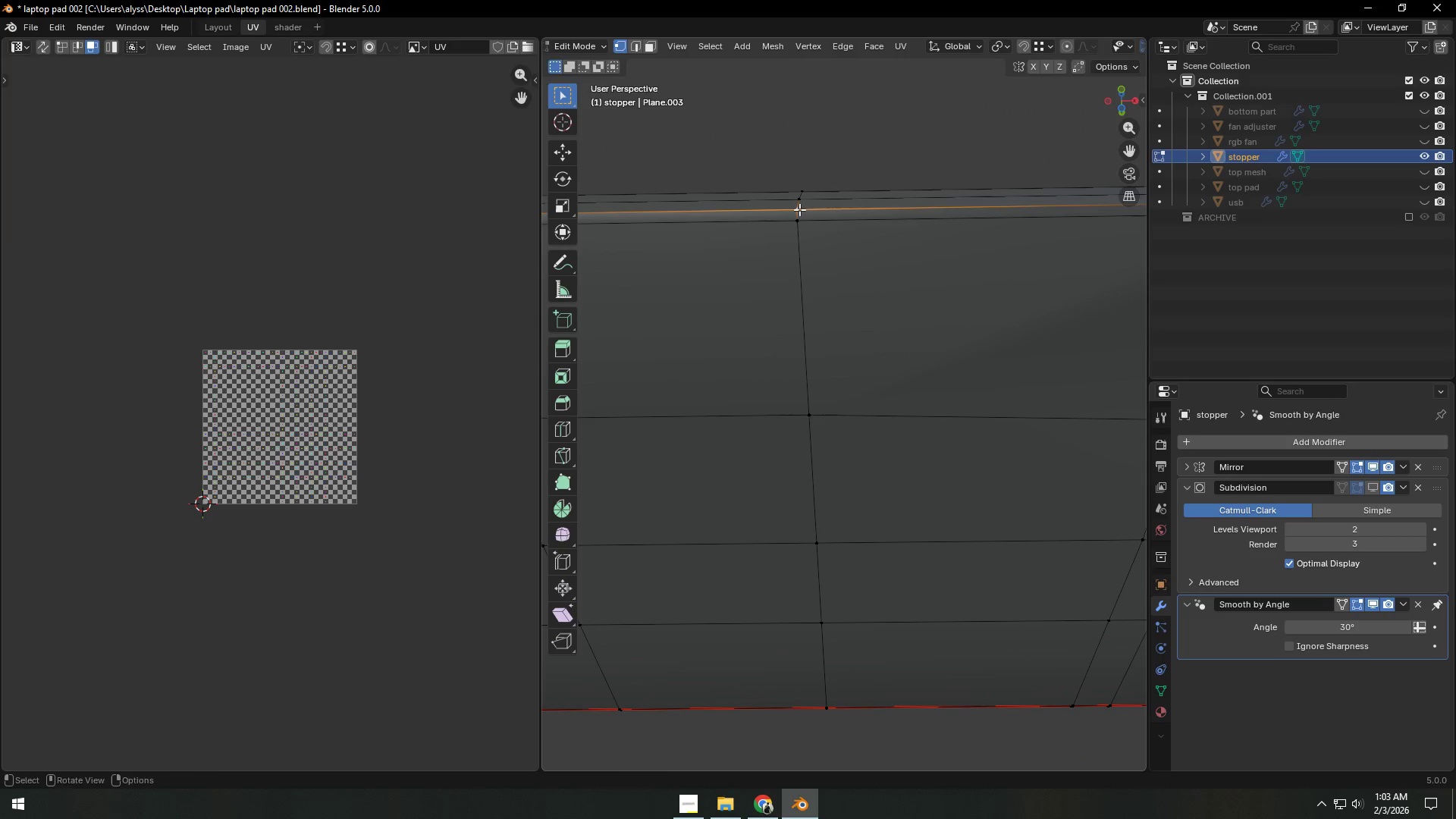 
key(G)
 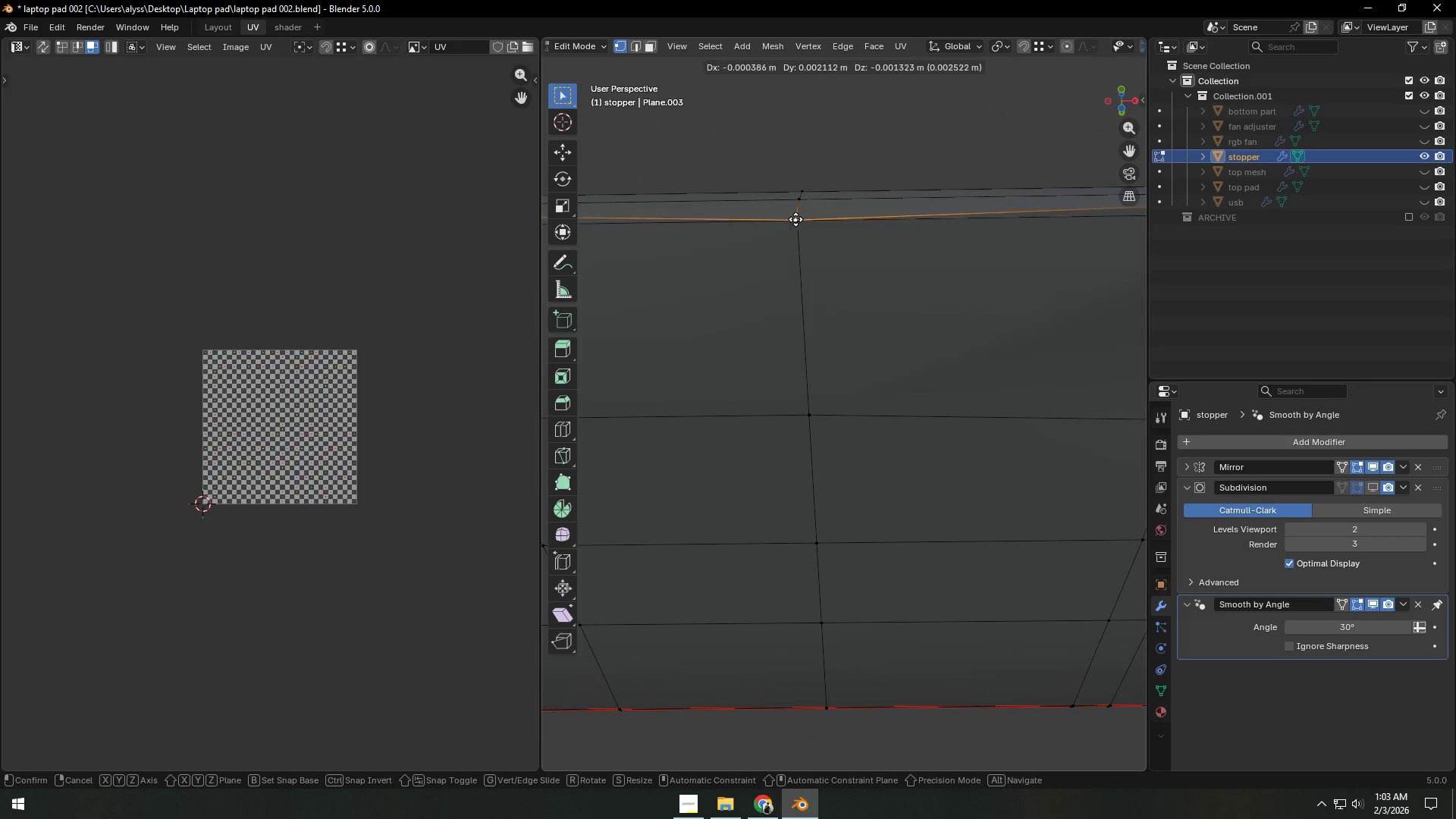 
right_click([793, 217])
 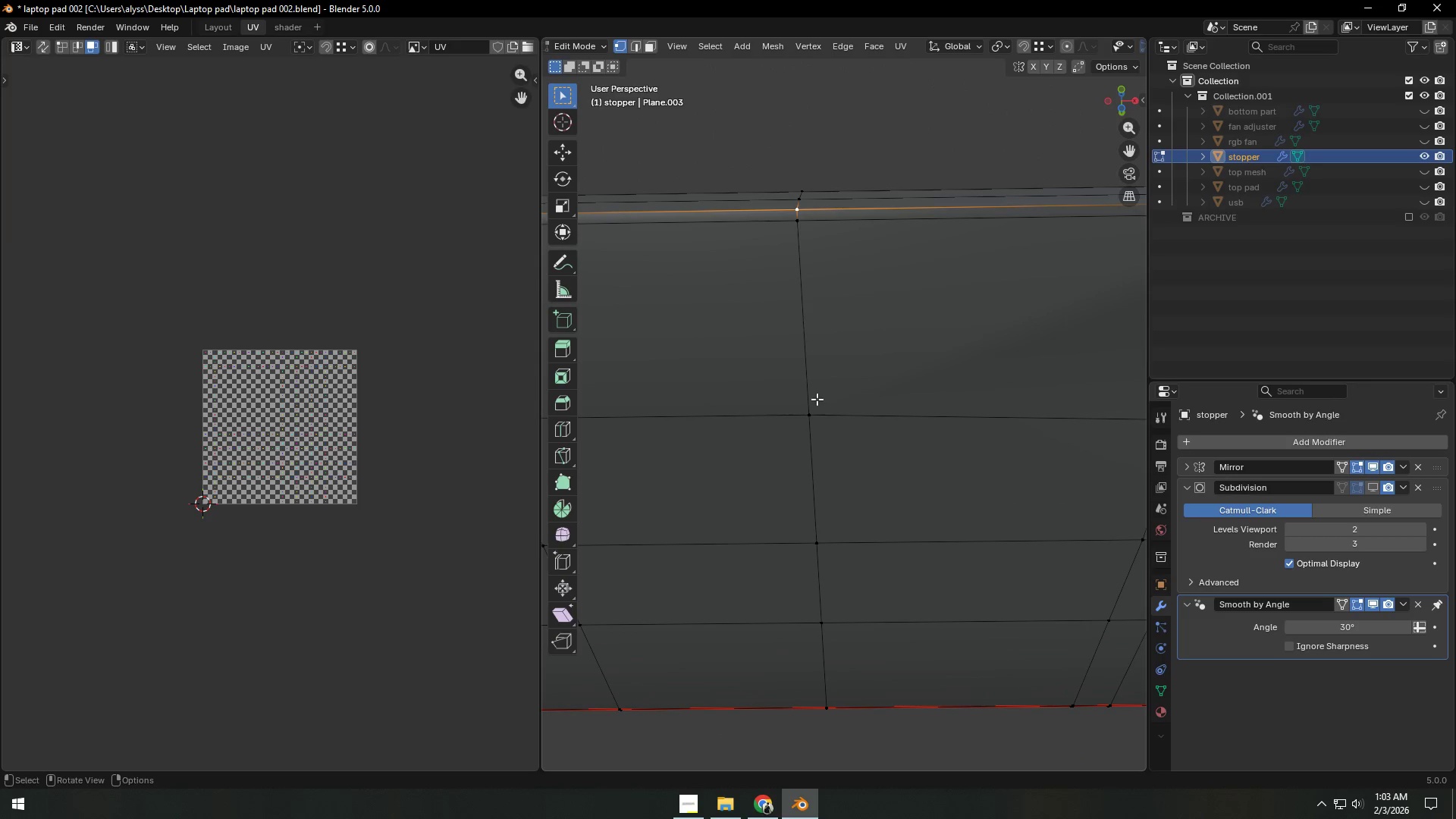 
left_click([814, 401])
 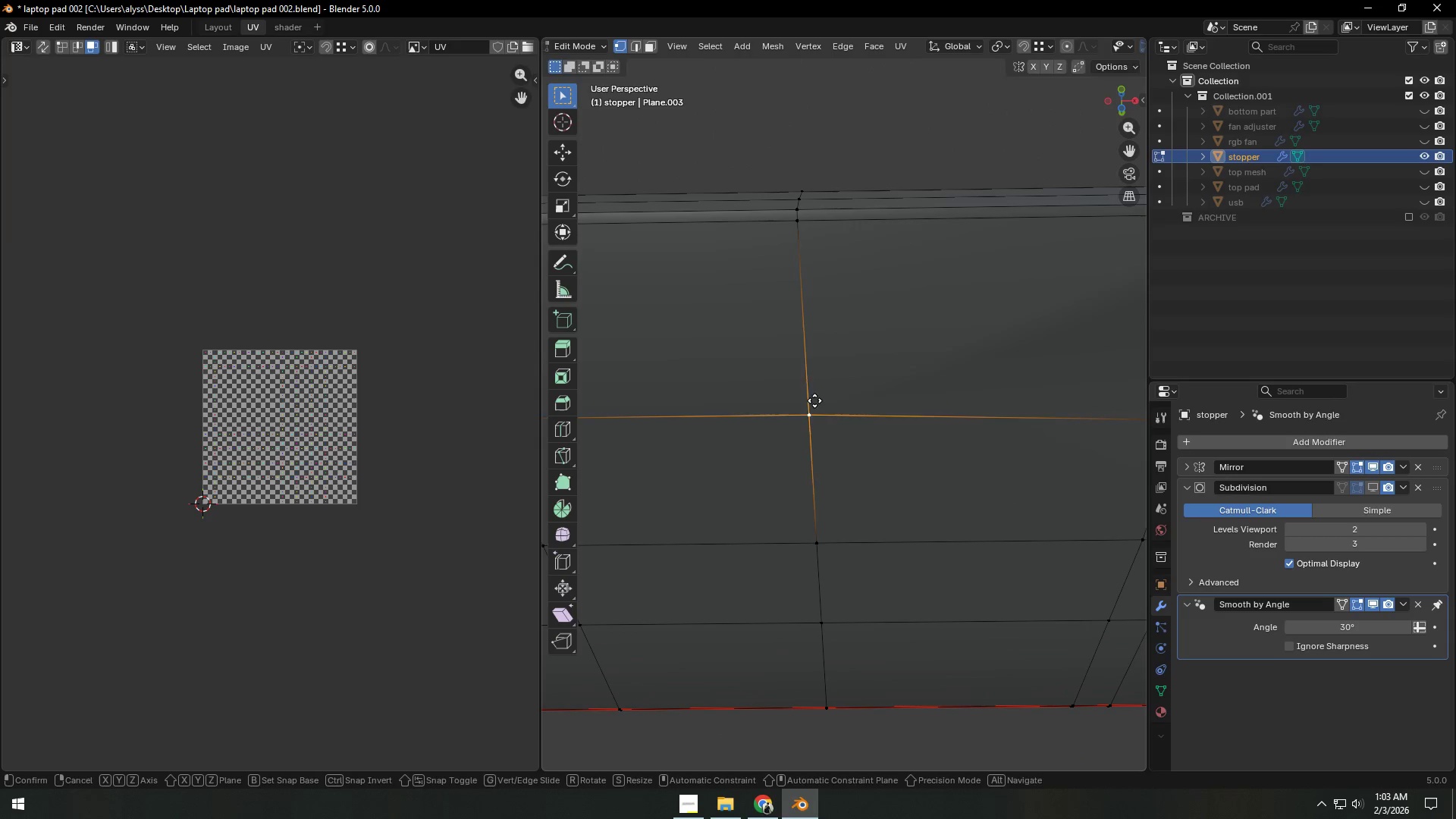 
key(G)
 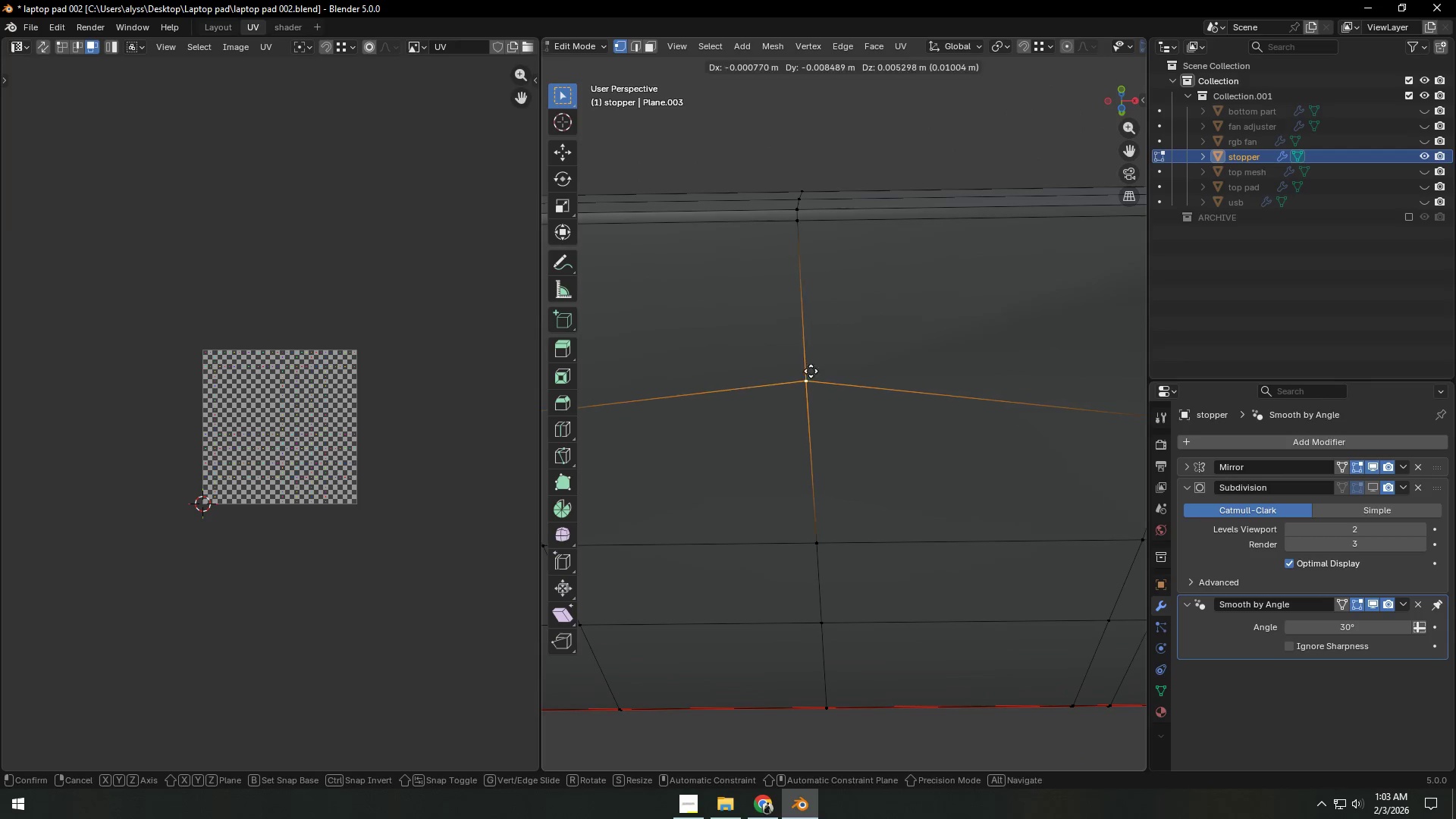 
right_click([811, 376])
 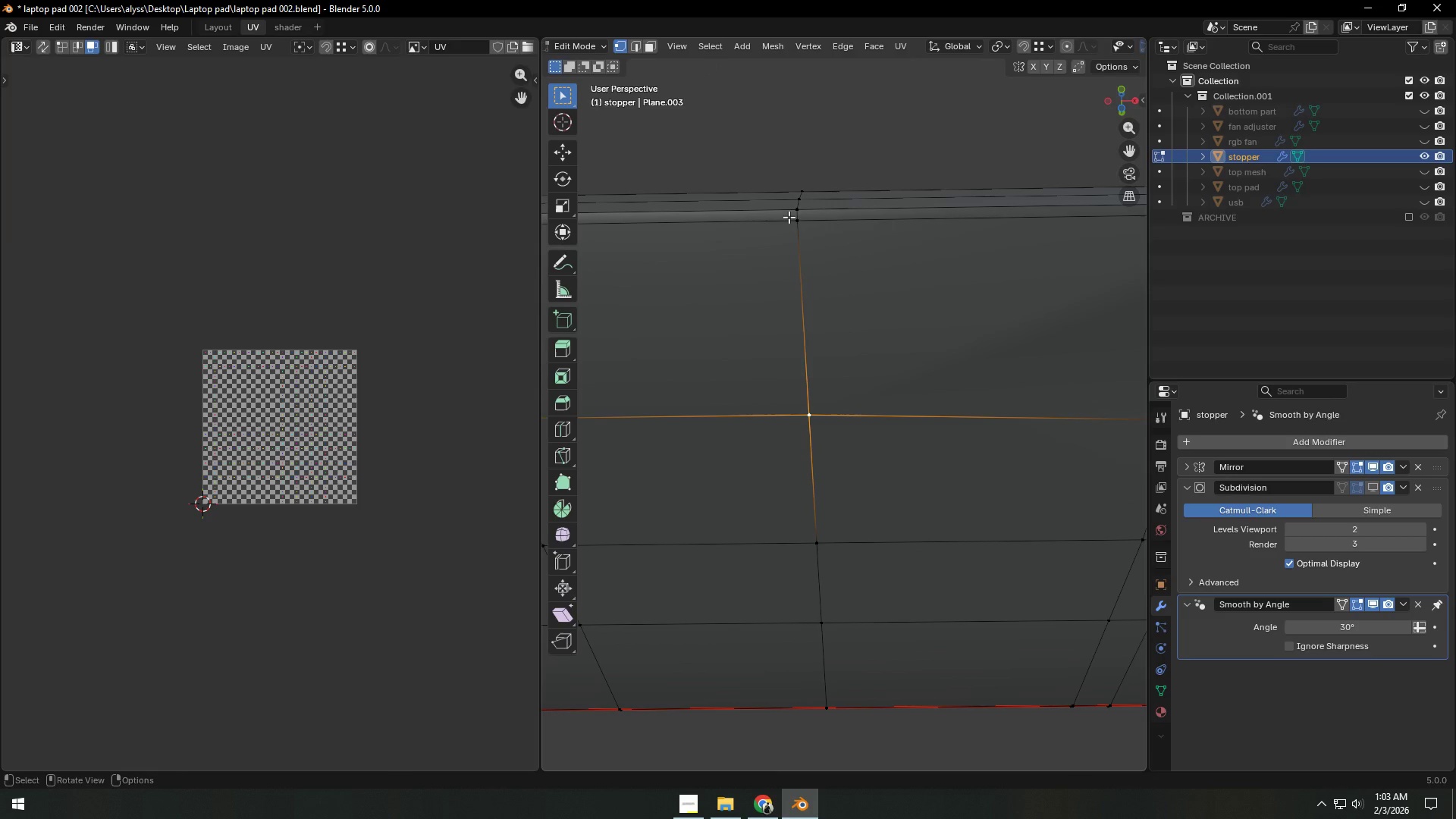 
left_click([789, 217])
 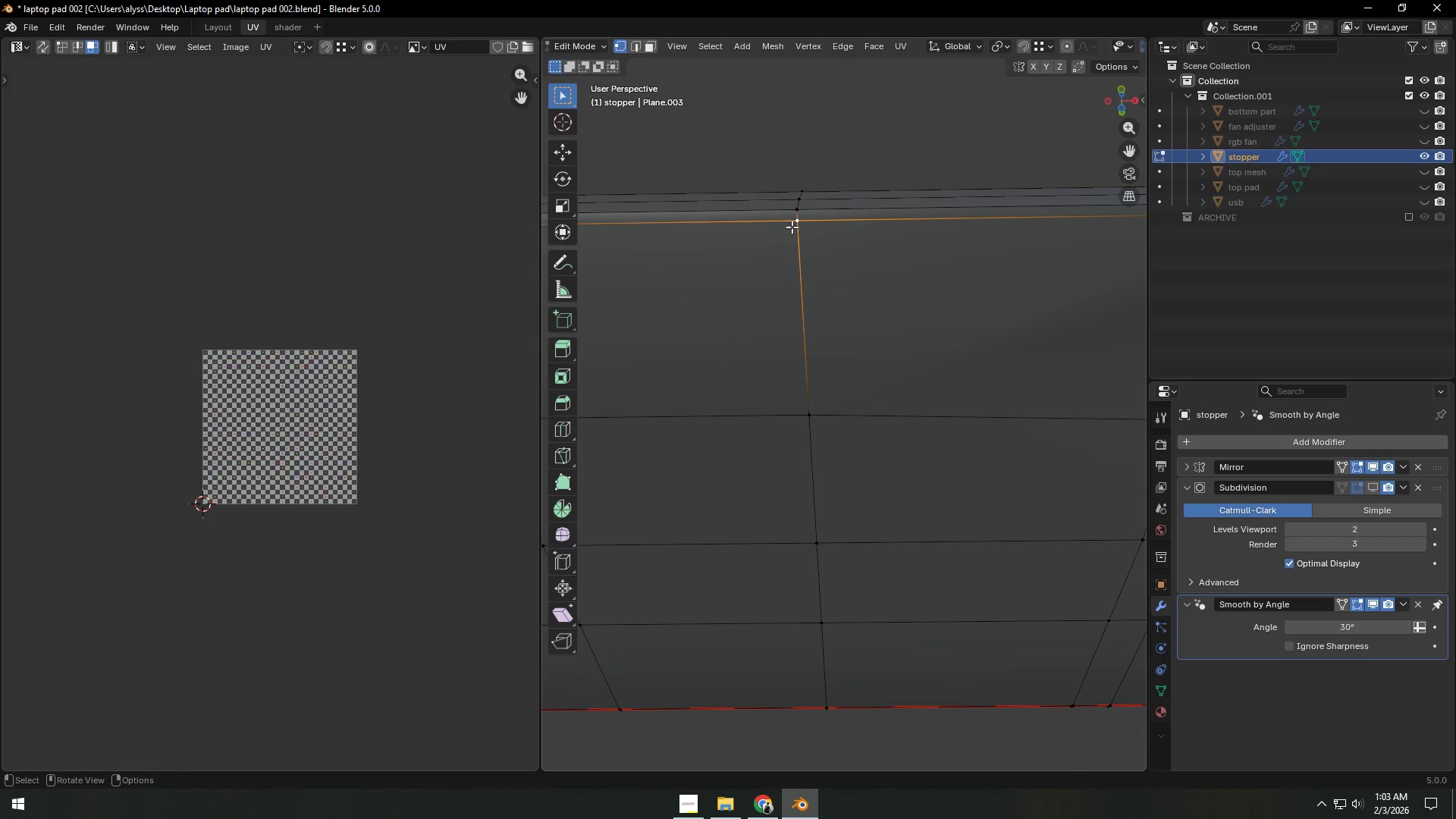 
key(G)
 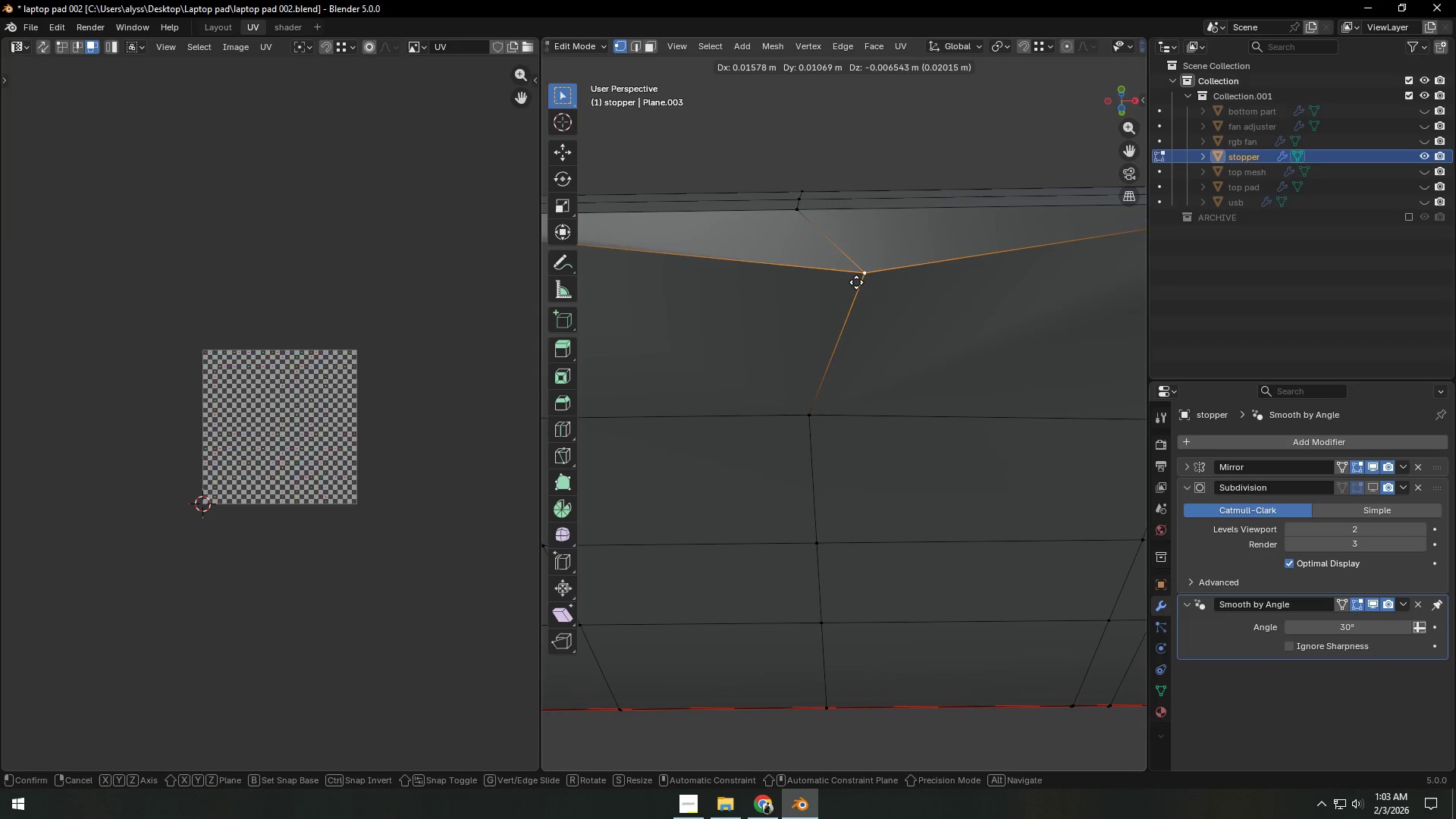 
right_click([846, 286])
 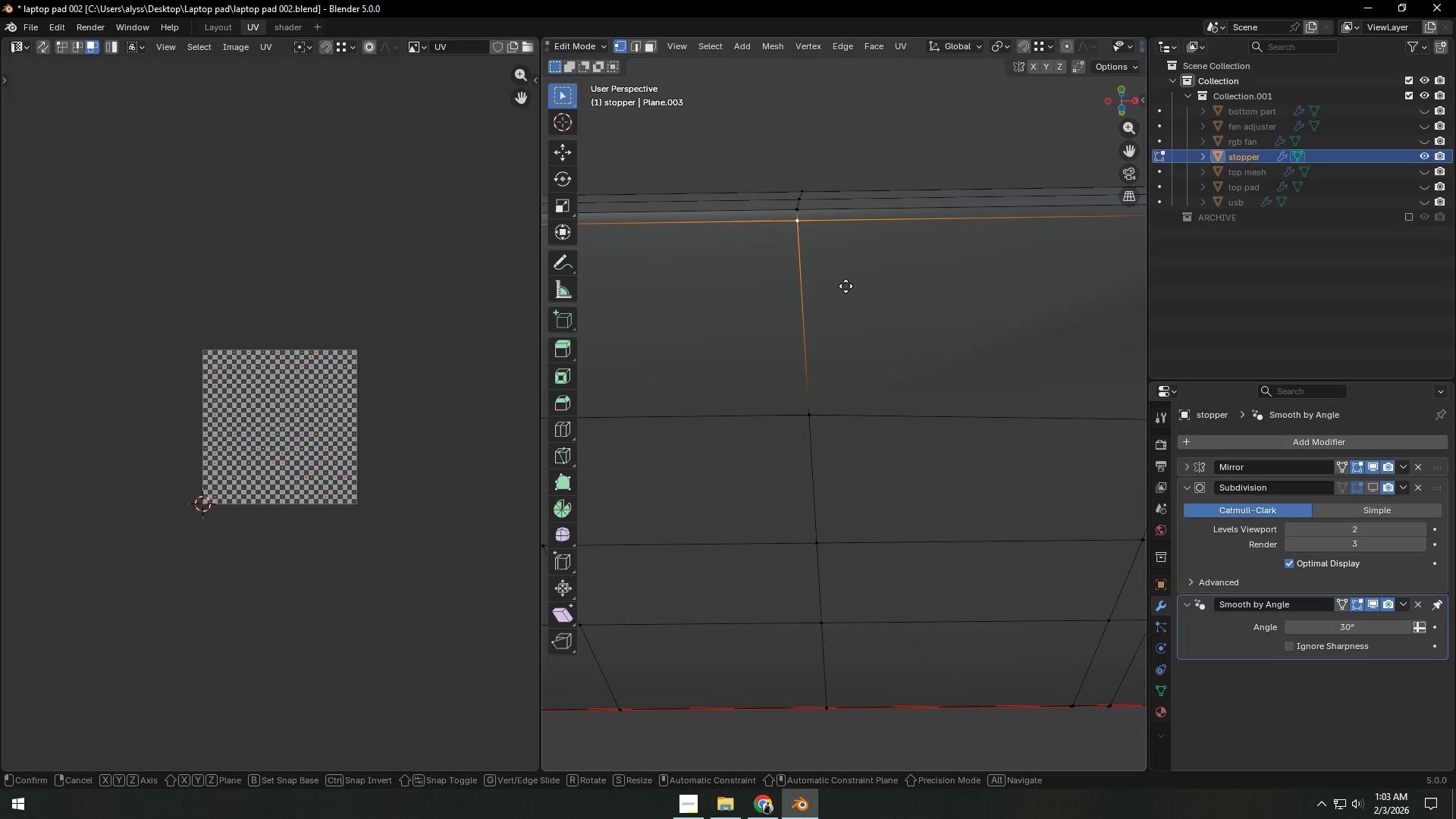 
type(gg)
 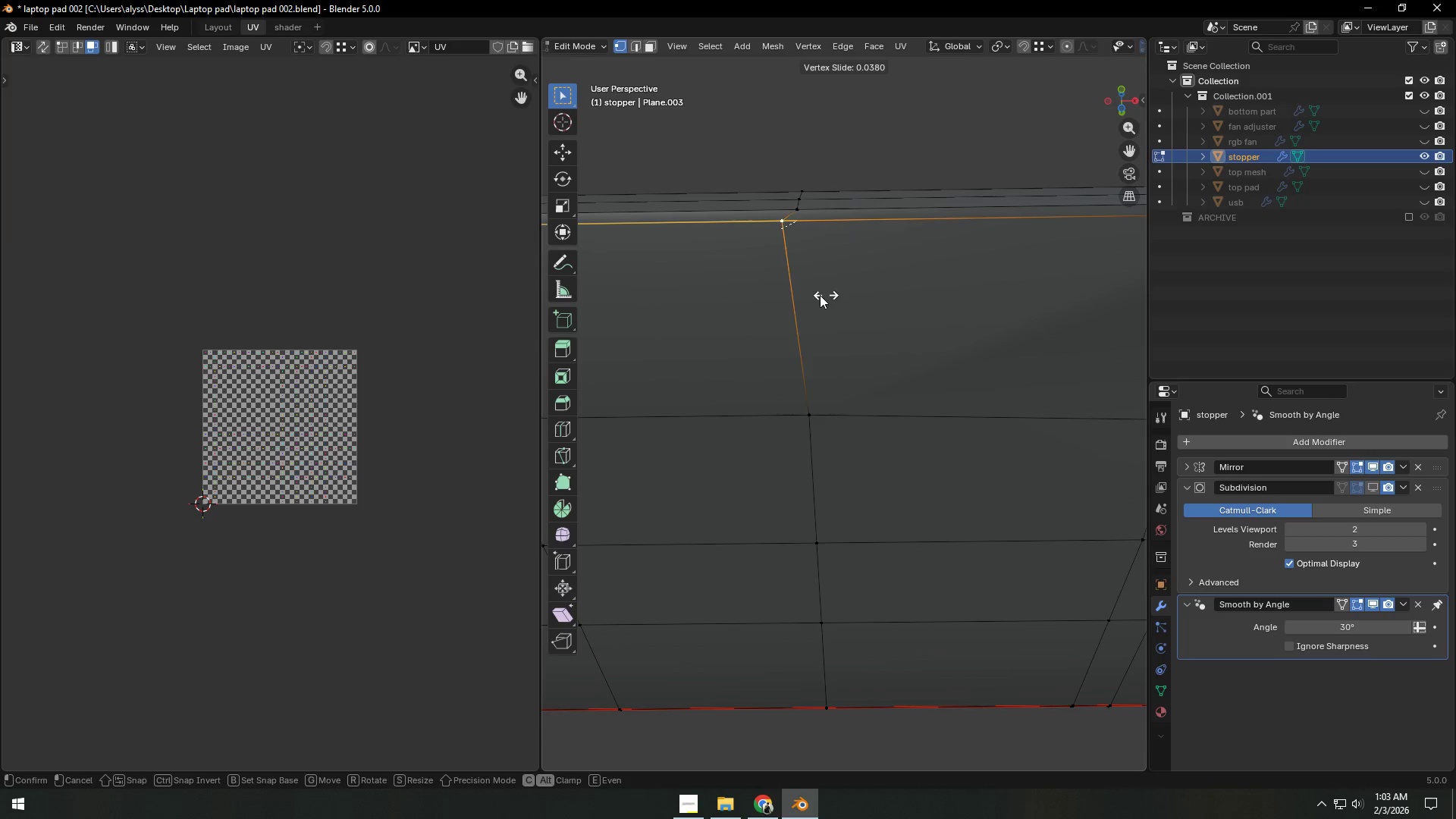 
right_click([868, 293])
 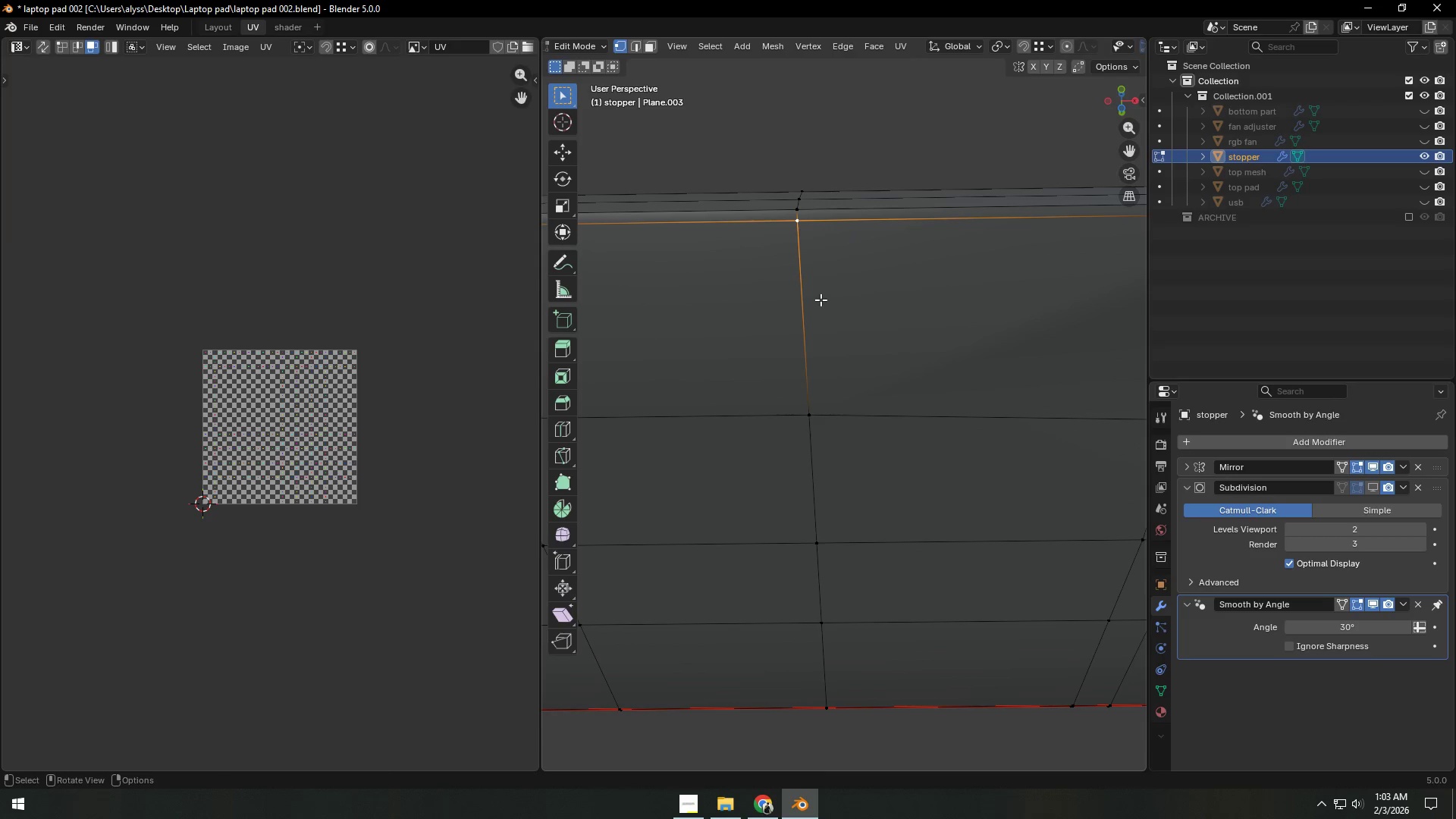 
scroll: coordinate [817, 293], scroll_direction: down, amount: 4.0
 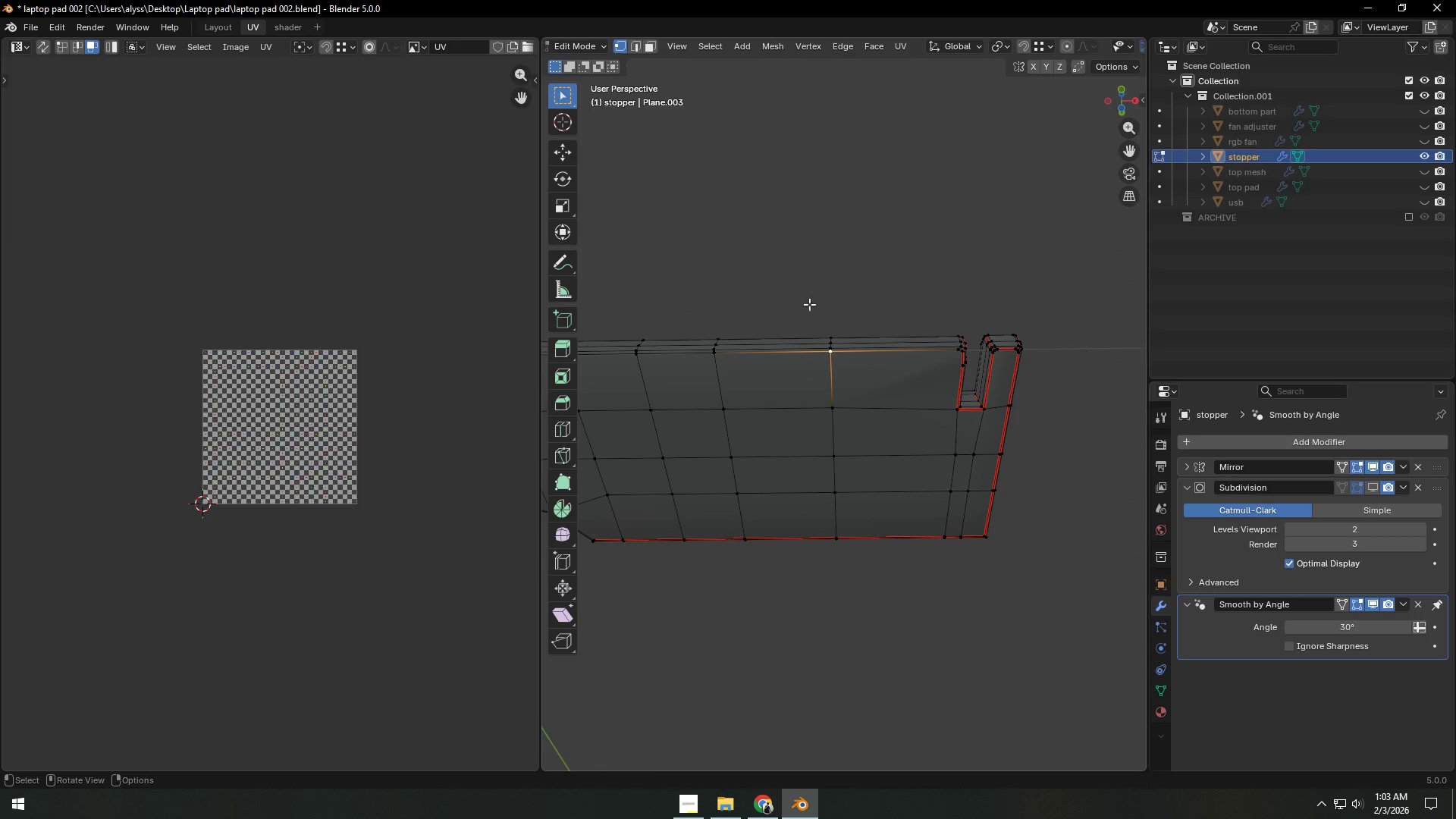 
key(2)
 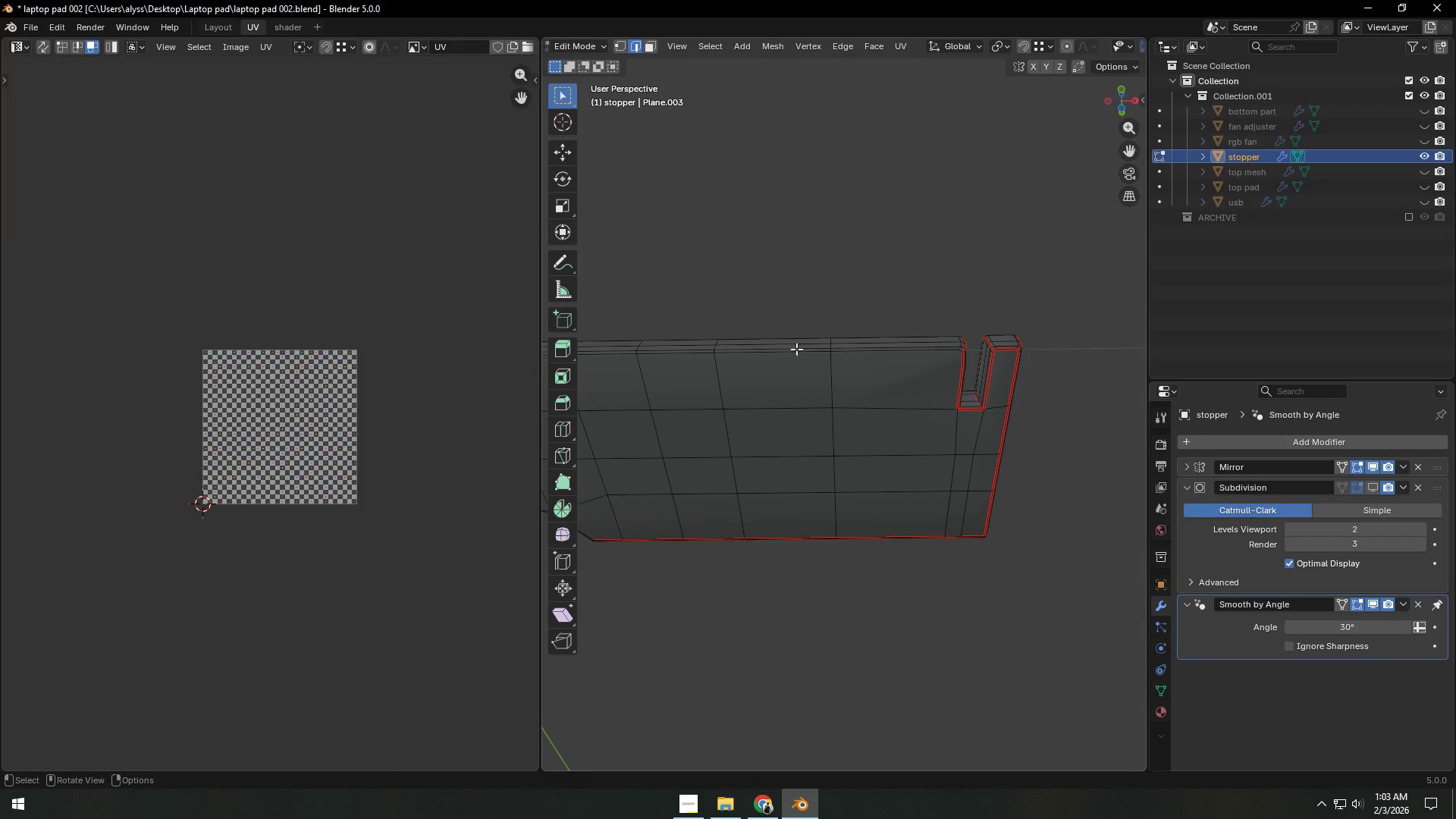 
hold_key(key=AltLeft, duration=0.52)
left_click([790, 352])
 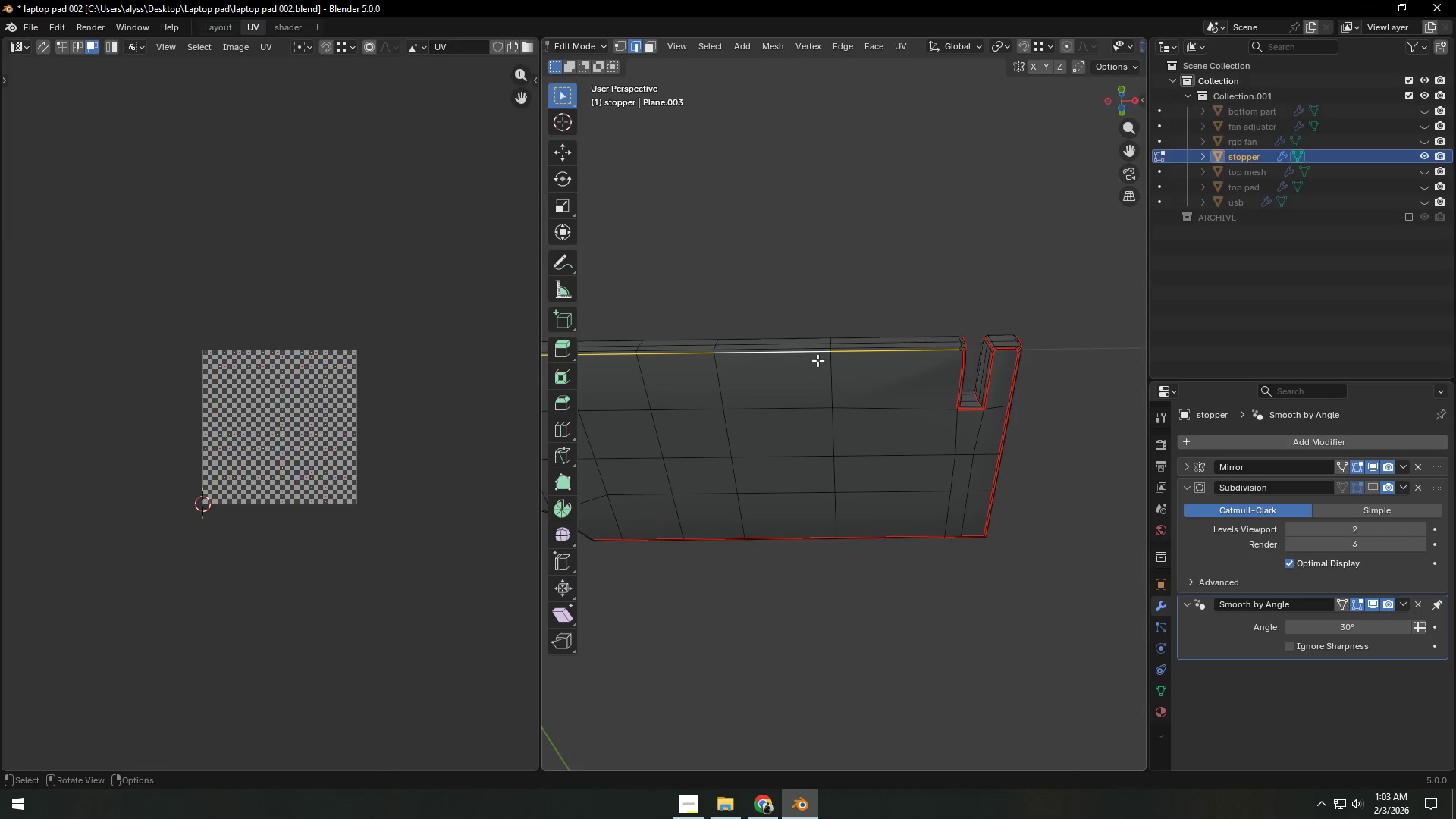 
key(Control+E)
 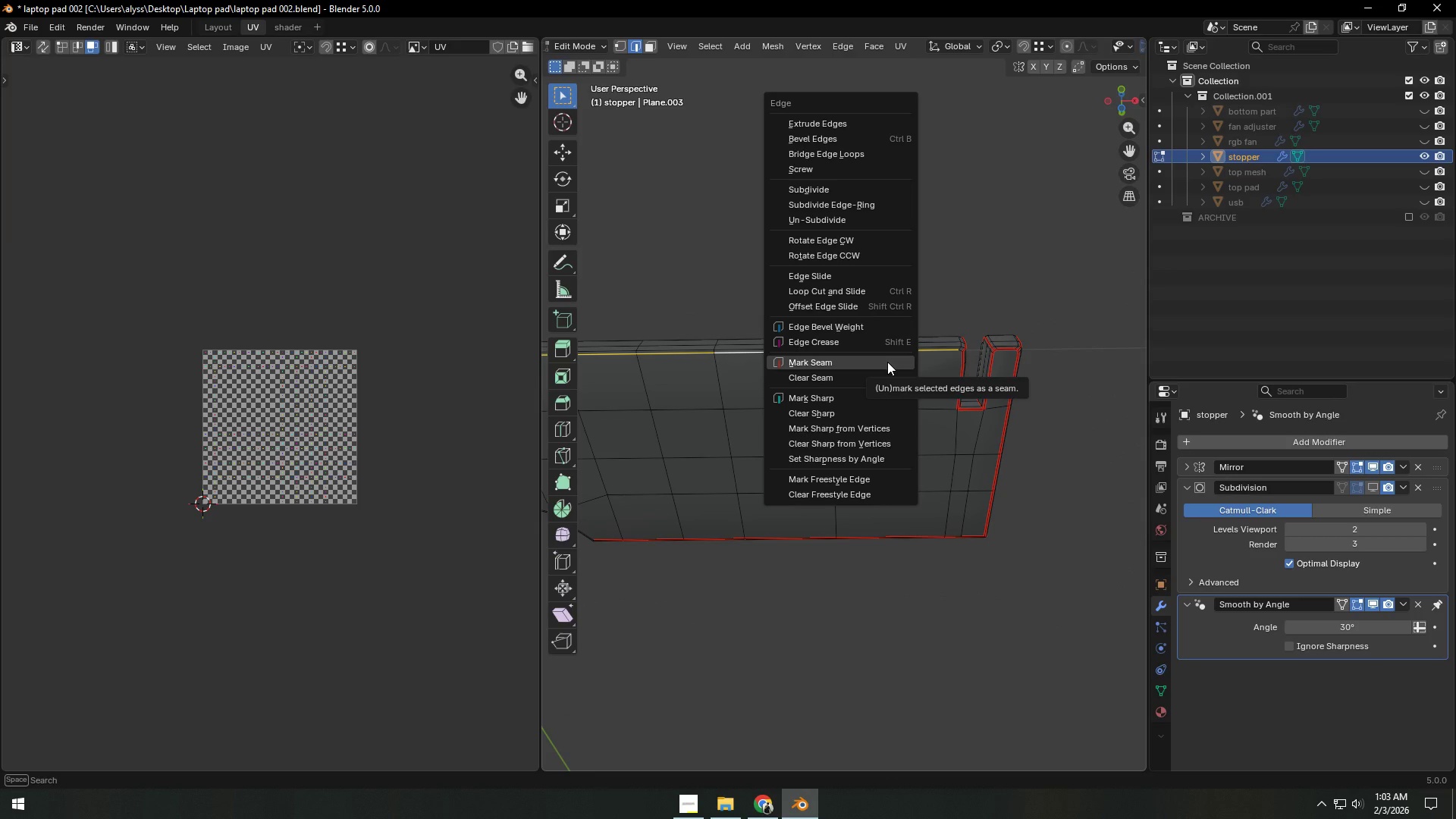 
left_click([887, 362])
 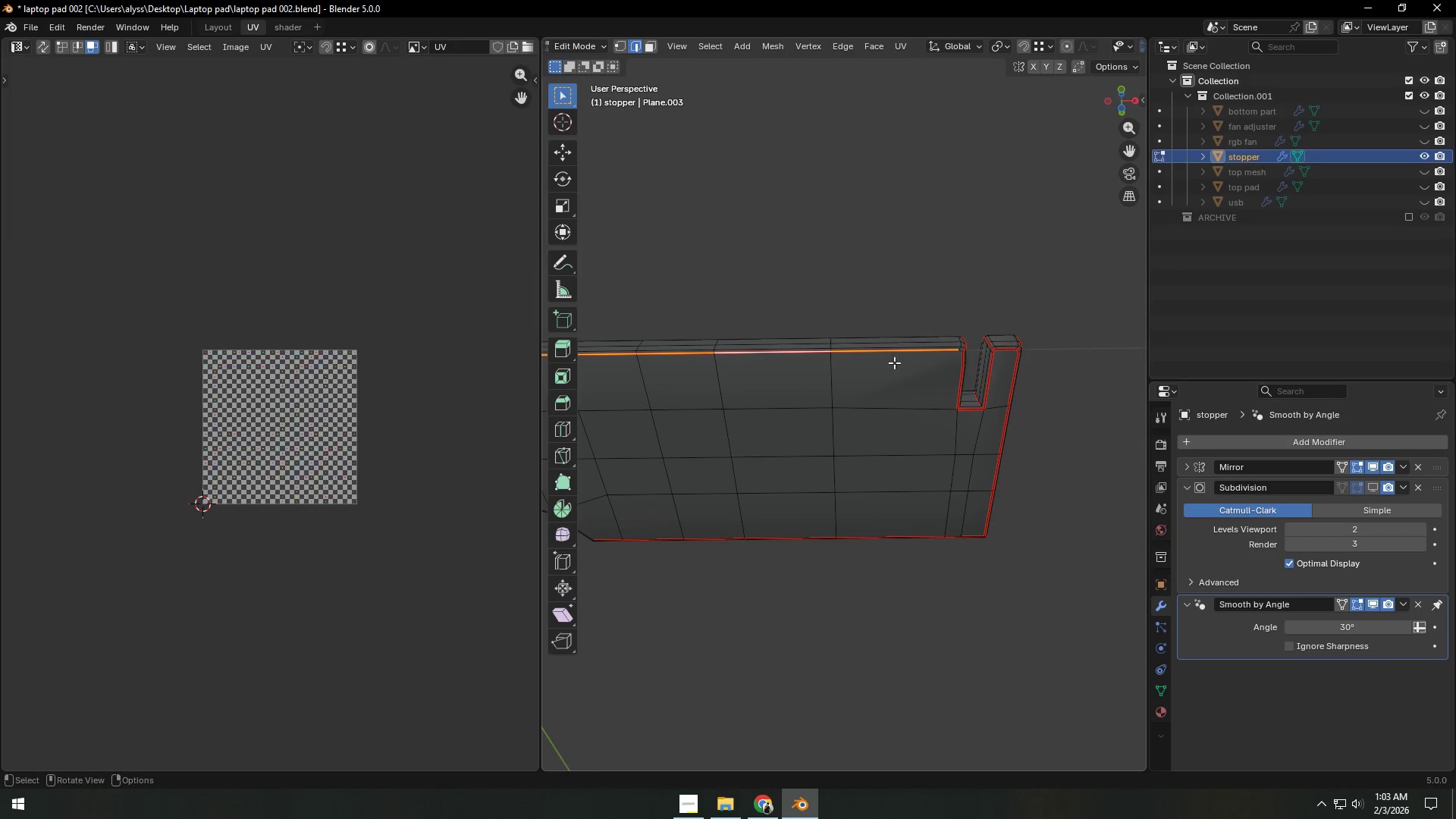 
key(Shift+ShiftLeft)
 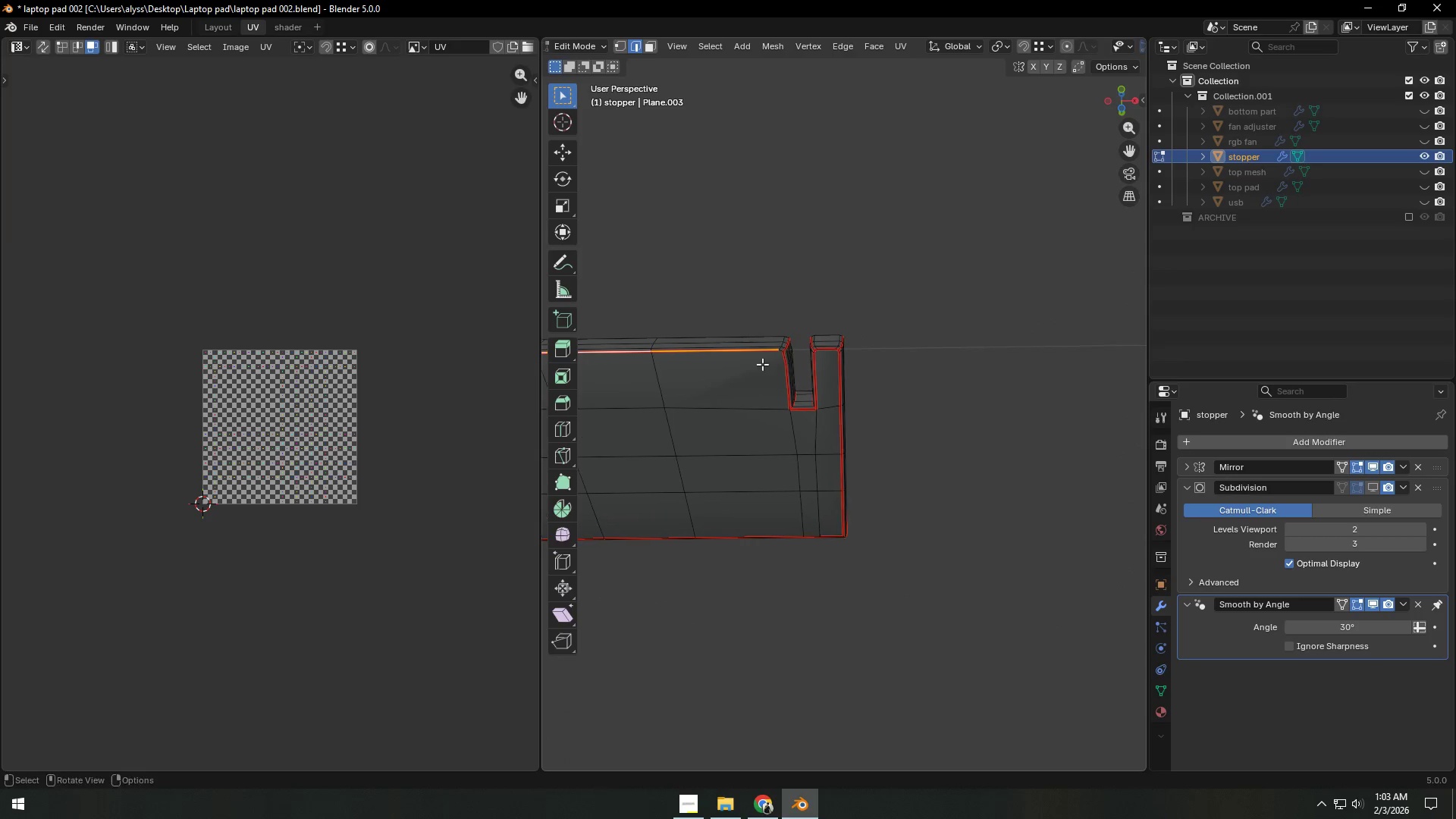 
scroll: coordinate [784, 366], scroll_direction: up, amount: 4.0
 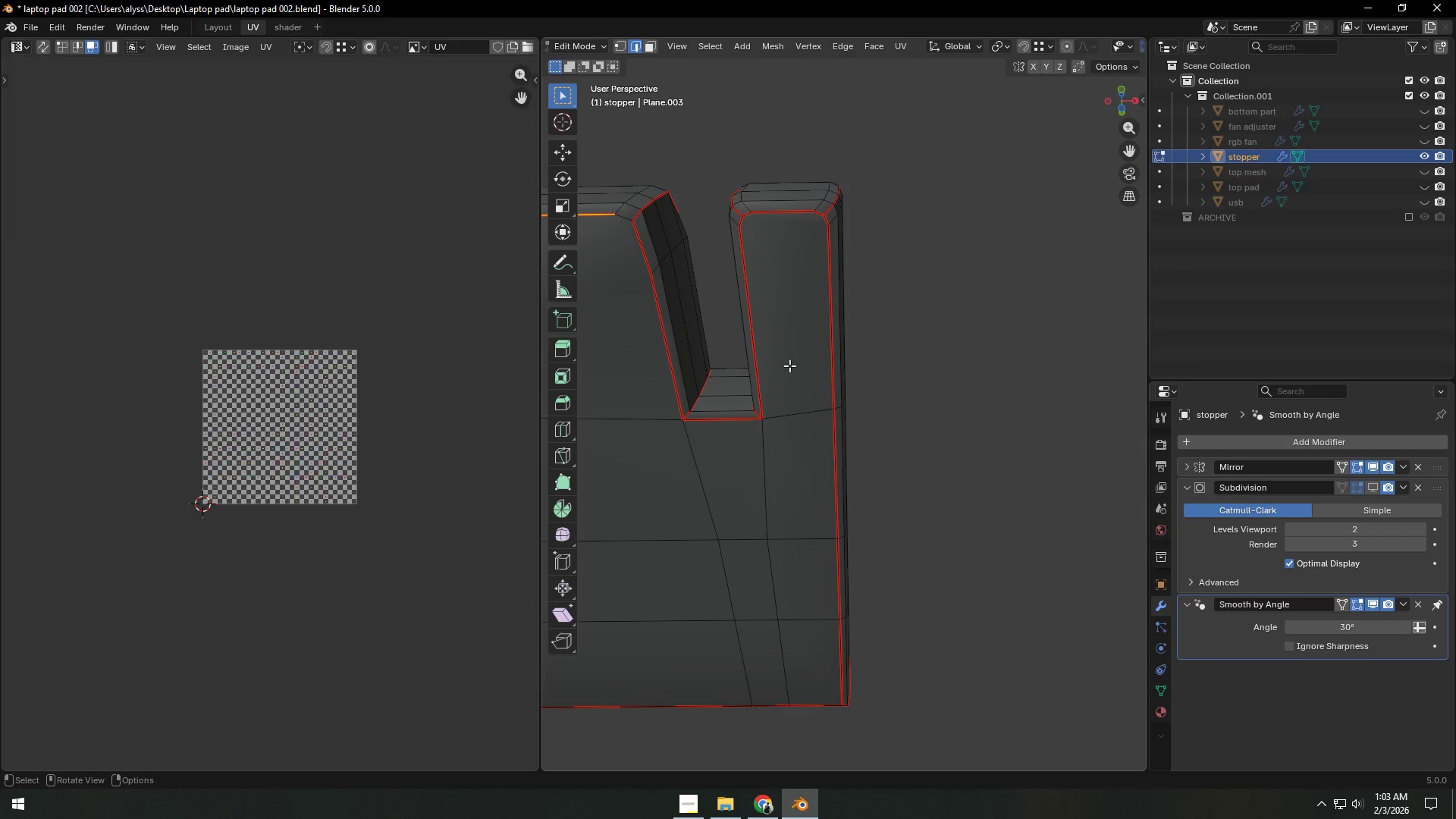 
hold_key(key=ShiftLeft, duration=0.42)
 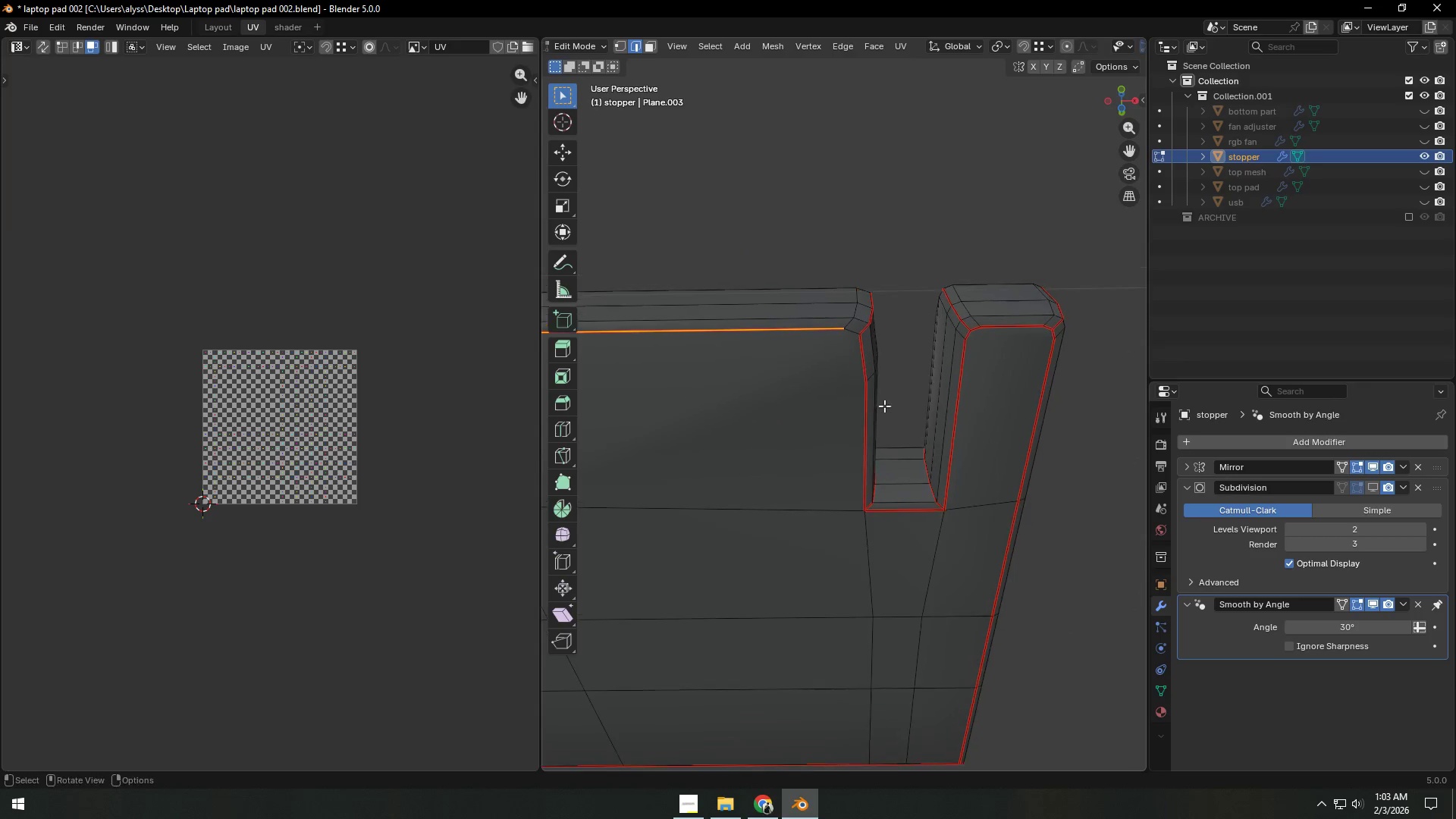 
scroll: coordinate [884, 406], scroll_direction: up, amount: 1.0
 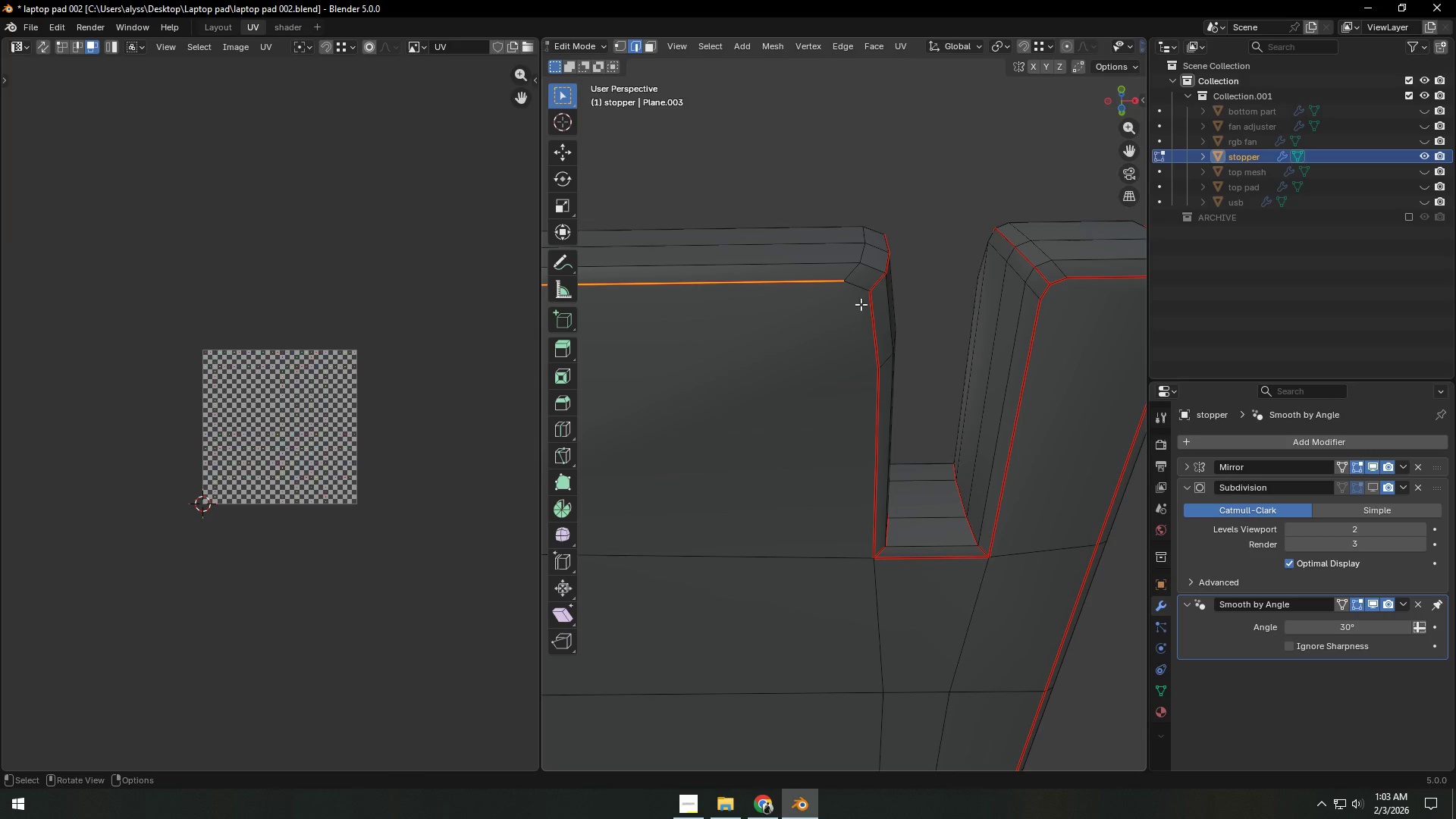 
left_click([858, 287])
 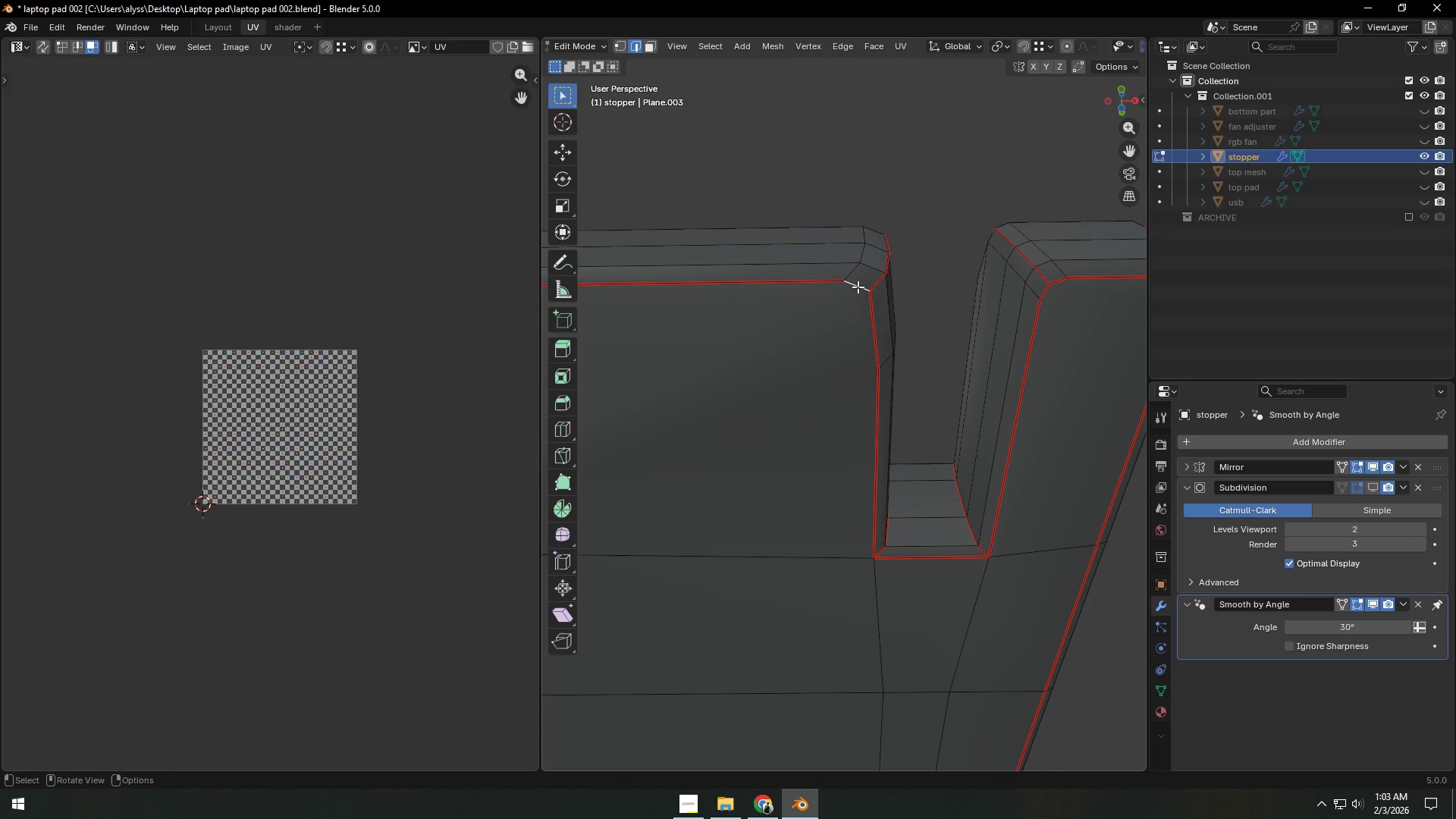 
key(Control+ControlLeft)
 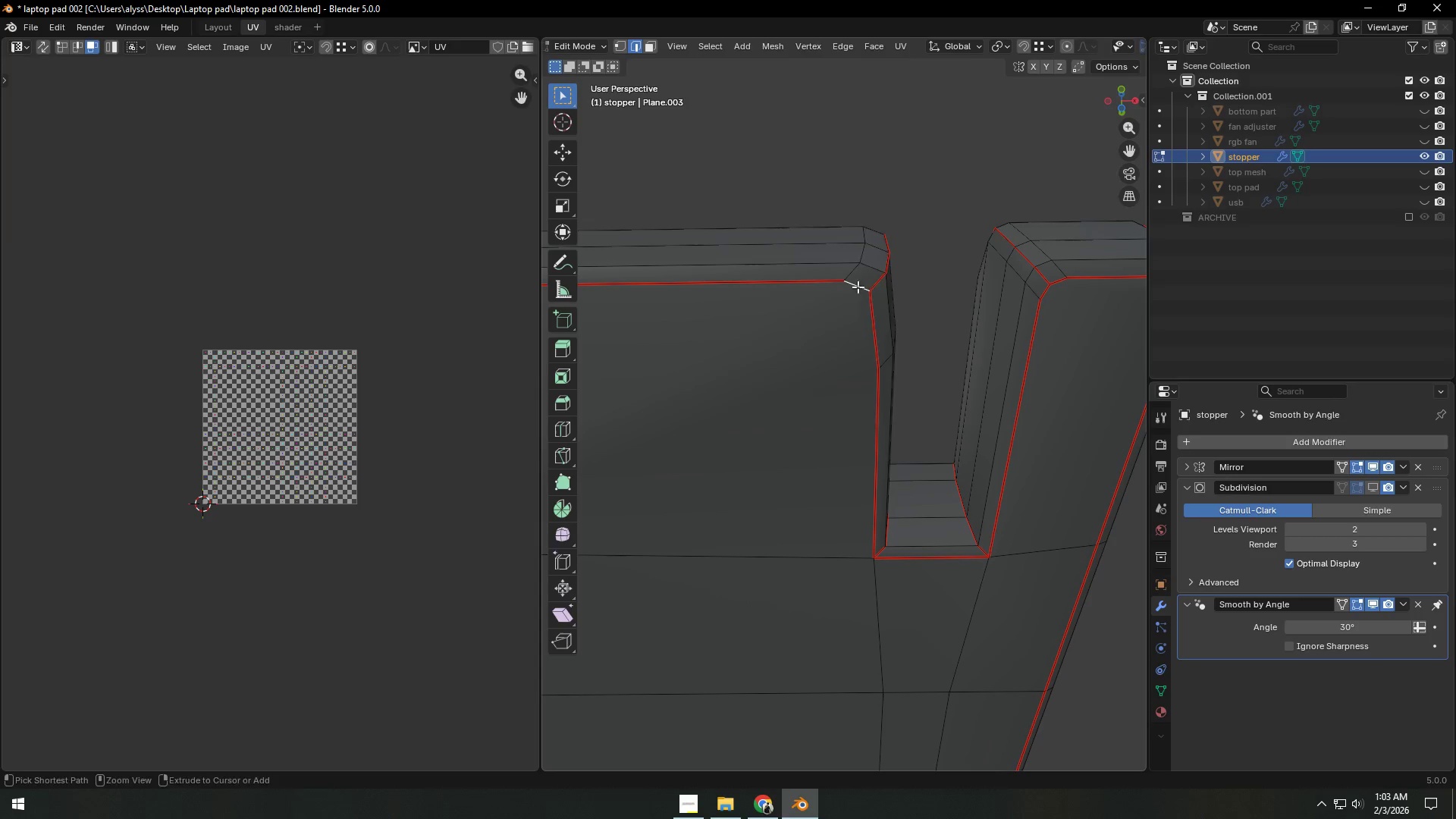 
key(Control+E)
 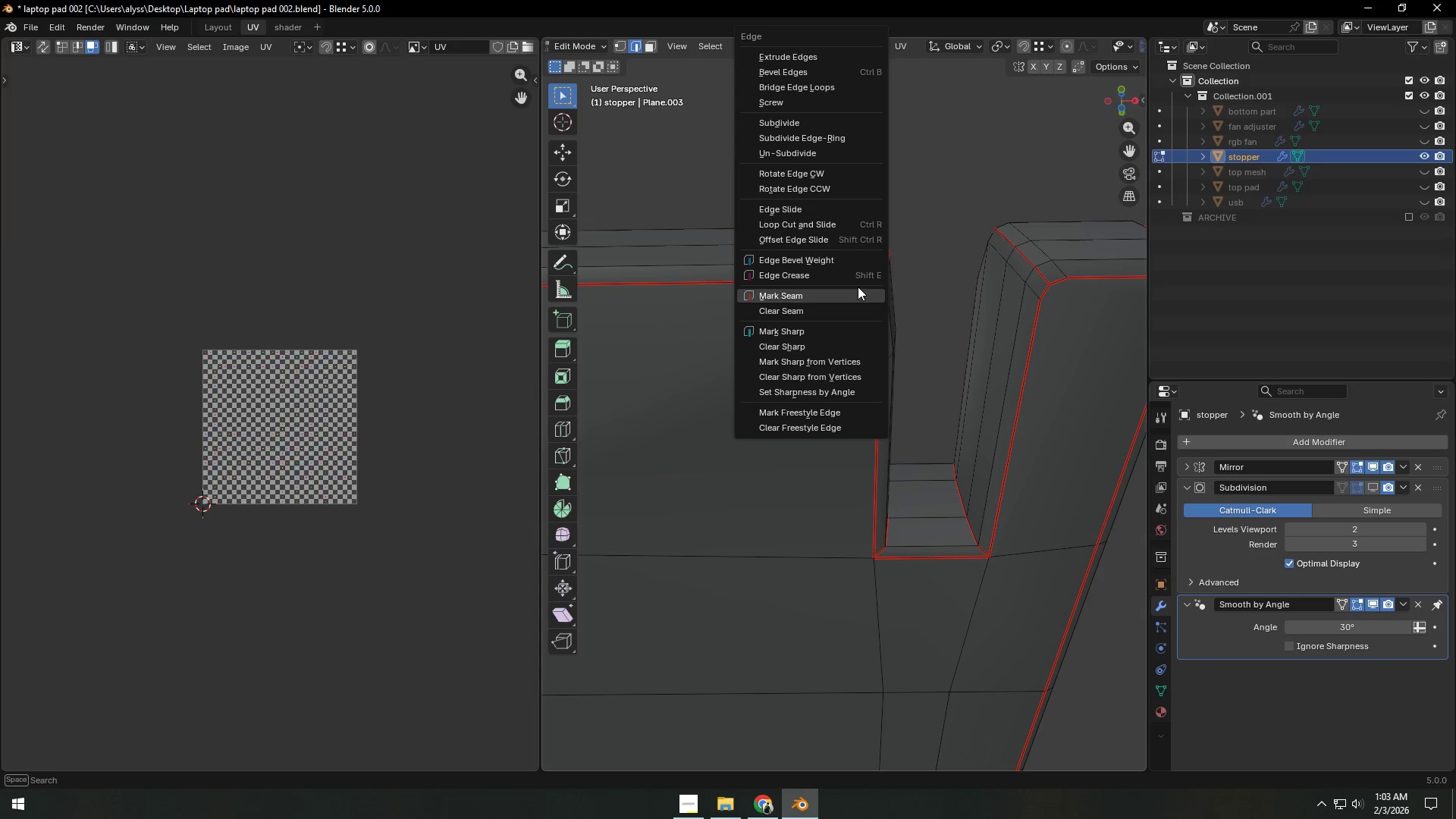 
left_click([858, 287])
 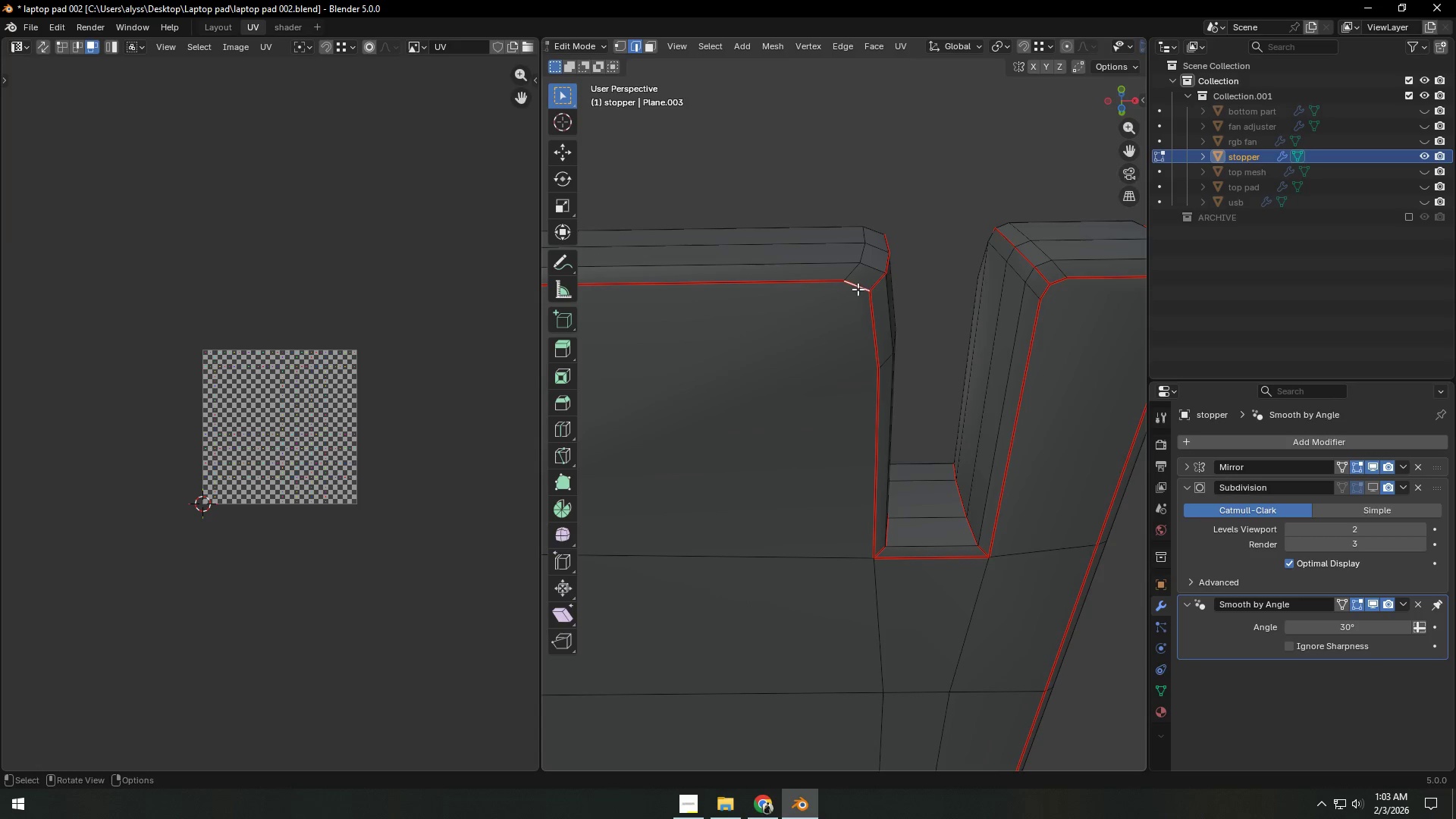 
scroll: coordinate [858, 295], scroll_direction: down, amount: 9.0
 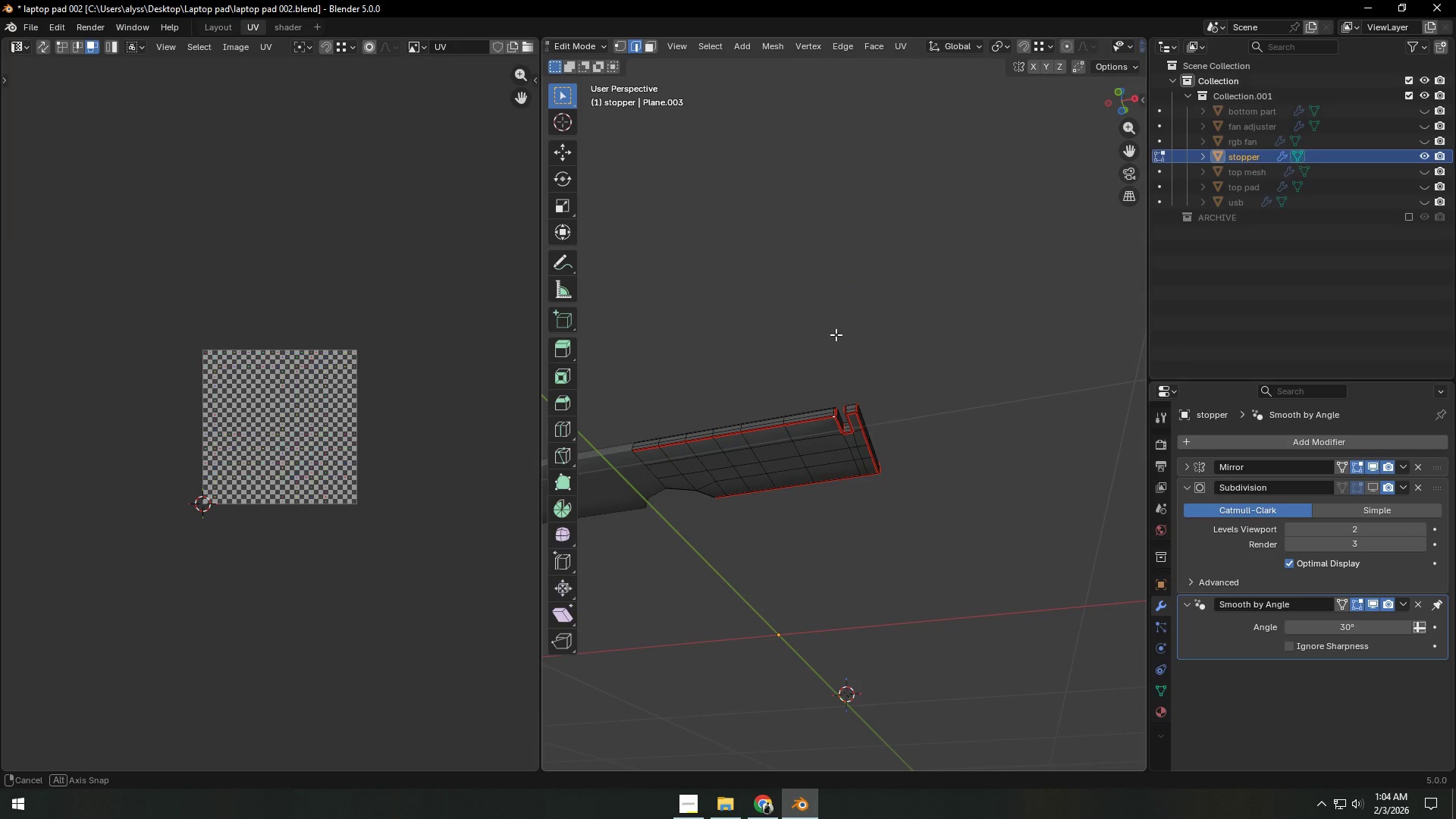 
key(Shift+ShiftLeft)
 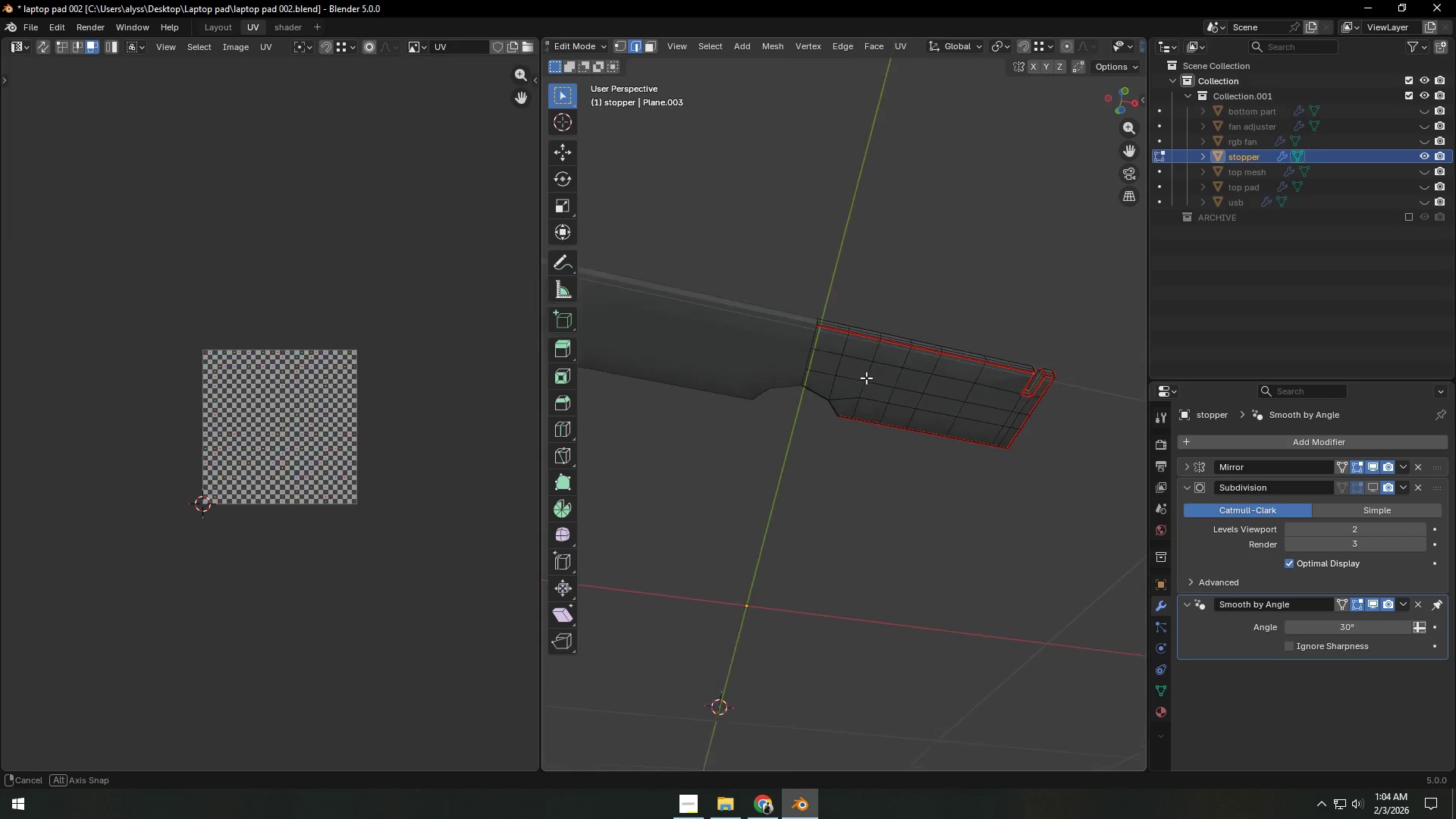 
scroll: coordinate [874, 381], scroll_direction: up, amount: 11.0
 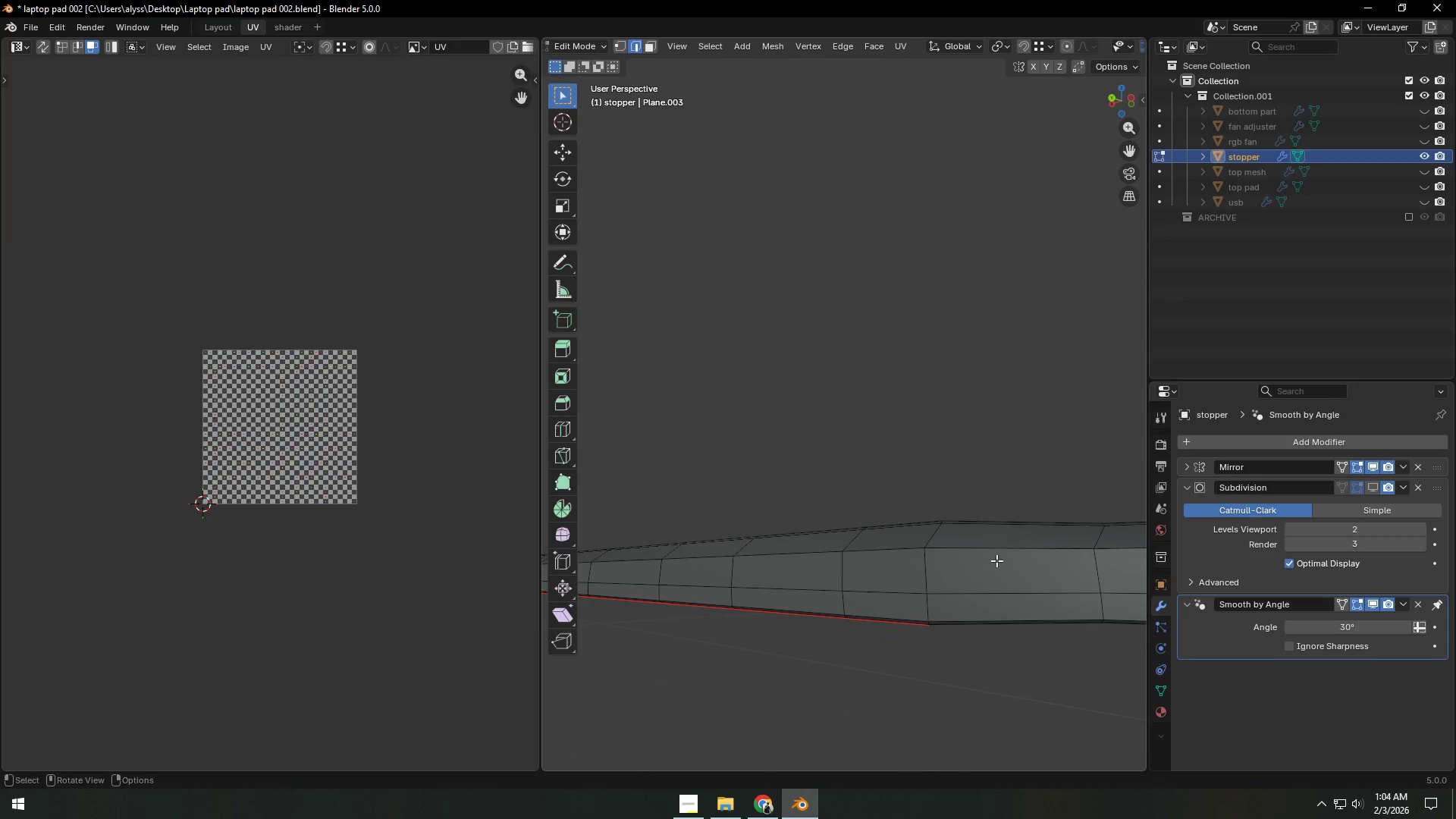 
hold_key(key=AltLeft, duration=0.47)
left_click([918, 570])
 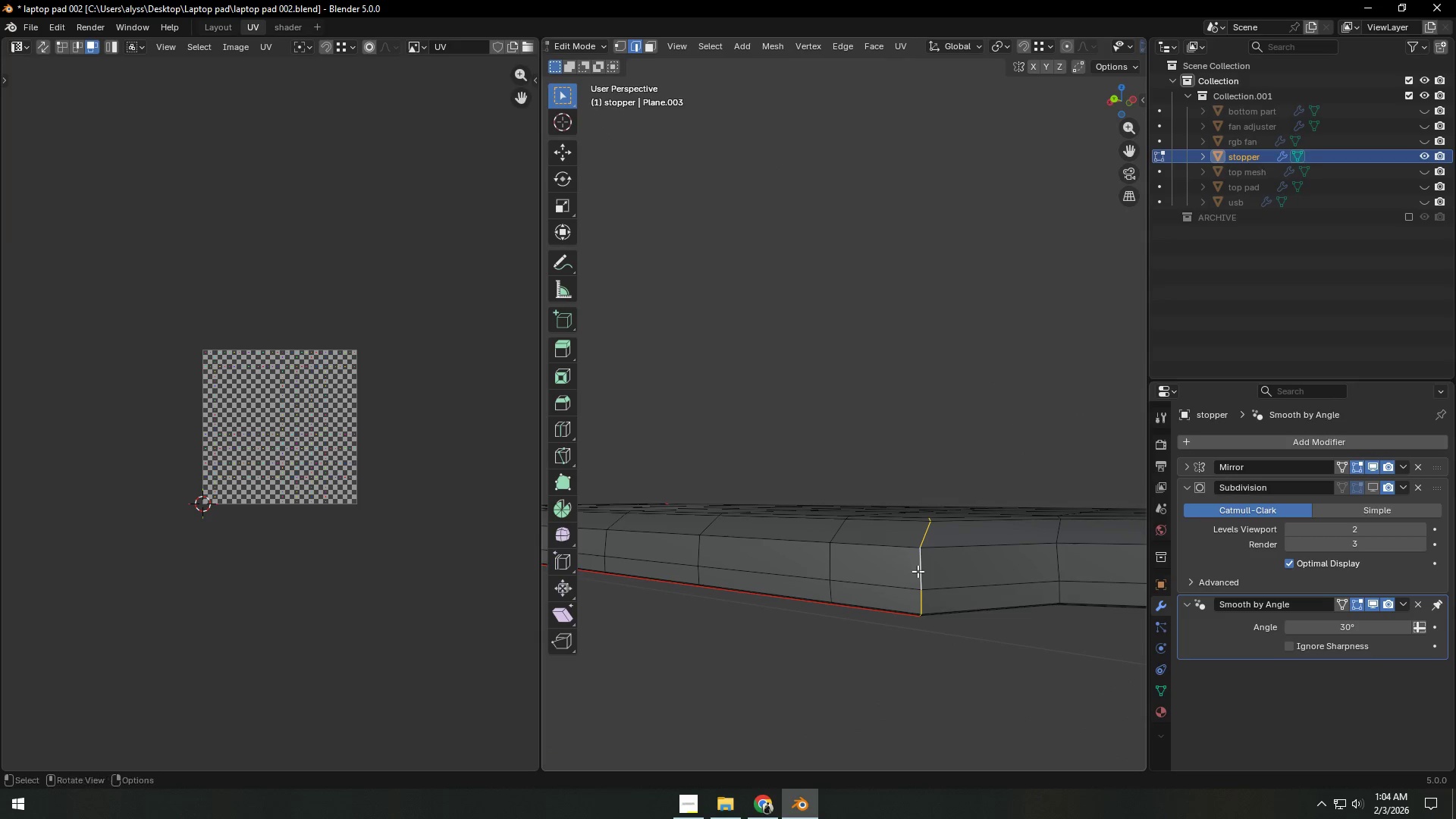 
key(Control+E)
 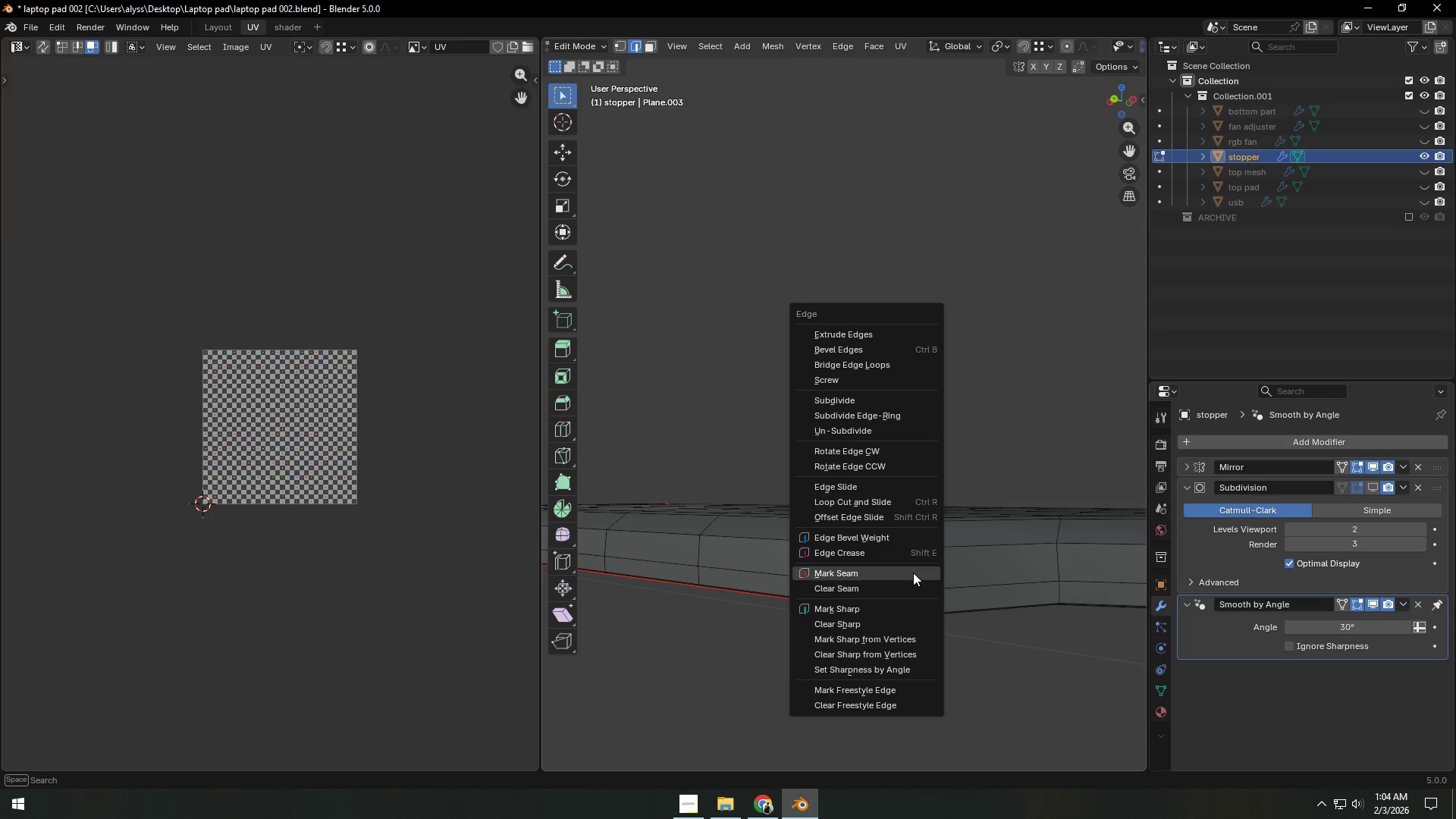 
left_click([913, 573])
 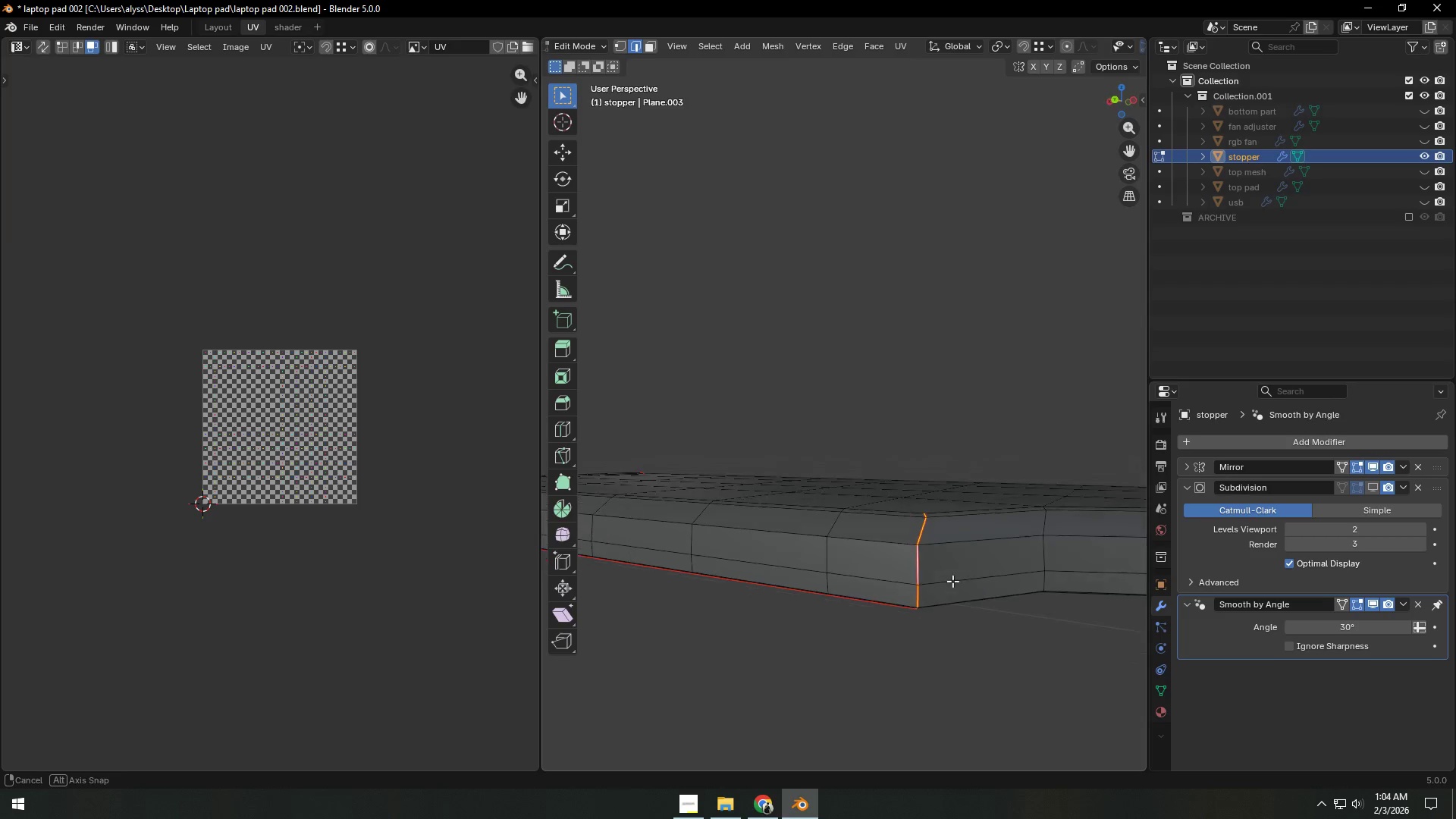 
key(Shift+ShiftLeft)
 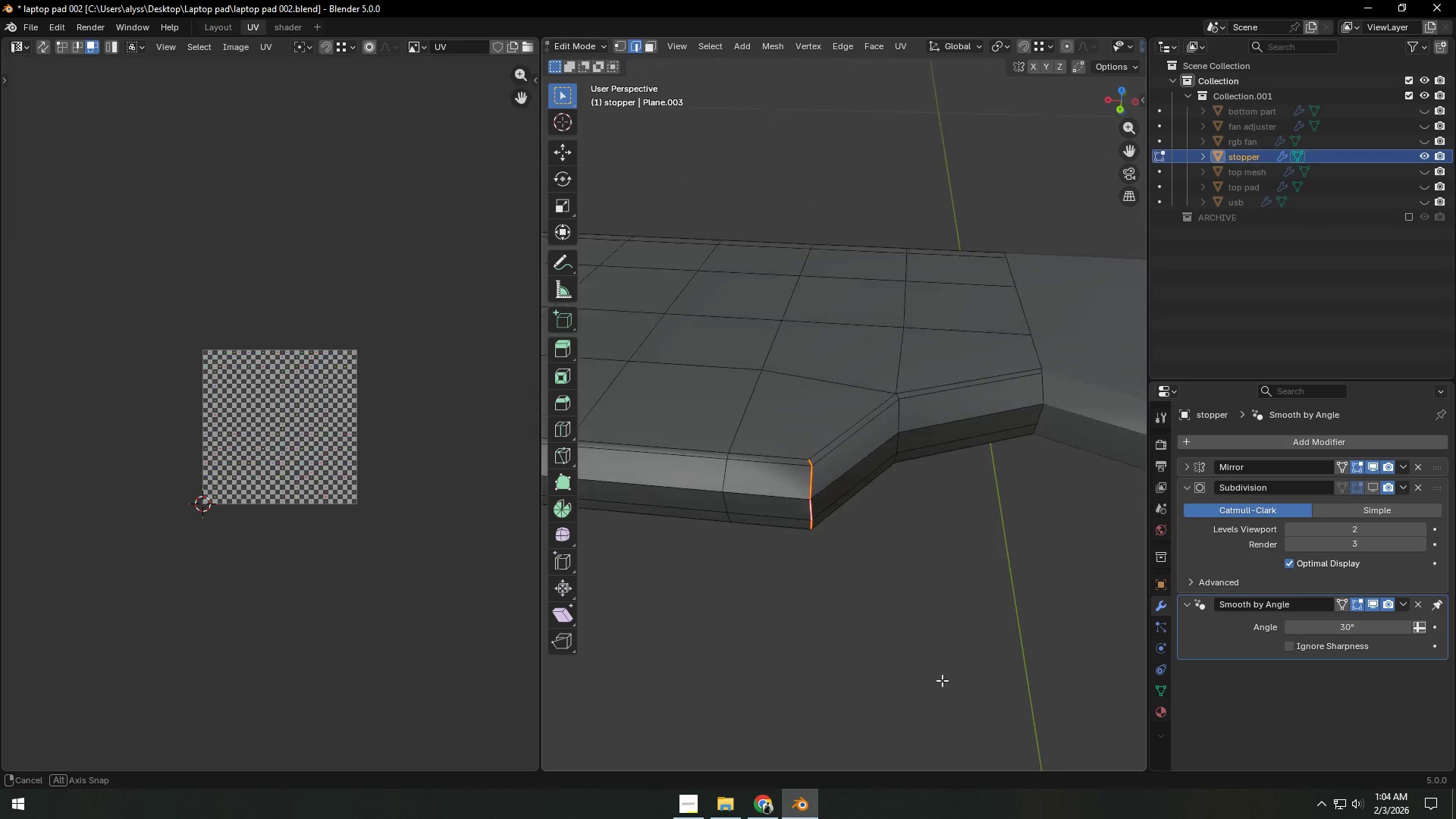 
key(Shift+ShiftLeft)
 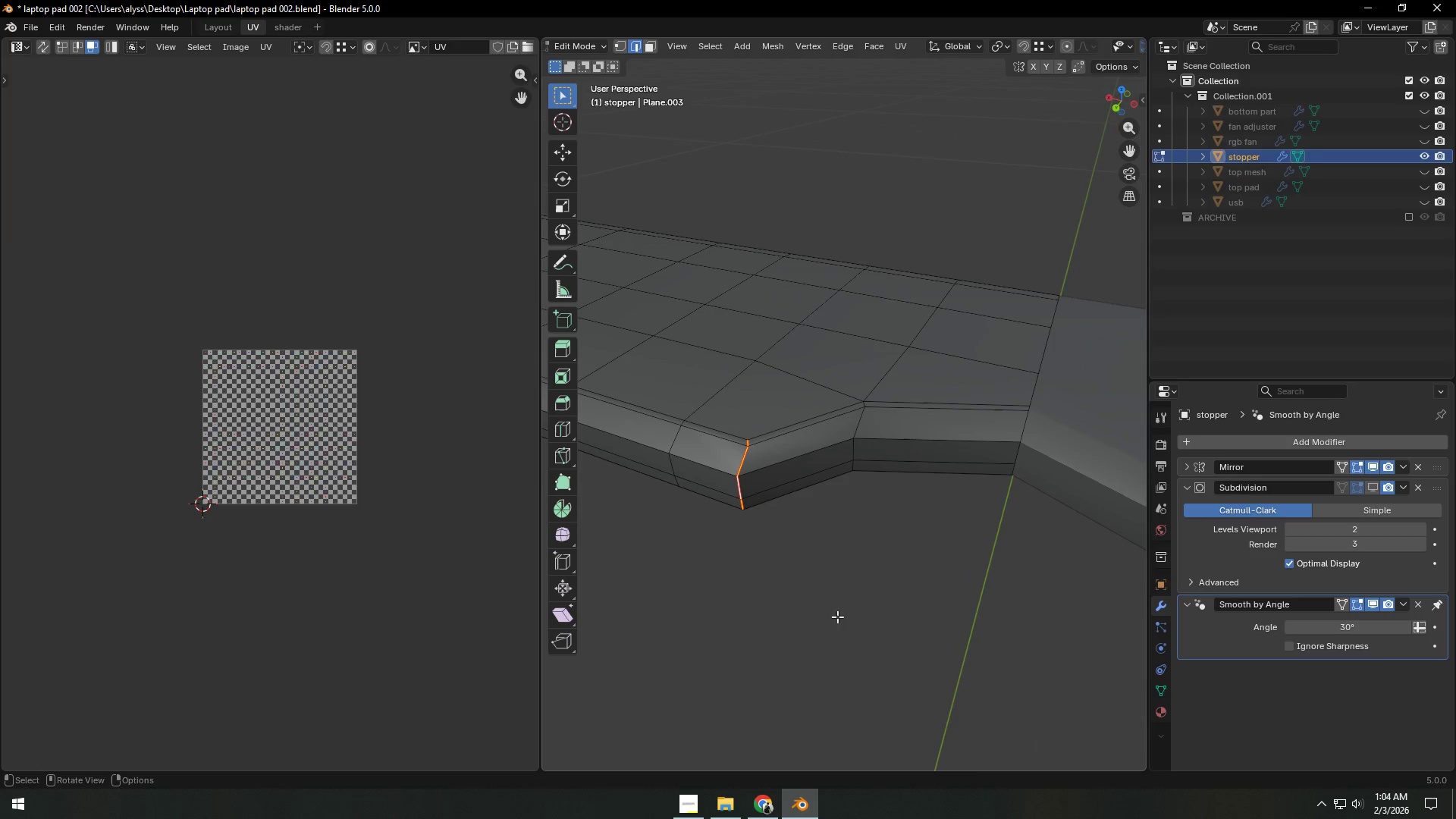 
hold_key(key=AltLeft, duration=0.39)
left_click([861, 422])
 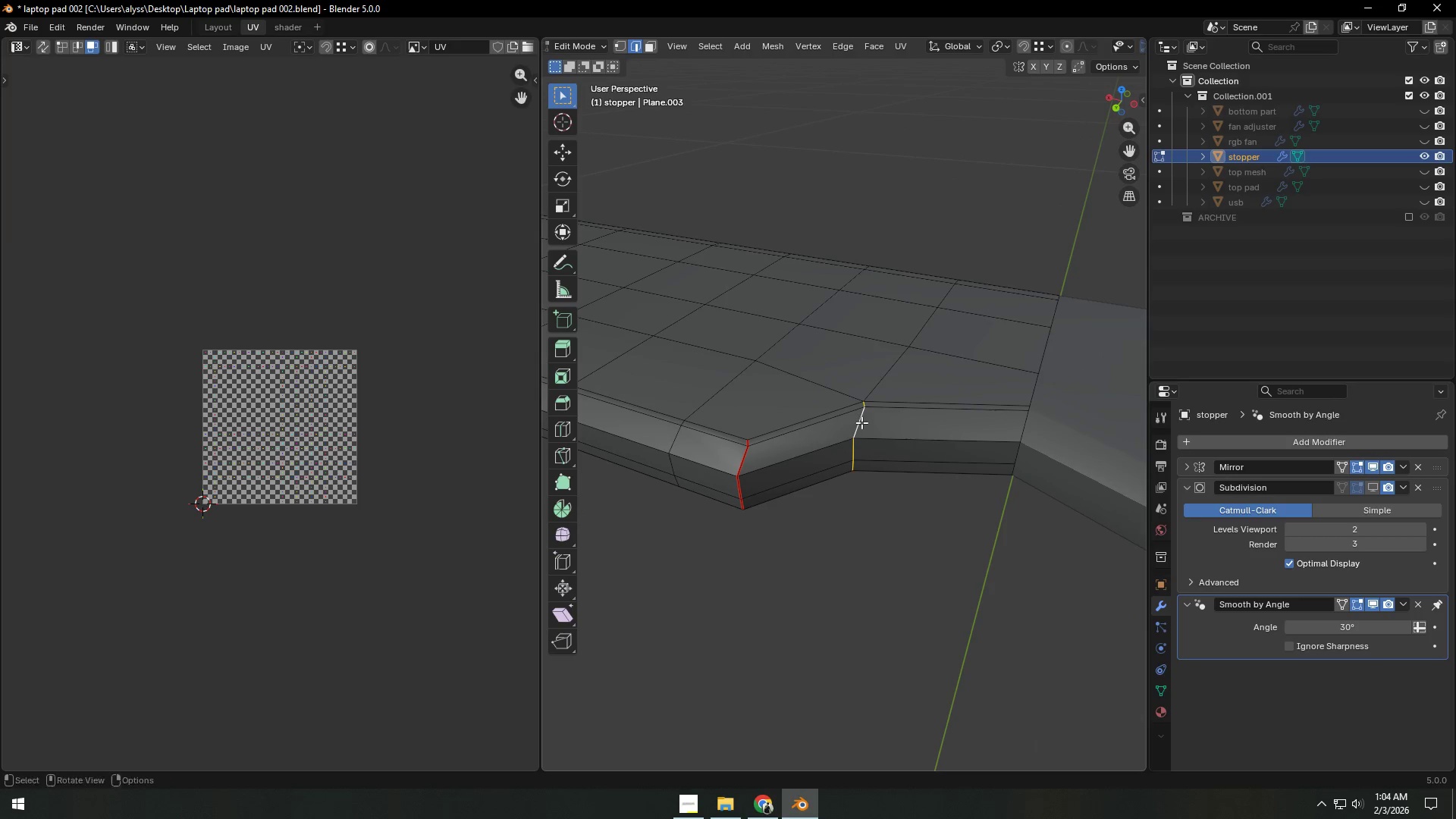 
key(Control+ControlLeft)
 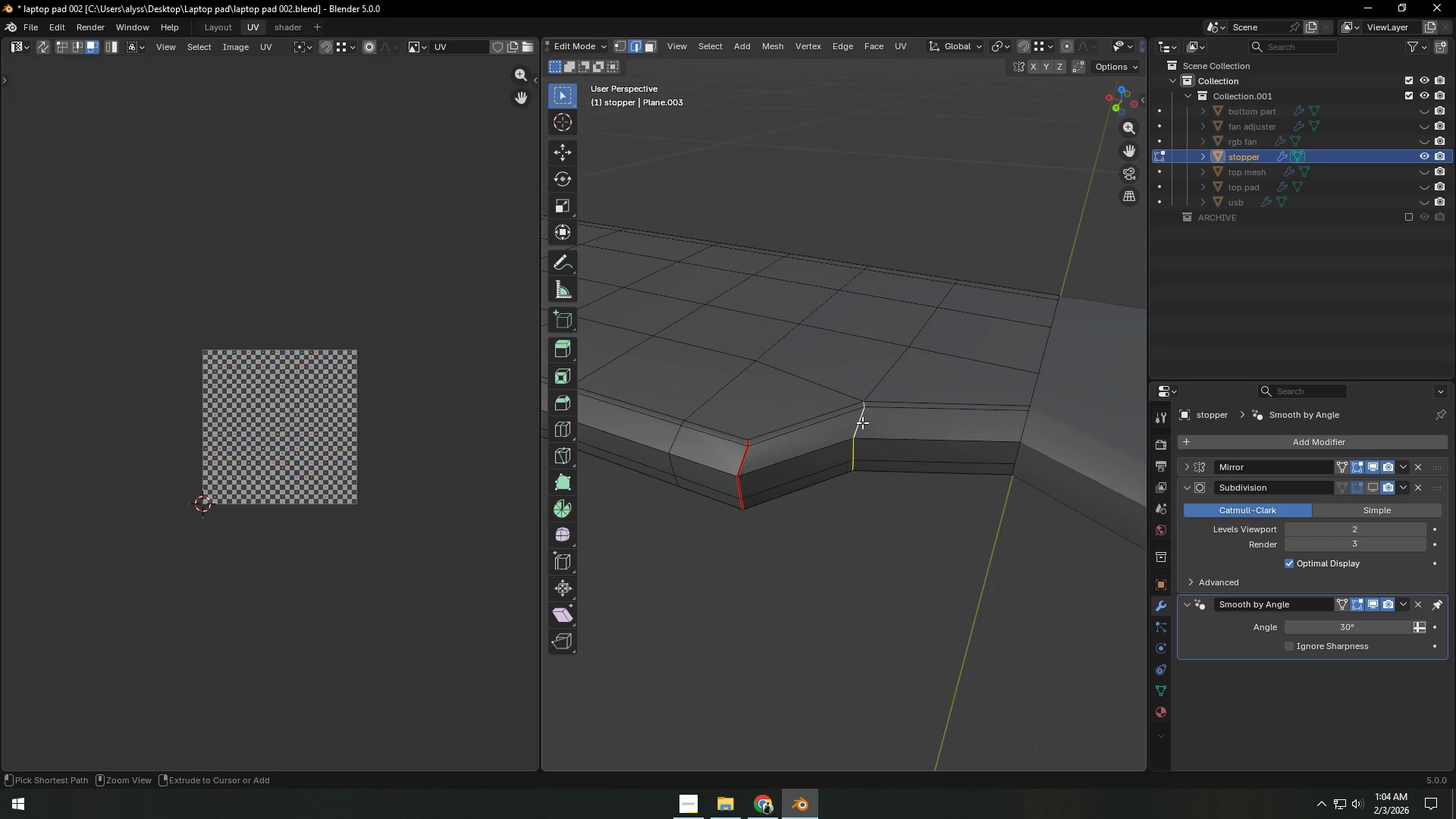 
key(Control+E)
 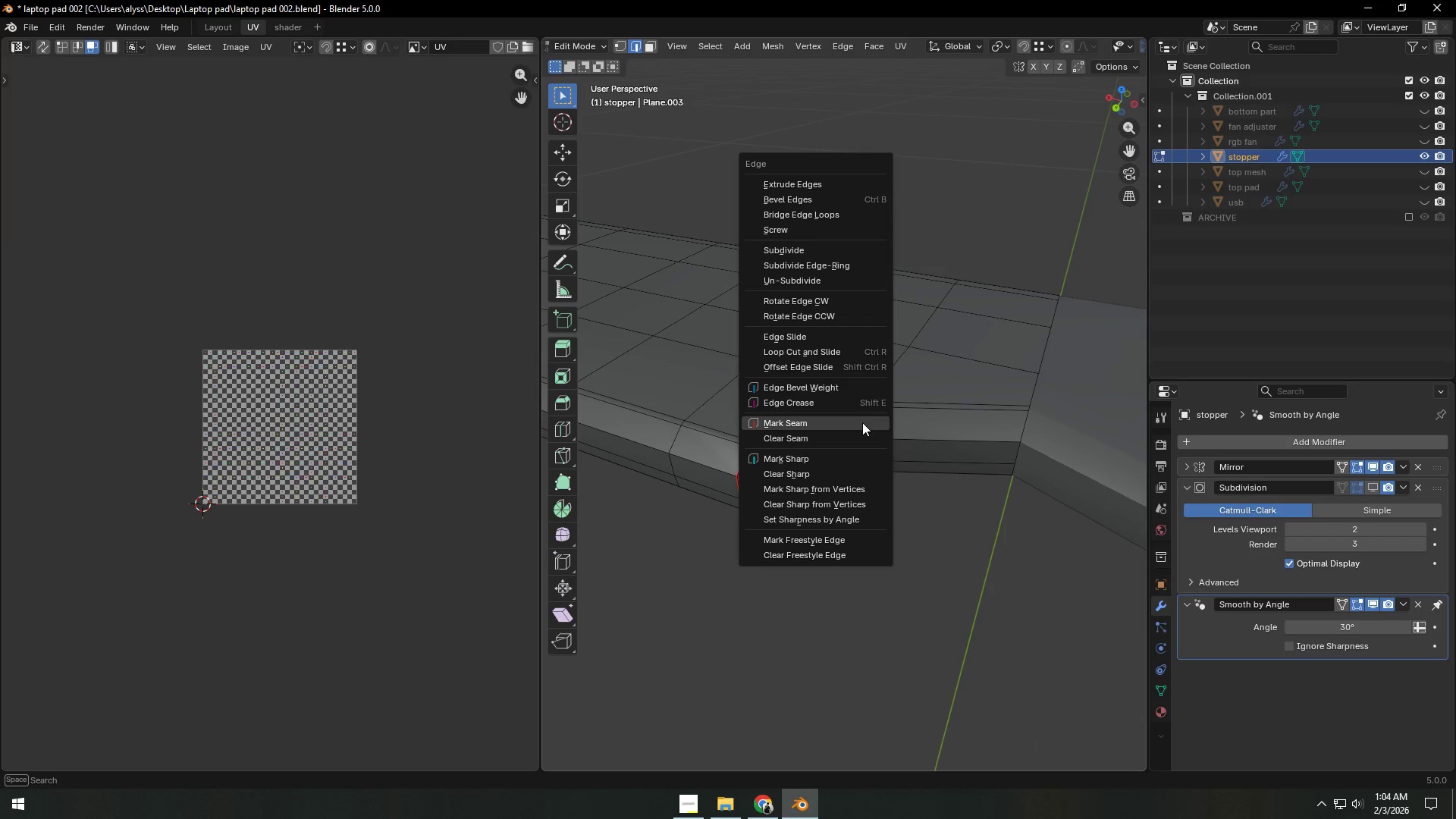 
left_click([862, 422])
 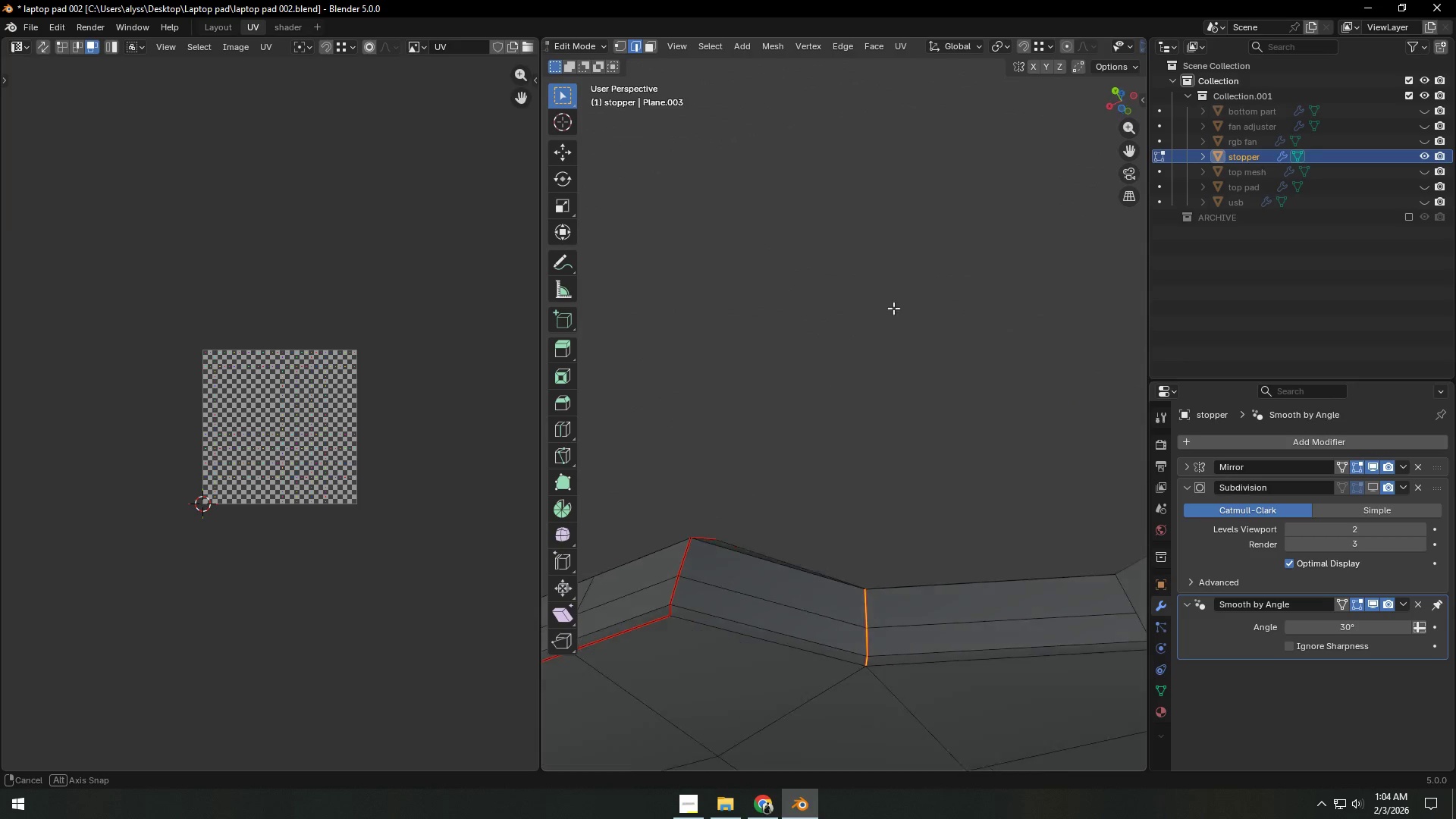 
scroll: coordinate [861, 491], scroll_direction: down, amount: 1.0
 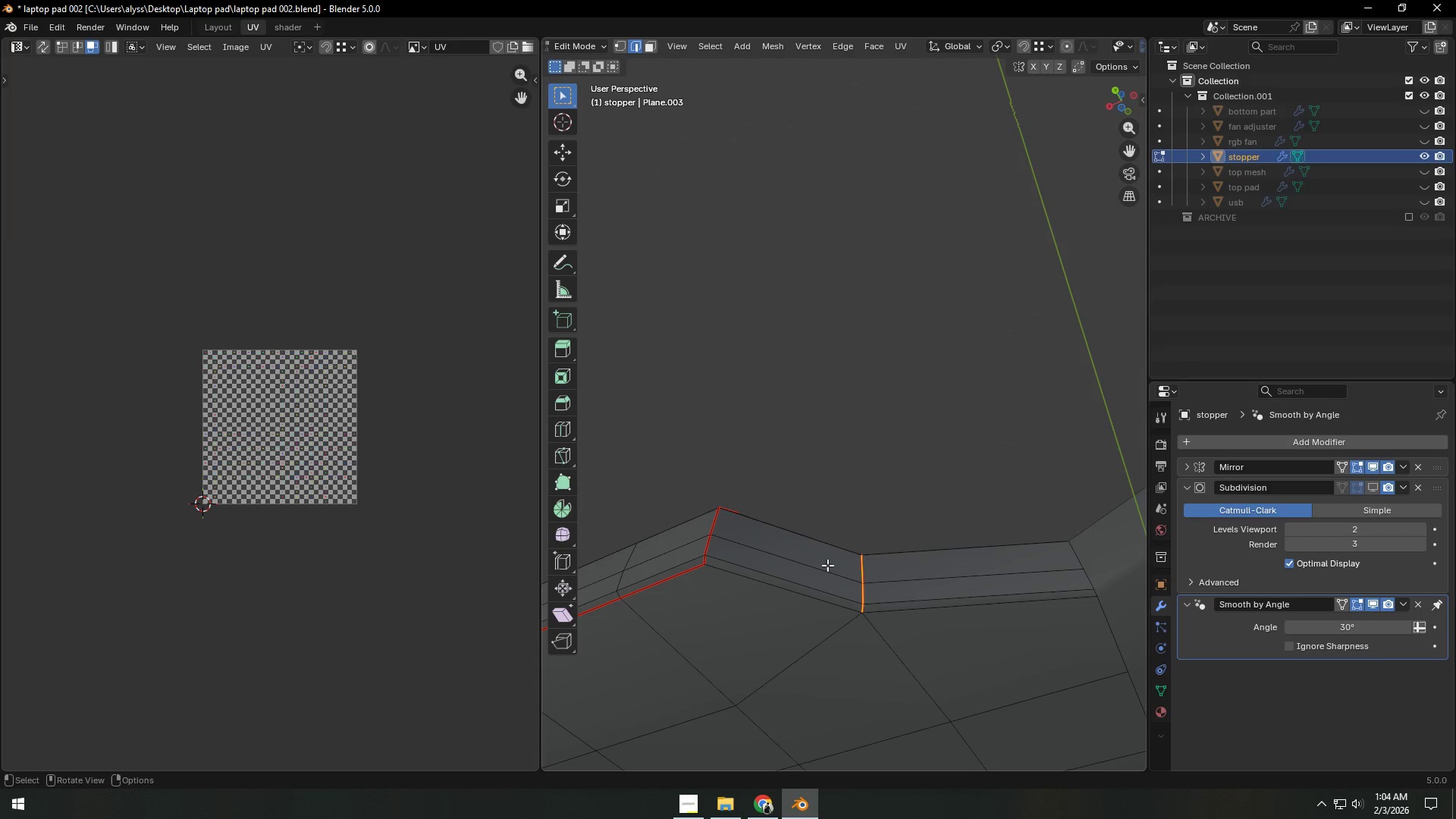 
hold_key(key=AltLeft, duration=0.91)
left_click([795, 585])
 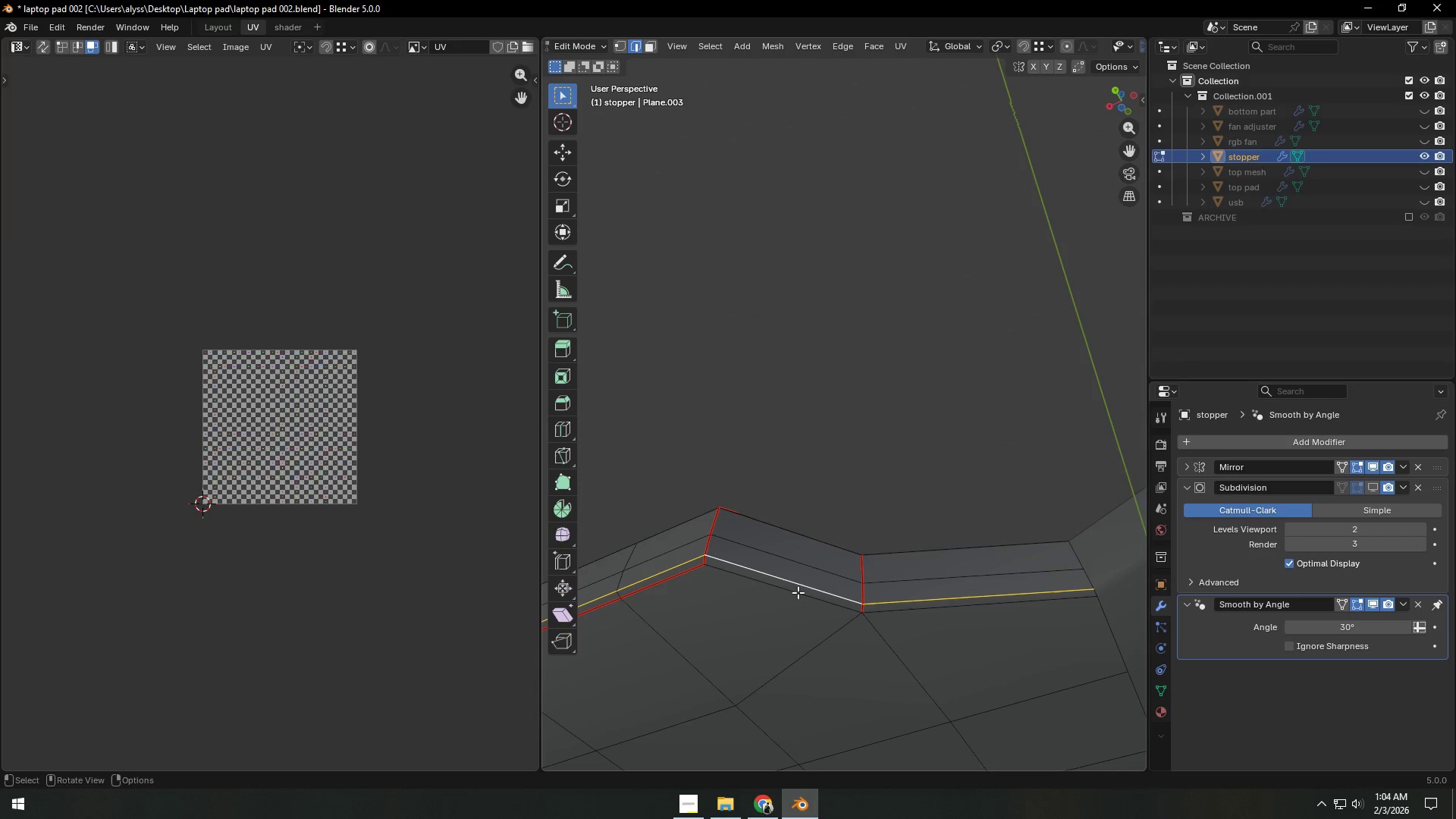 
hold_key(key=AltLeft, duration=0.58)
left_click([798, 593])
 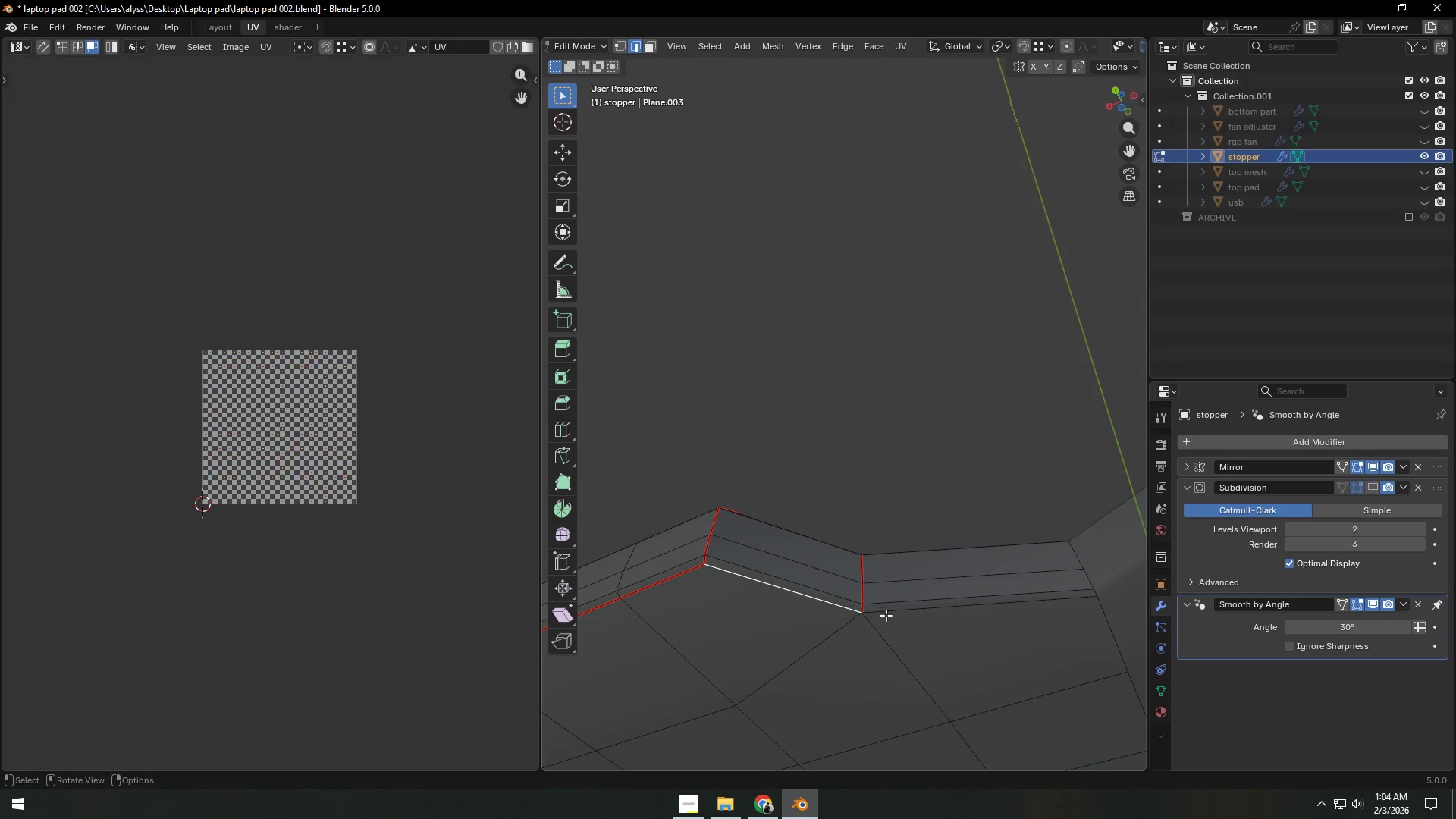 
hold_key(key=ShiftLeft, duration=0.38)
 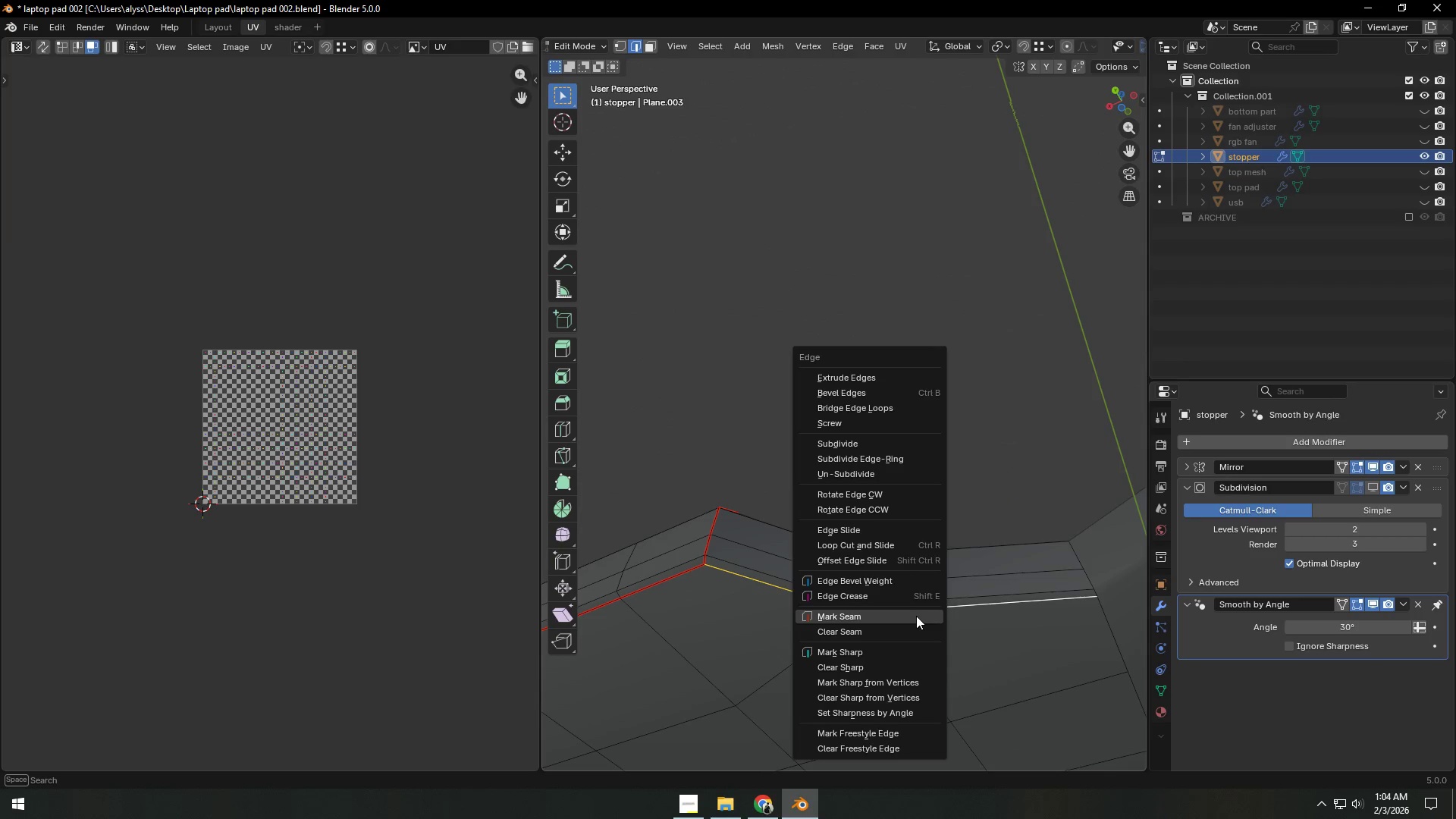 
key(Alt+Shift+AltLeft)
 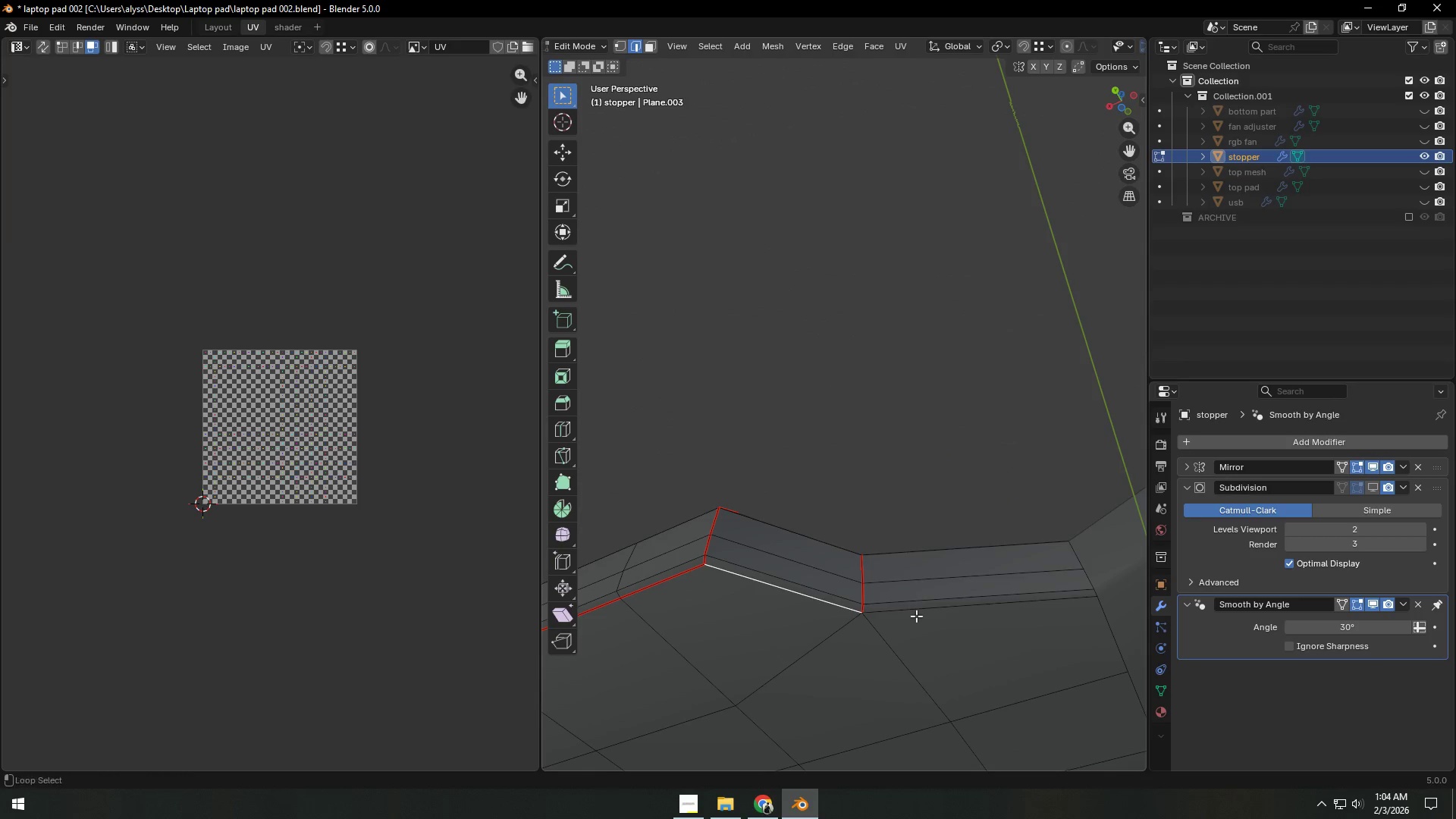 
left_click([916, 616])
 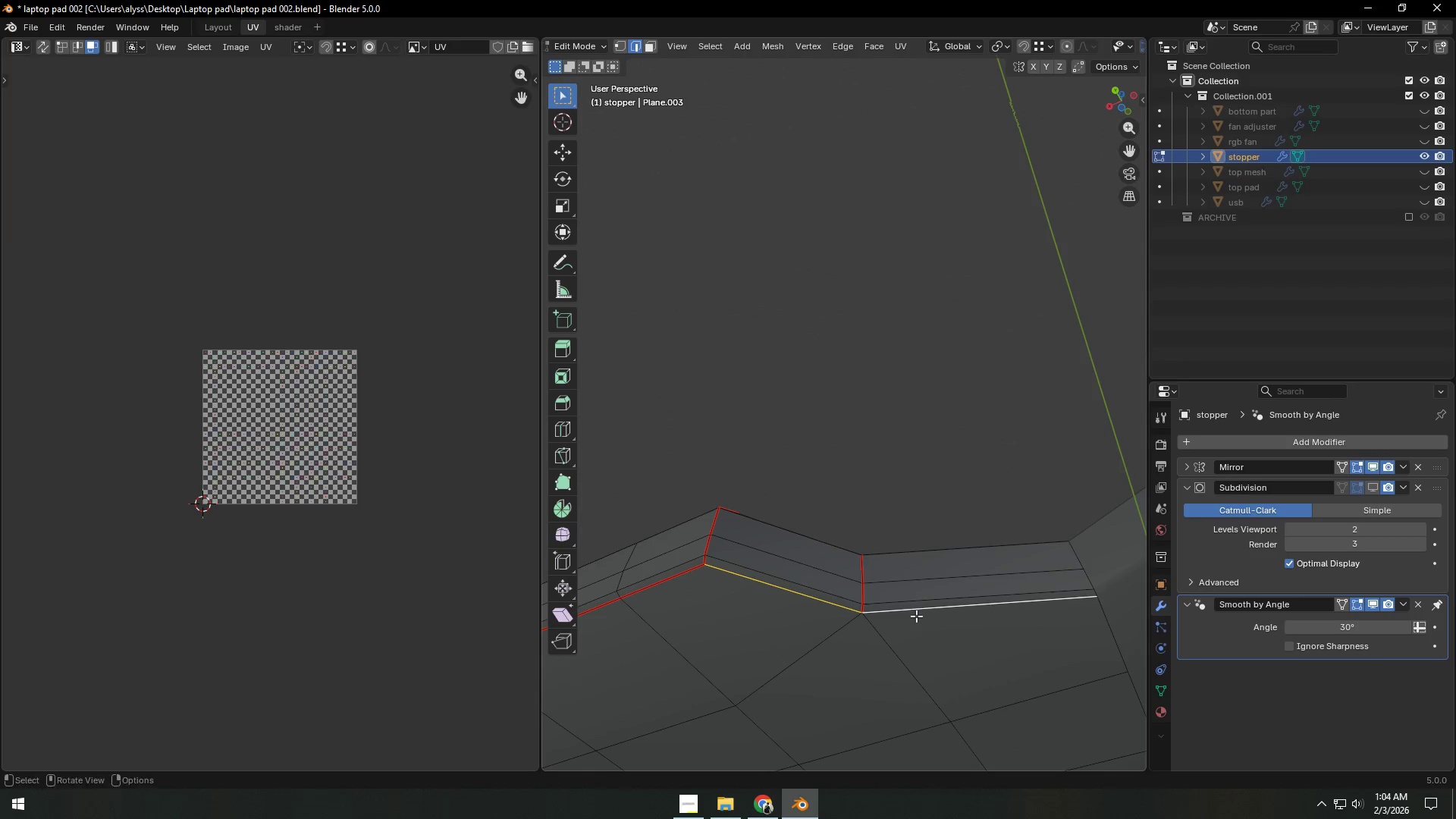 
key(Control+ControlLeft)
 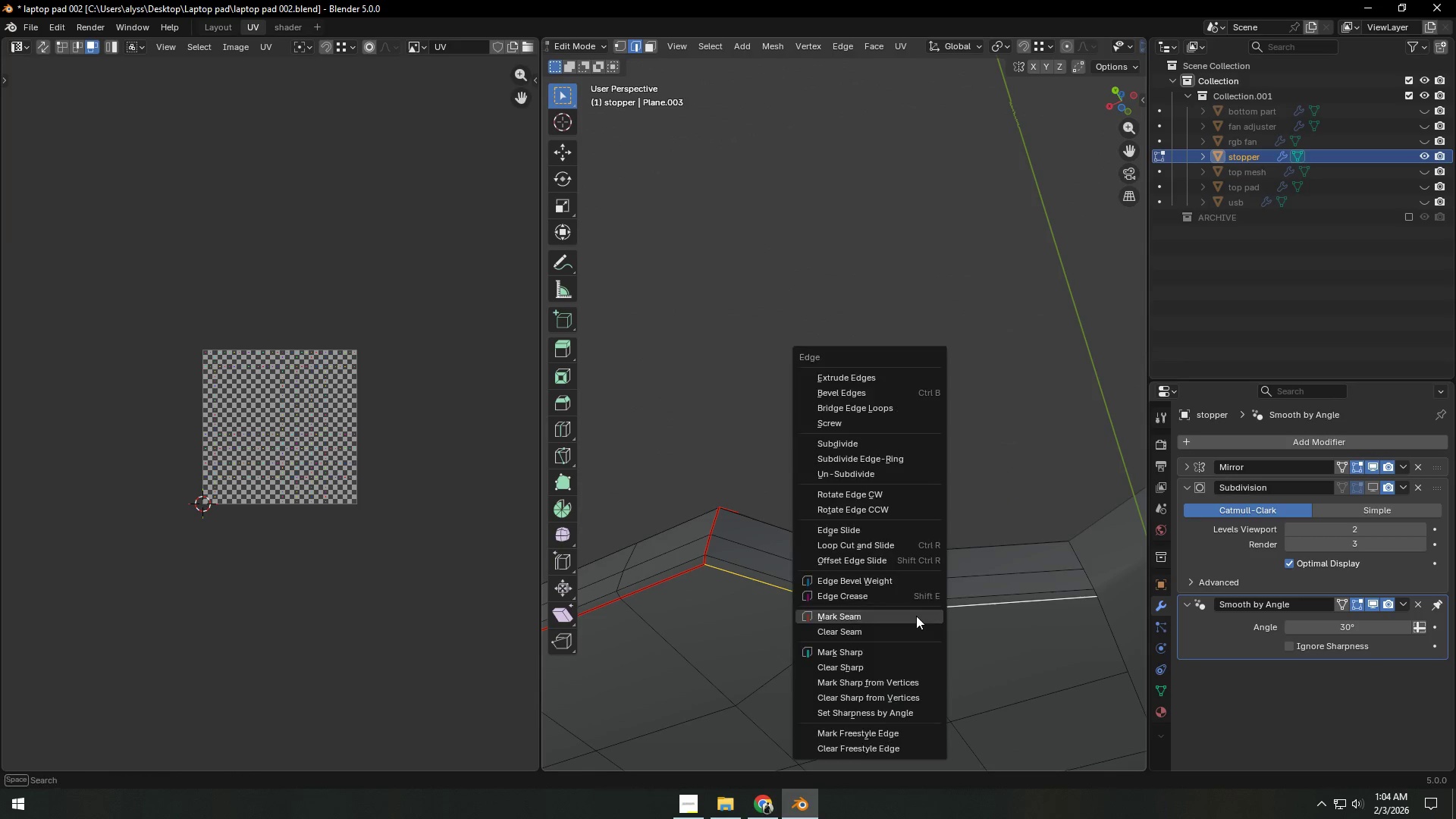 
key(Control+E)
 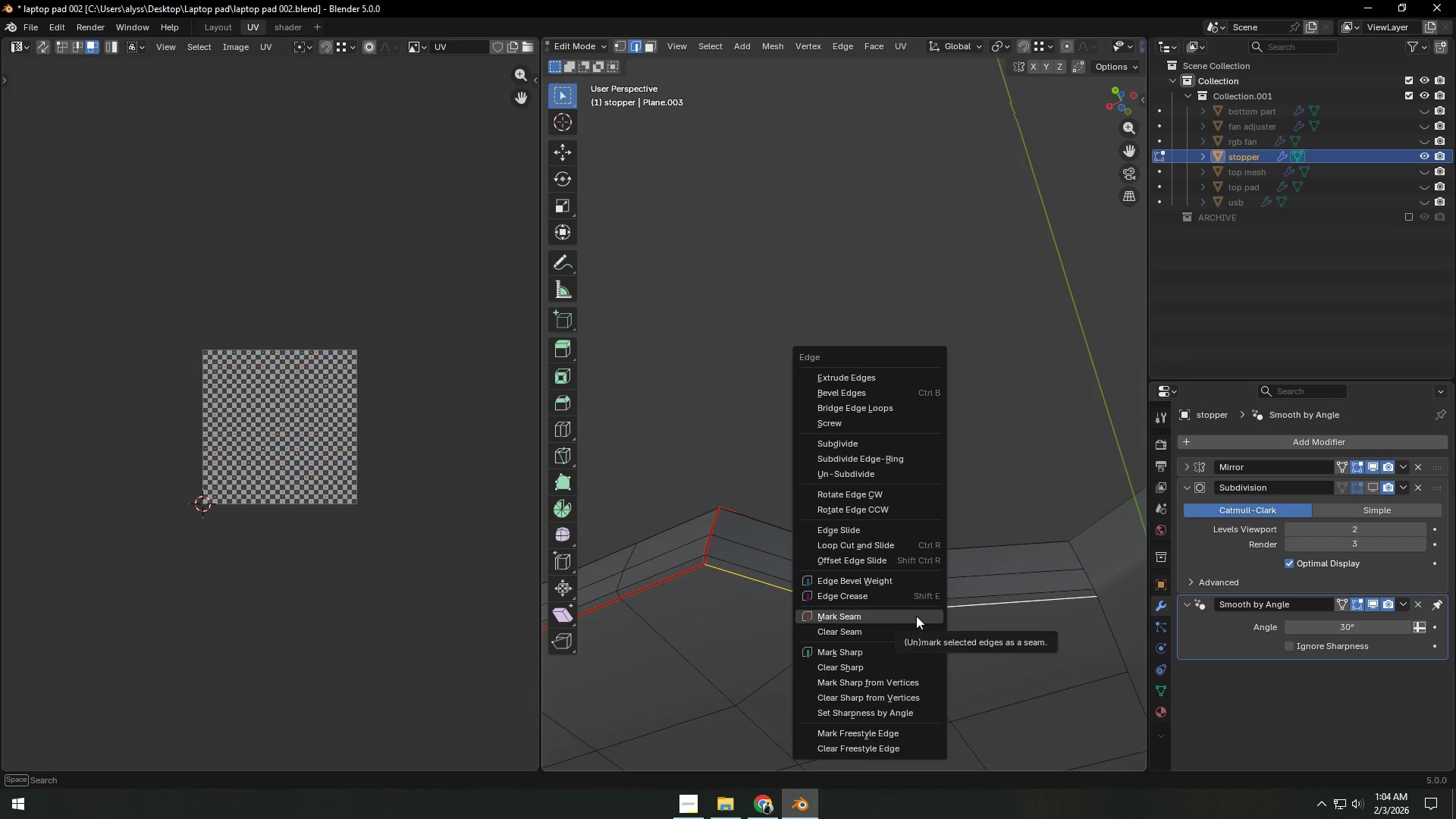 
left_click([916, 616])
 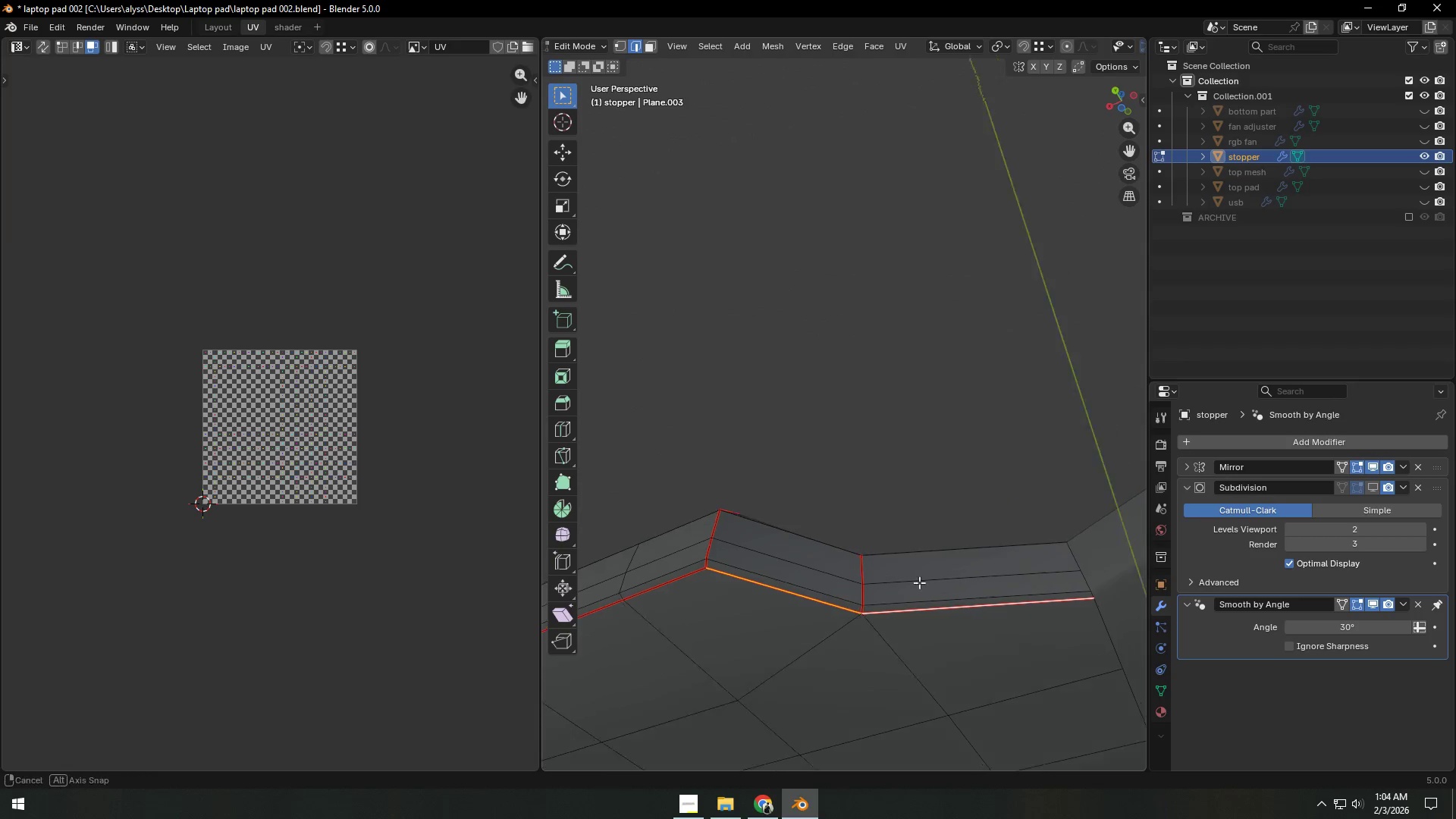 
key(A)
 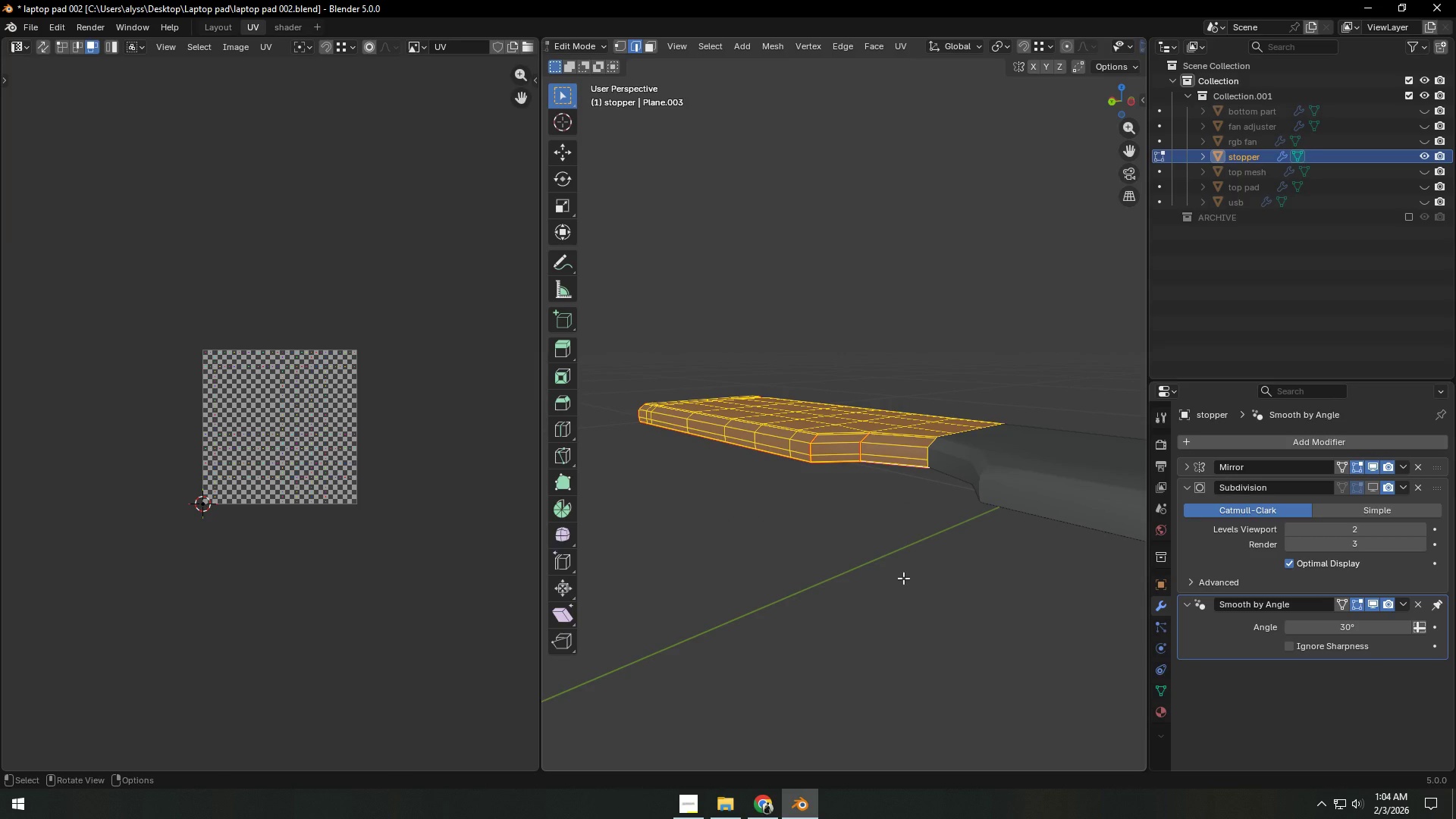 
scroll: coordinate [890, 664], scroll_direction: down, amount: 6.0
 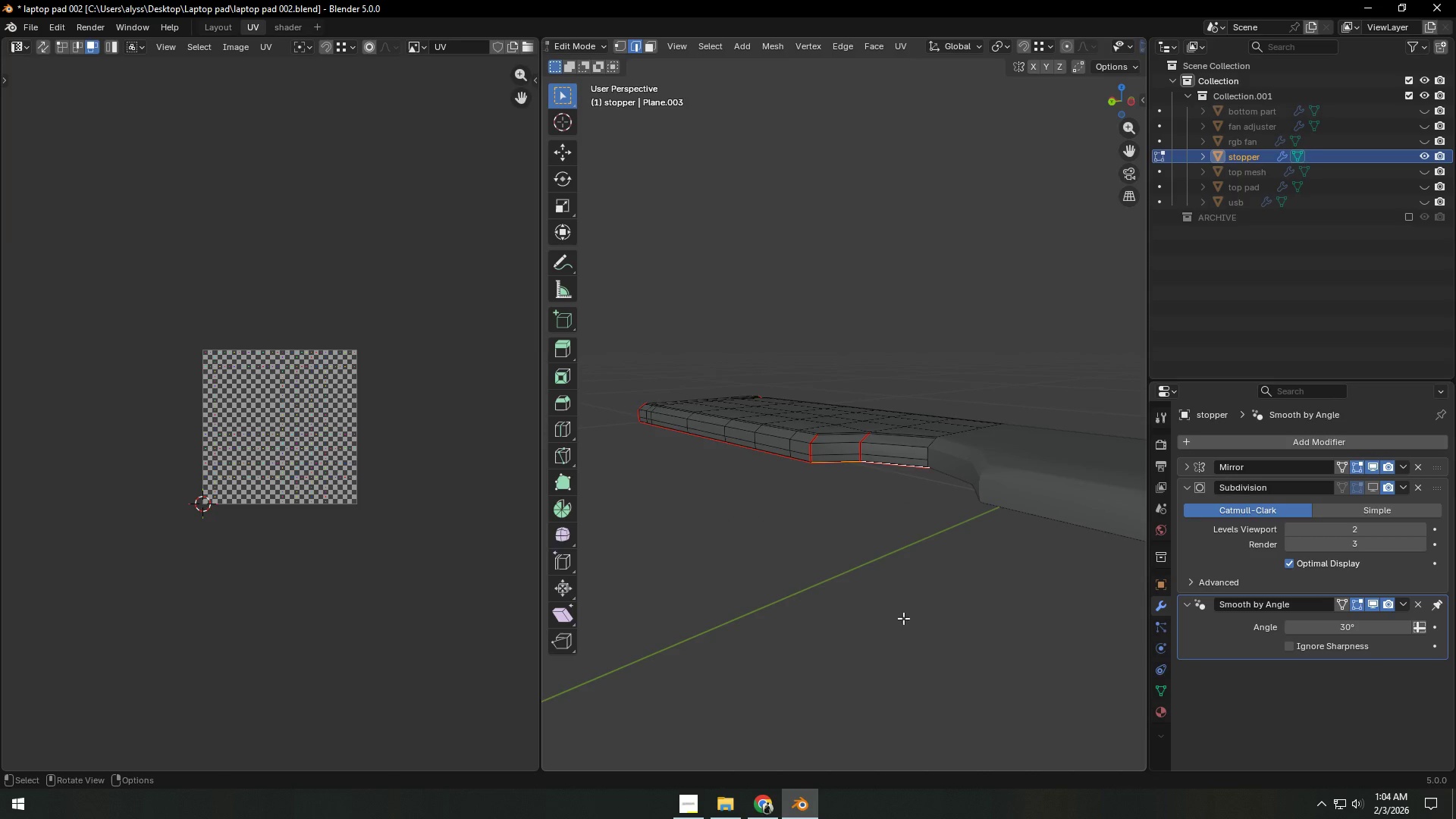 
key(U)
 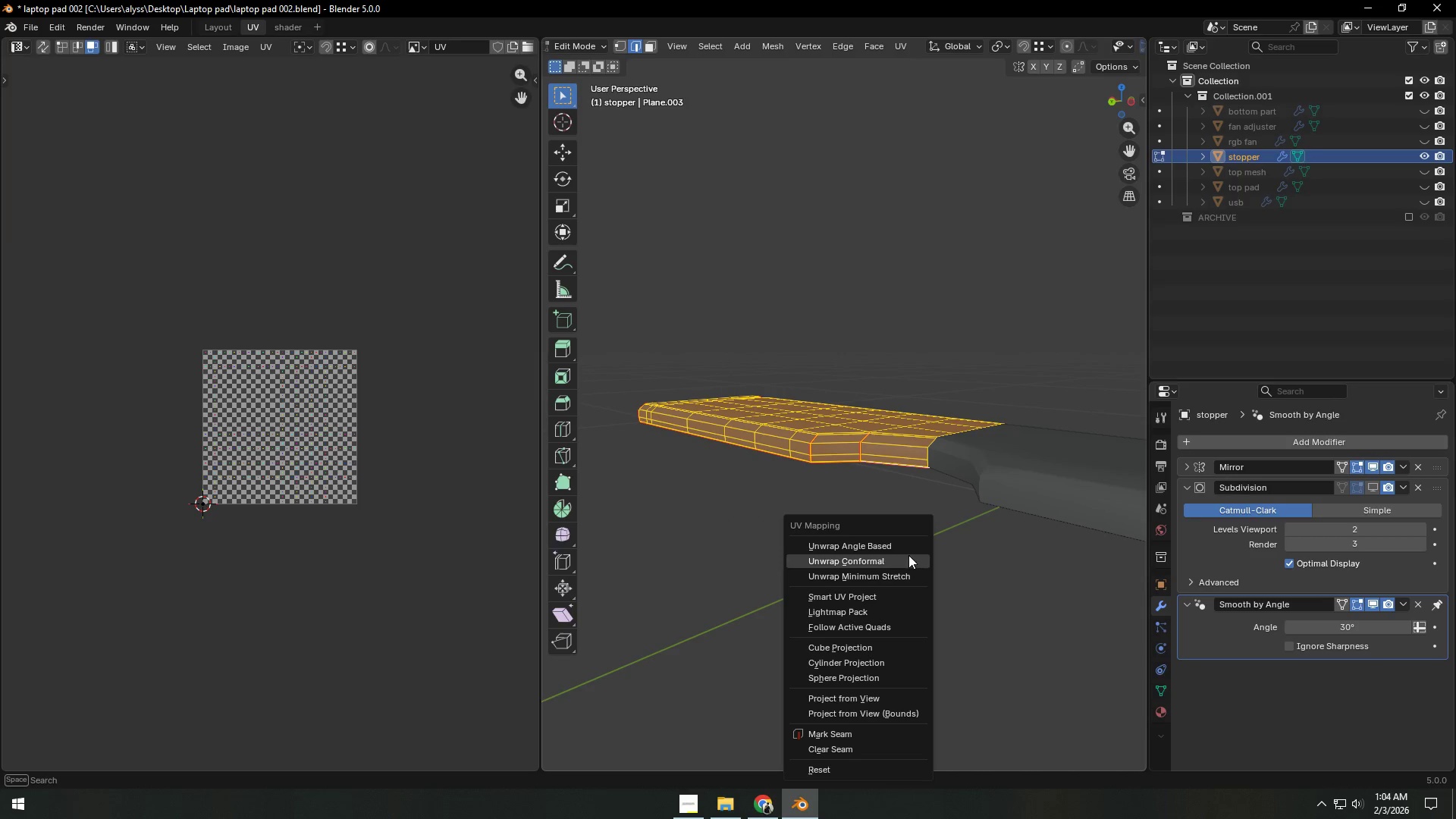 
left_click([908, 551])
 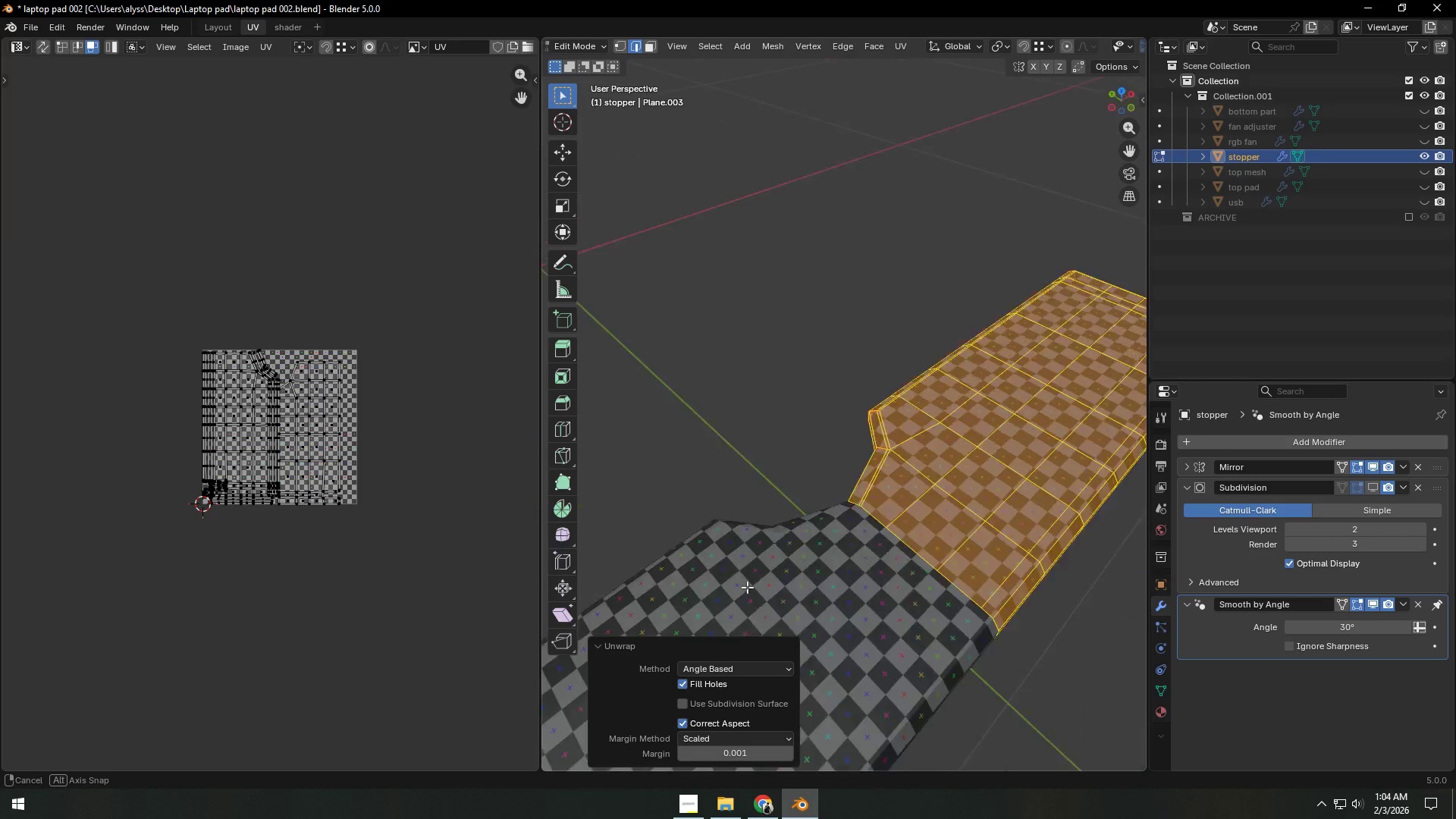 
scroll: coordinate [878, 540], scroll_direction: down, amount: 2.0
 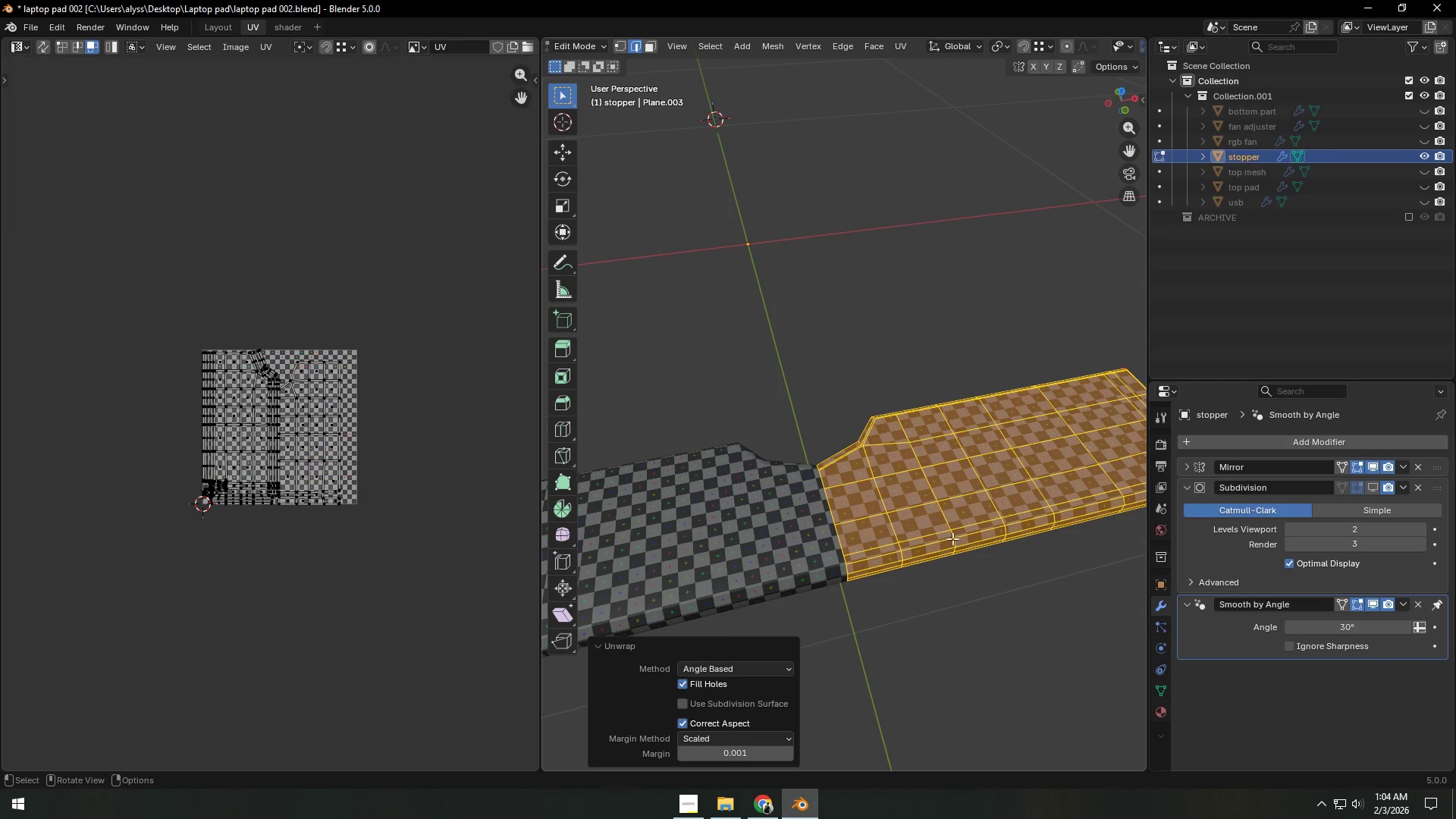 
hold_key(key=ShiftLeft, duration=0.72)
 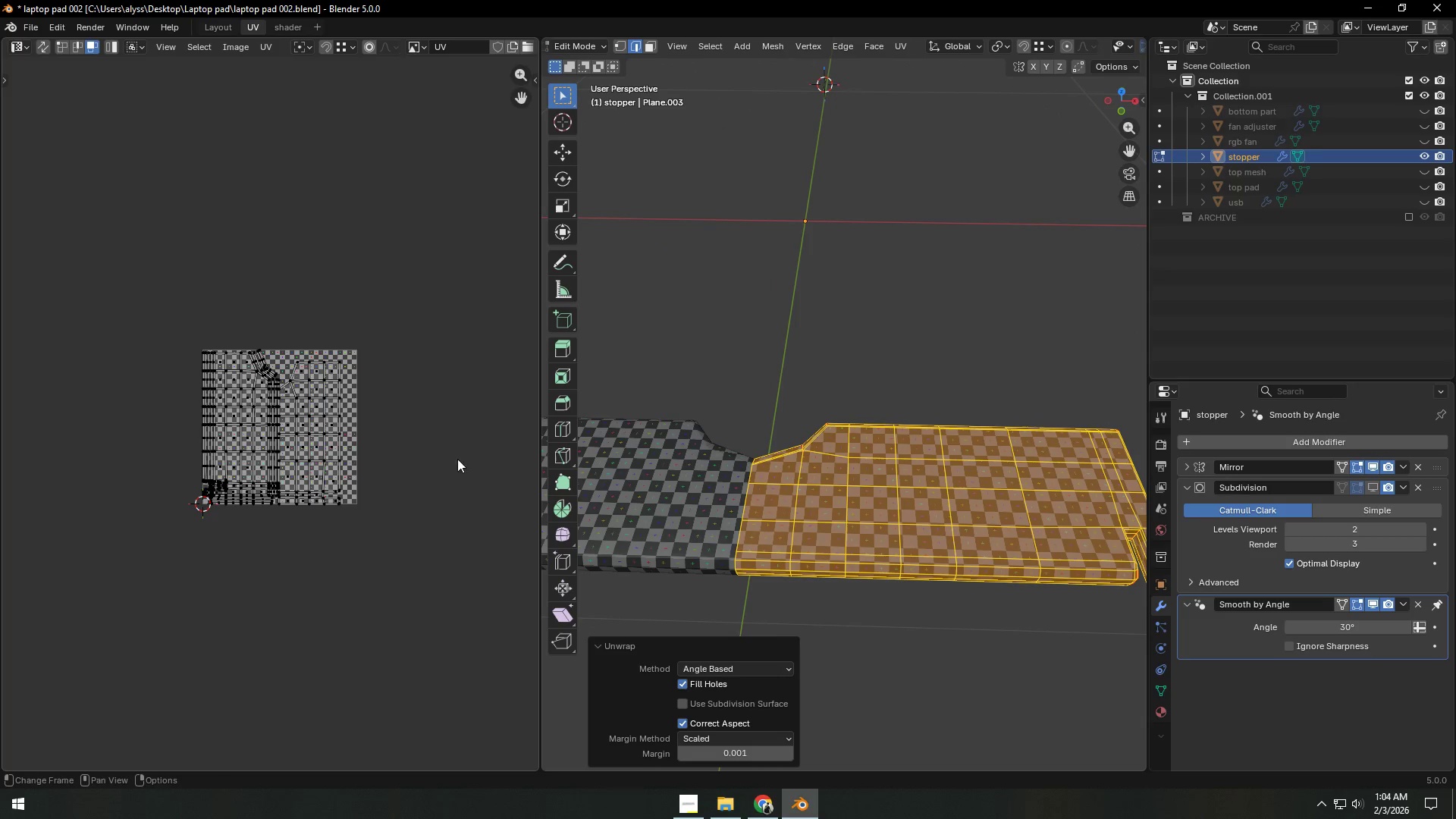 
type(as)
 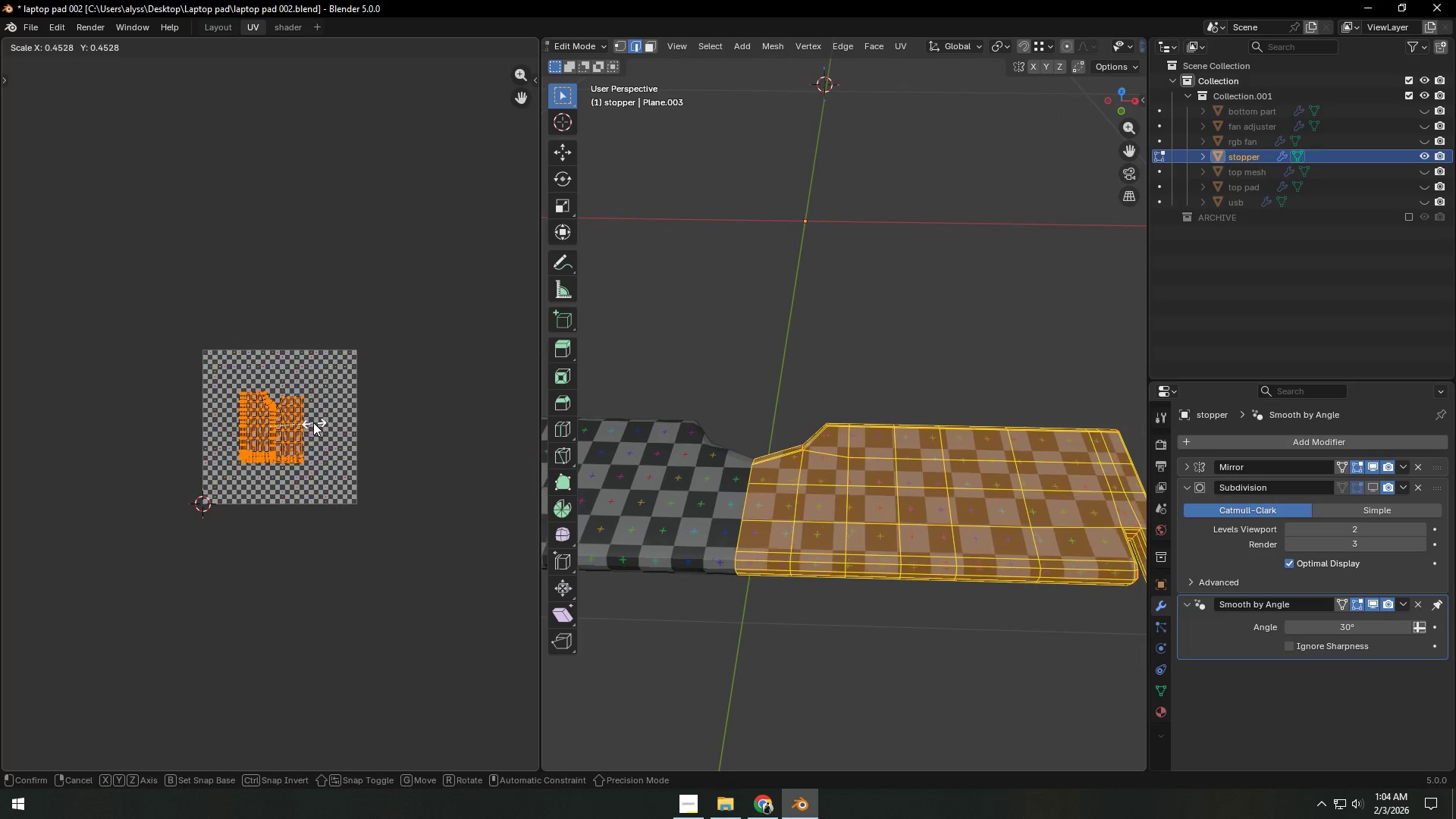 
left_click([312, 422])
 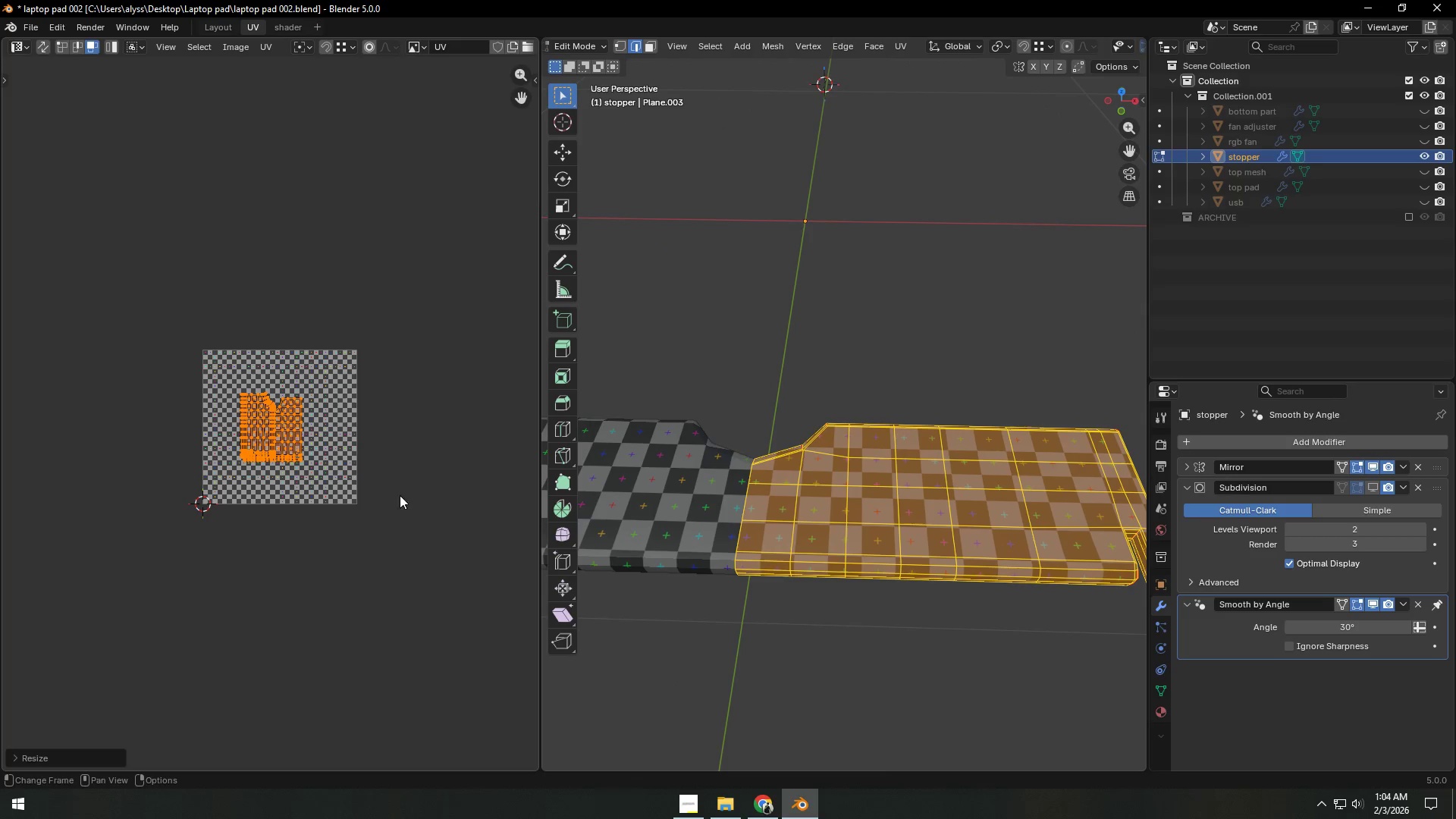 
left_click([459, 515])
 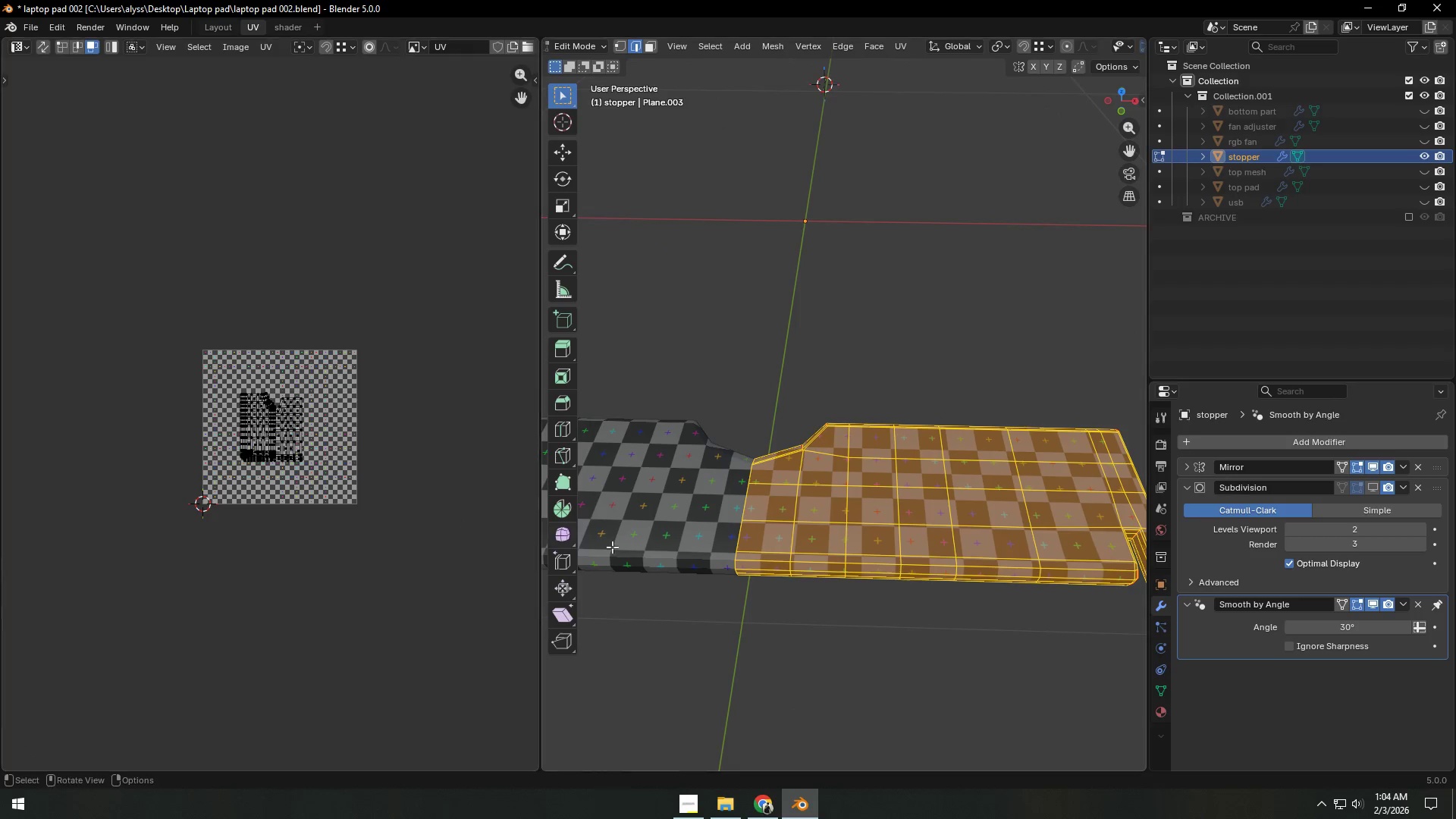 
key(Tab)
 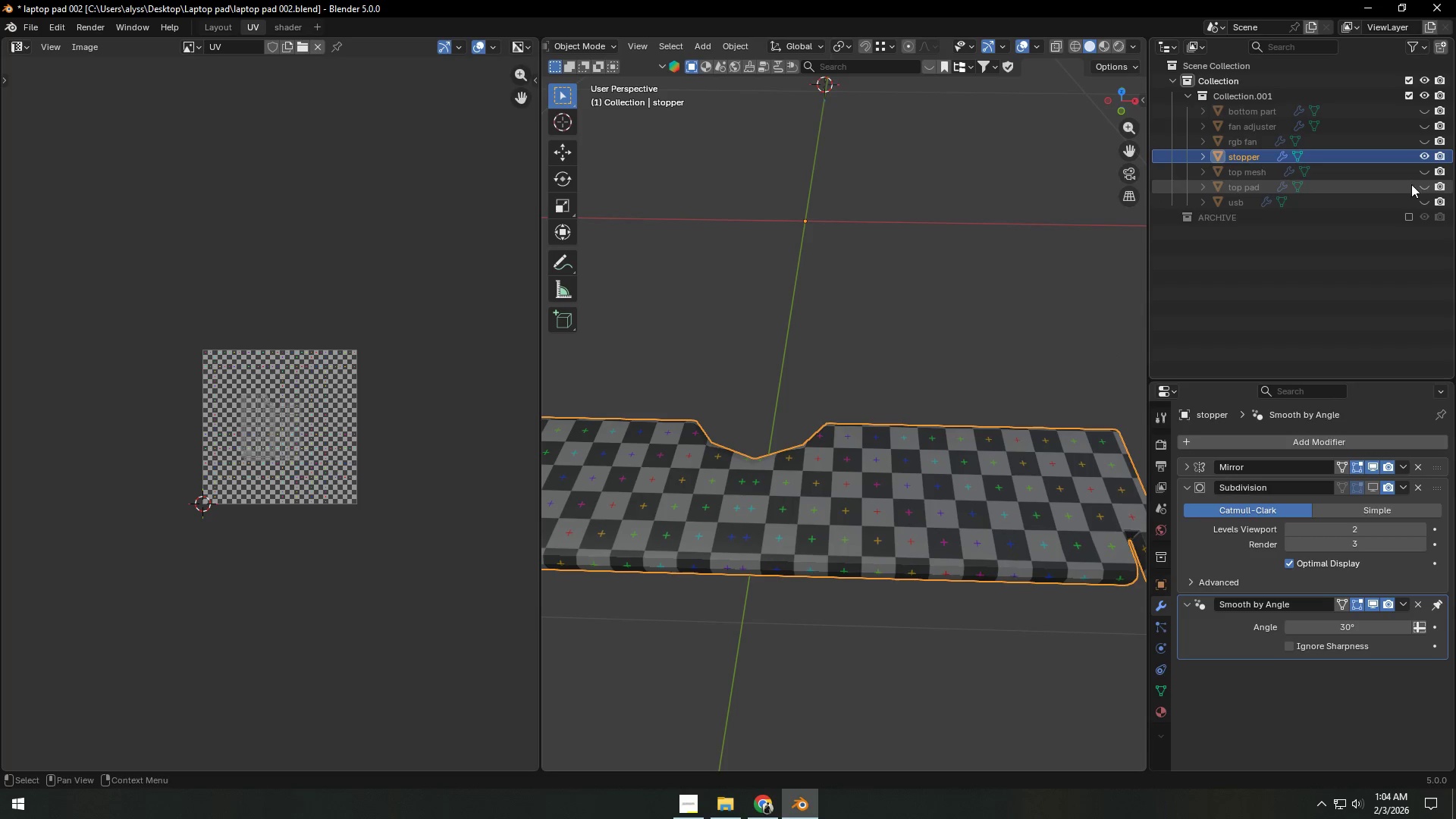 
left_click([1424, 188])
 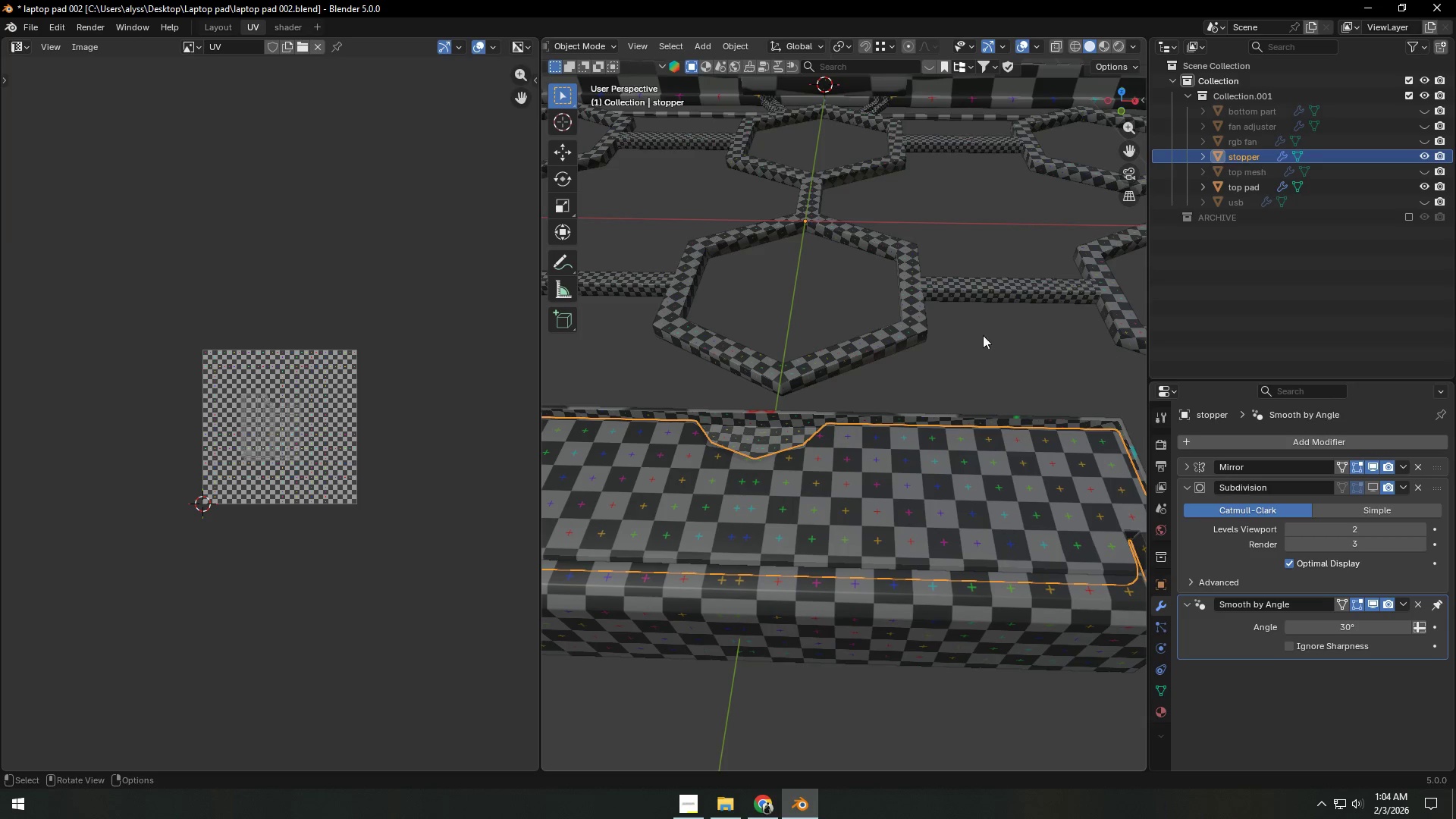 
left_click([976, 344])
 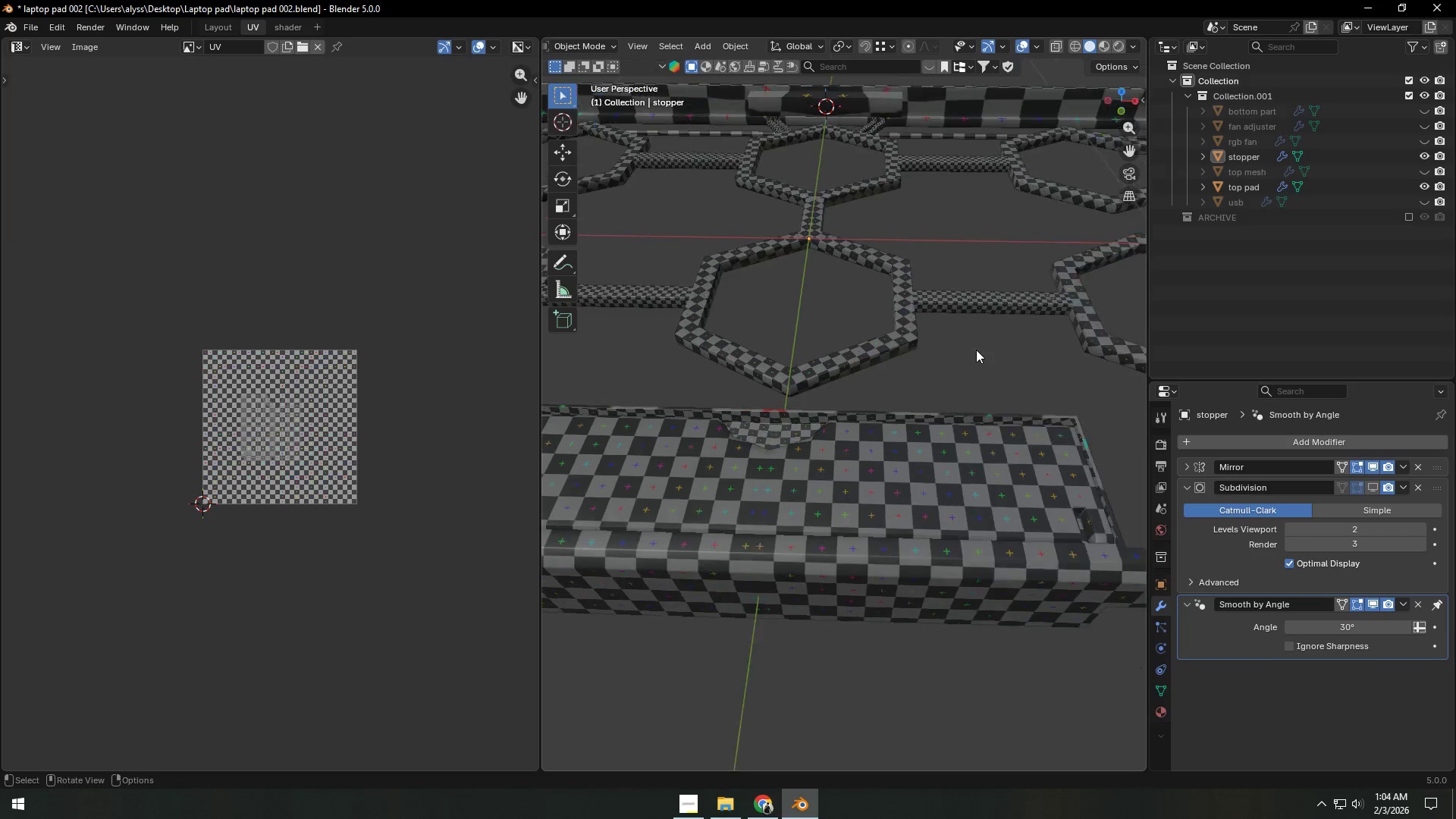 
scroll: coordinate [974, 366], scroll_direction: down, amount: 7.0
 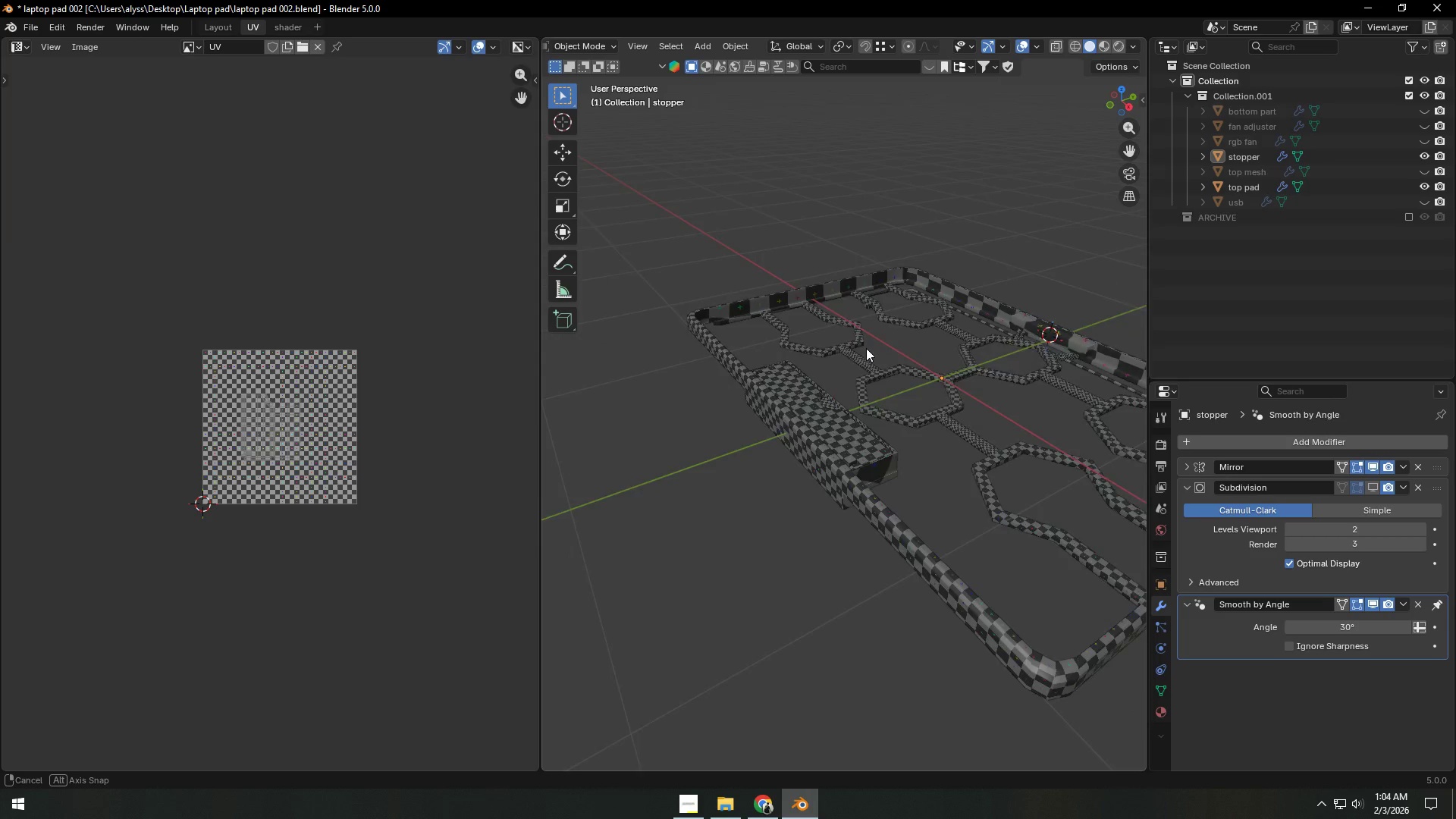 
key(Control+S)
 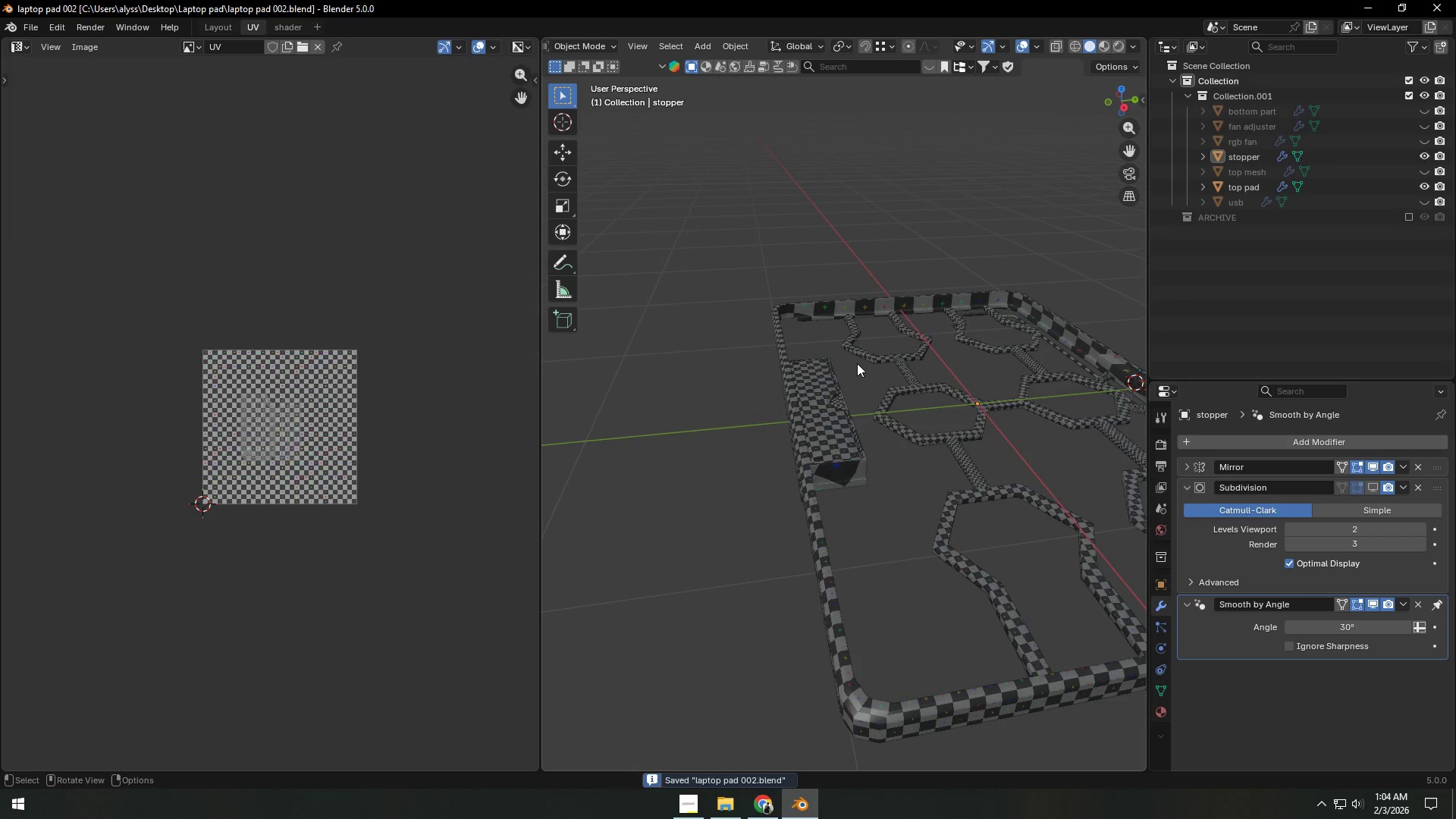 
scroll: coordinate [893, 380], scroll_direction: down, amount: 3.0
 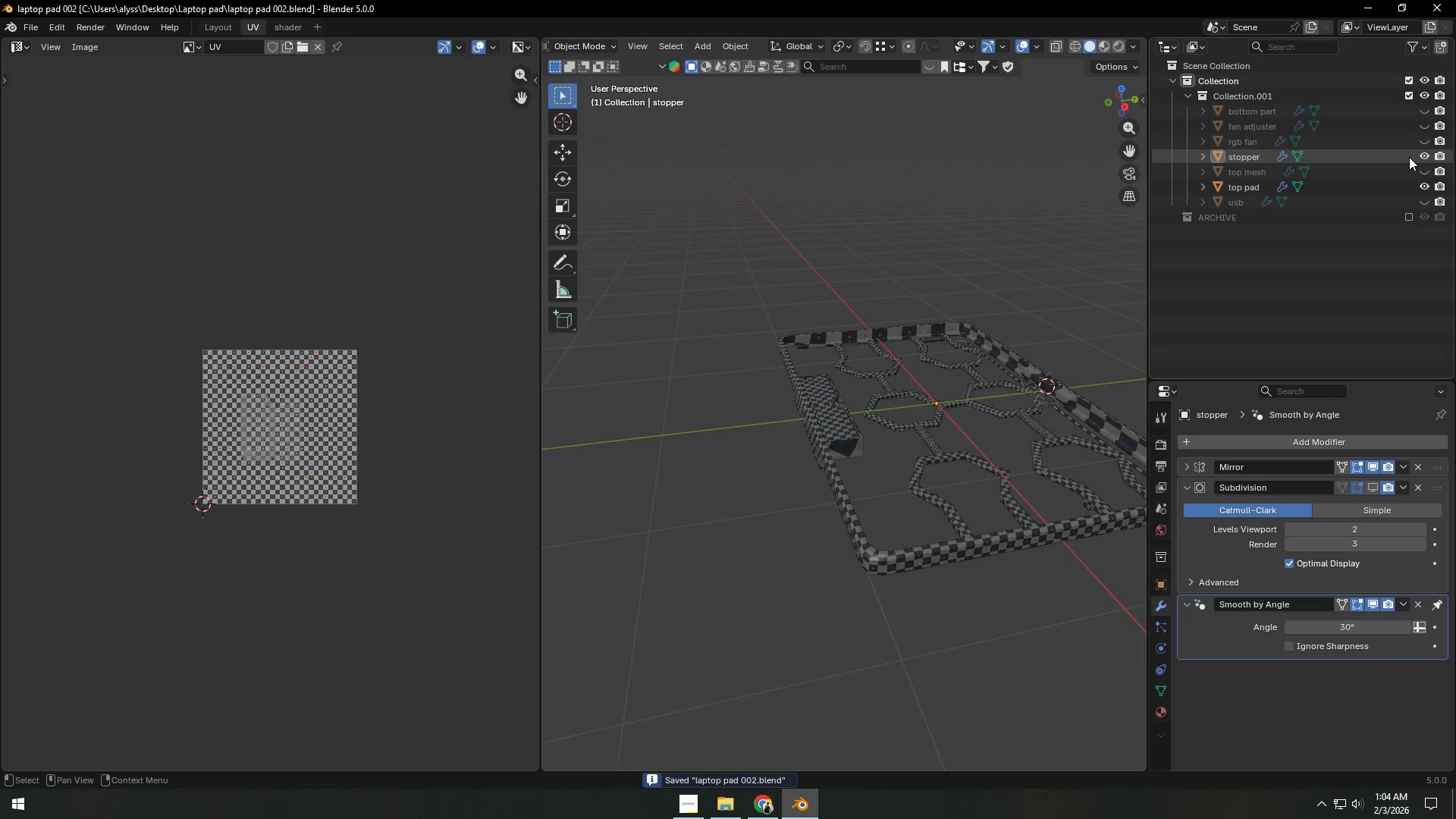 
left_click([1423, 168])
 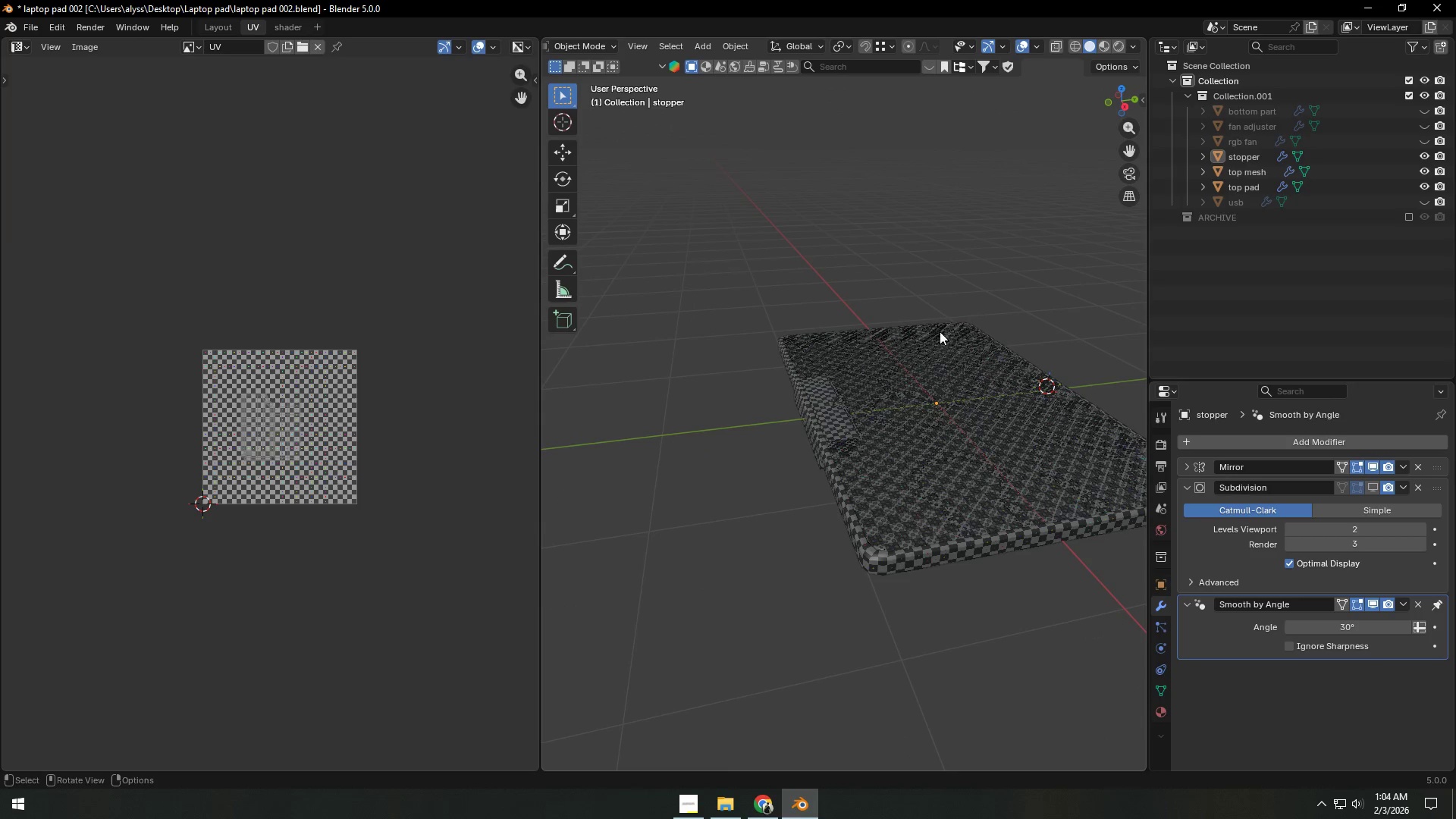 
left_click([679, 401])
 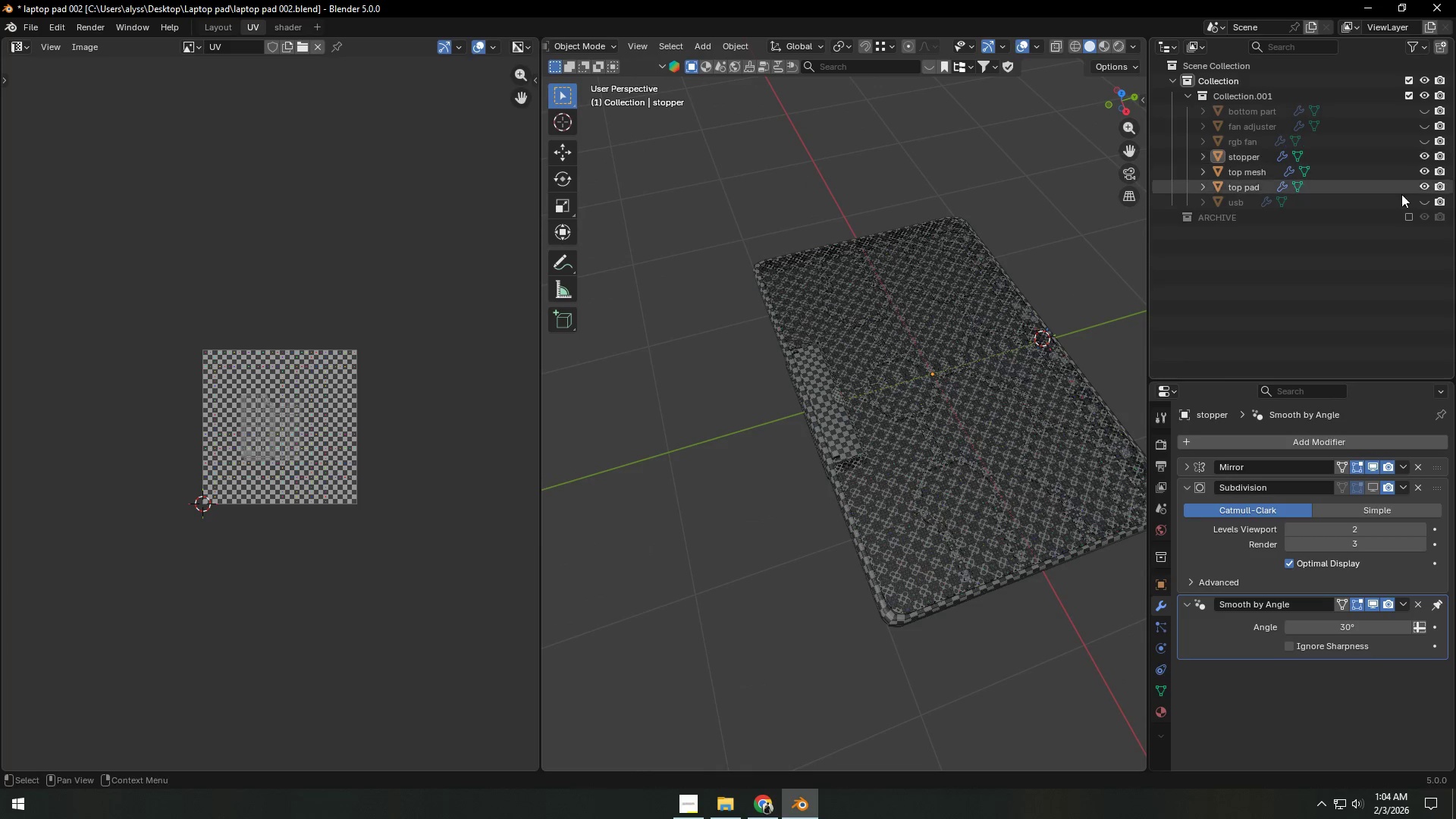 
left_click([1423, 203])
 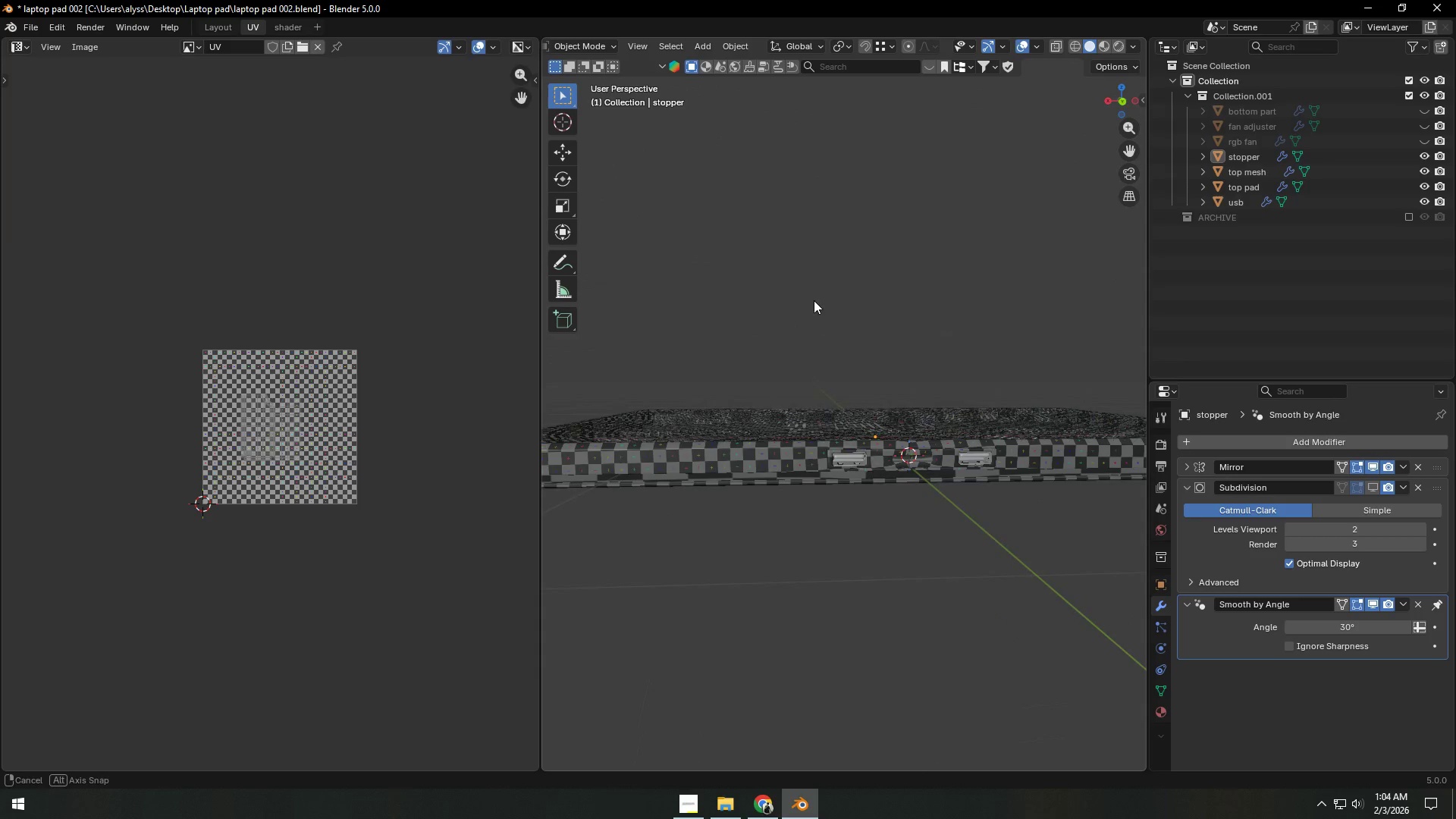 
scroll: coordinate [899, 505], scroll_direction: up, amount: 2.0
 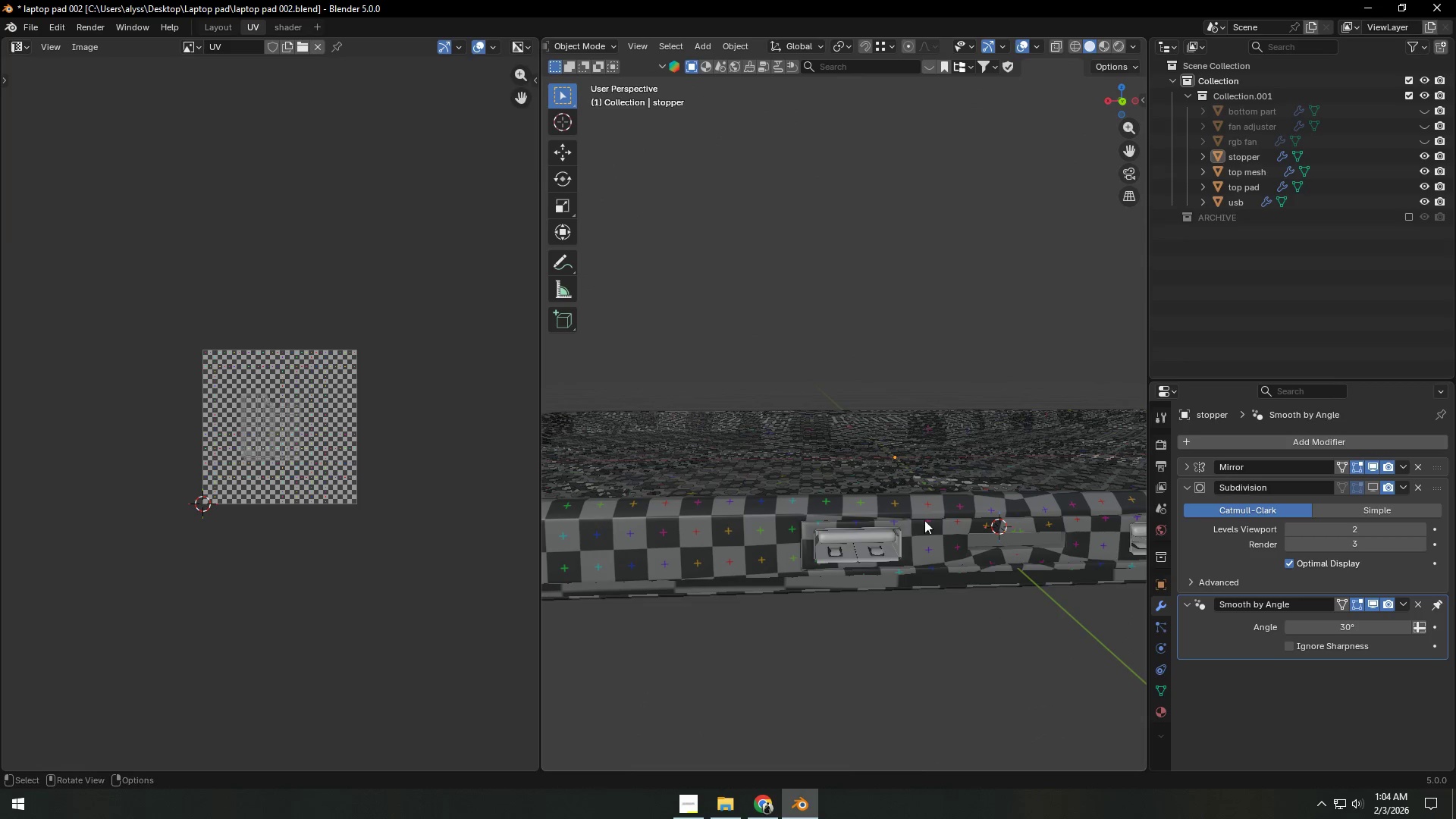 
hold_key(key=ShiftLeft, duration=0.33)
 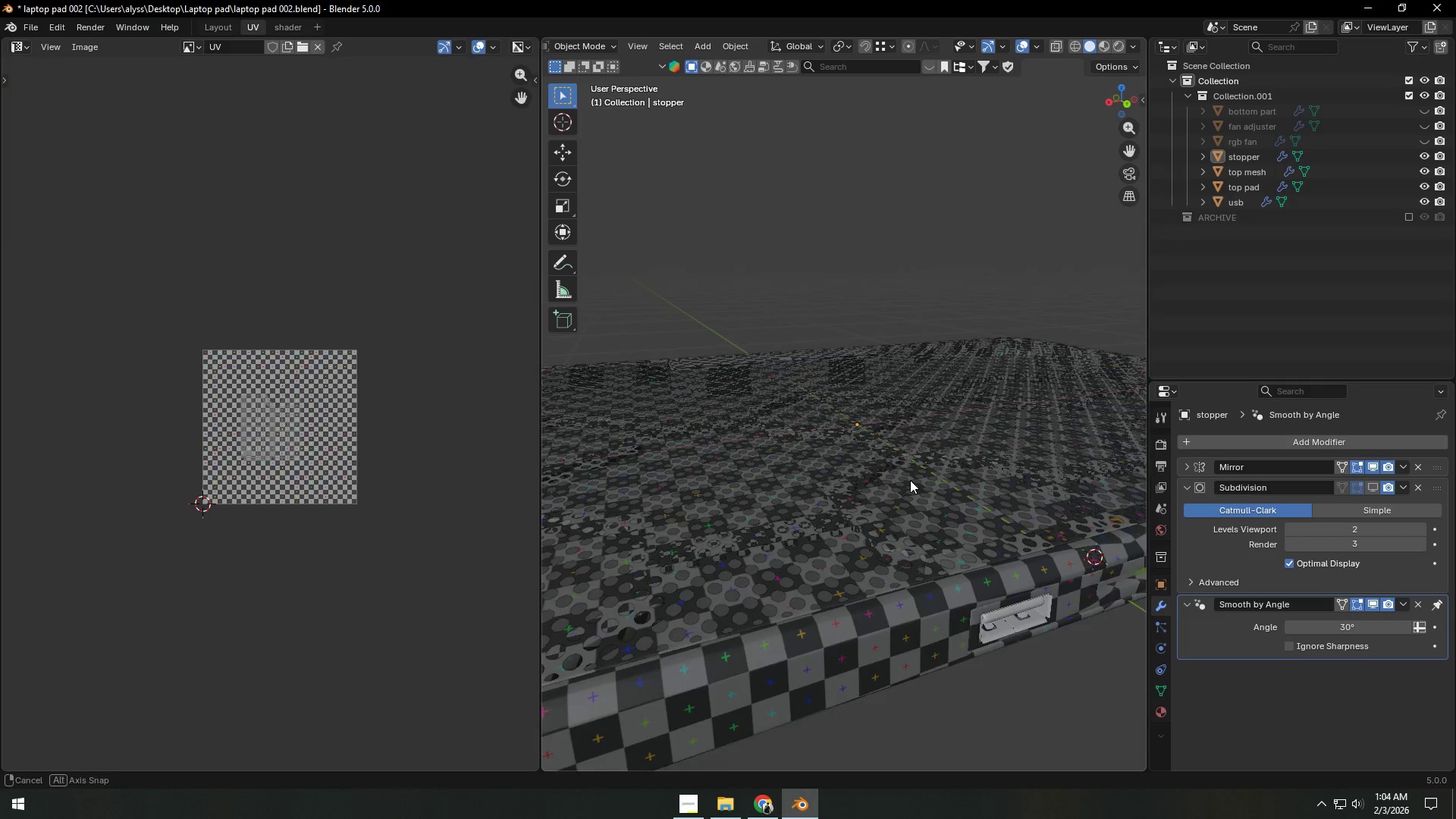 
hold_key(key=ShiftLeft, duration=0.48)
 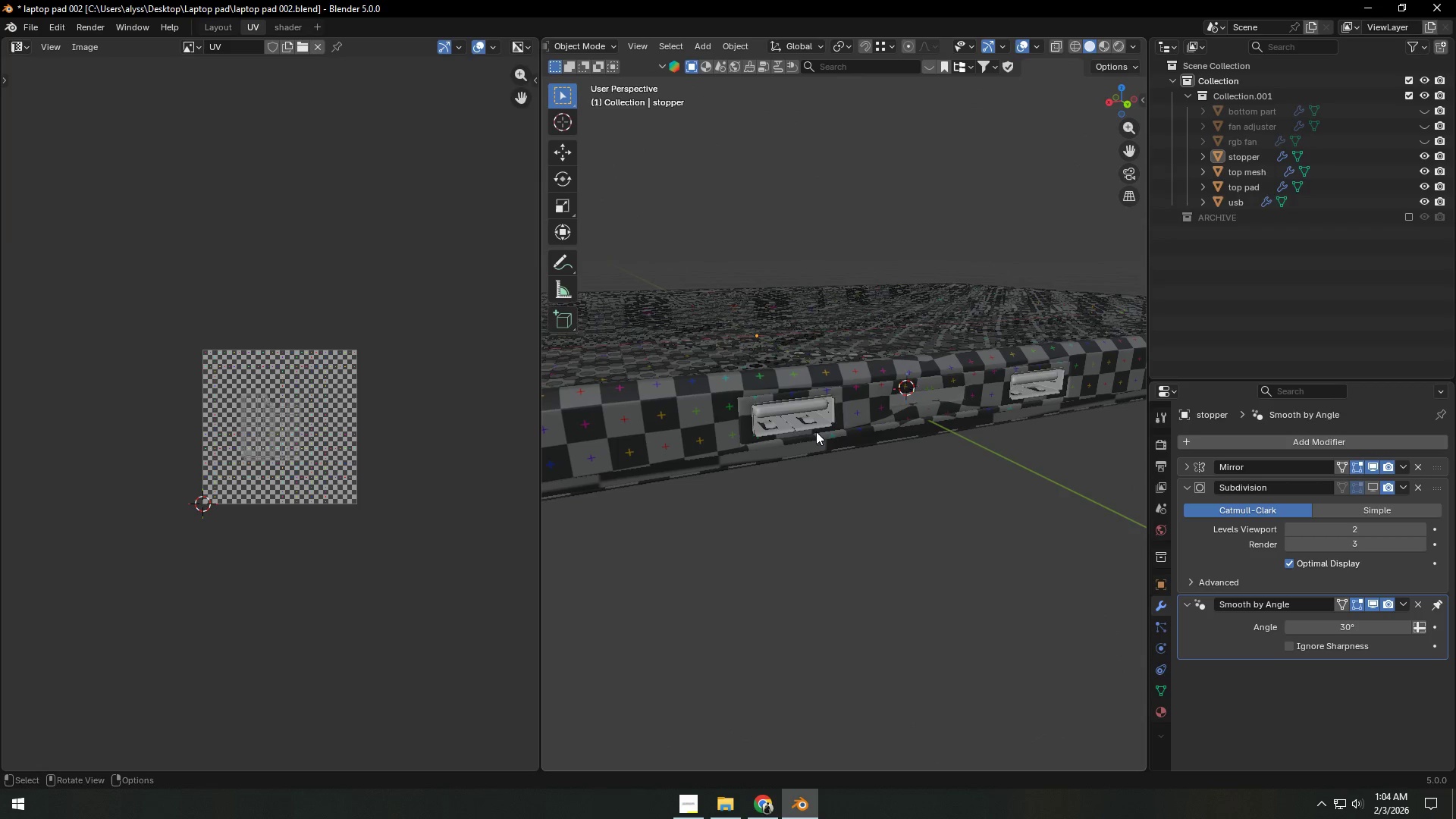 
left_click([802, 421])
 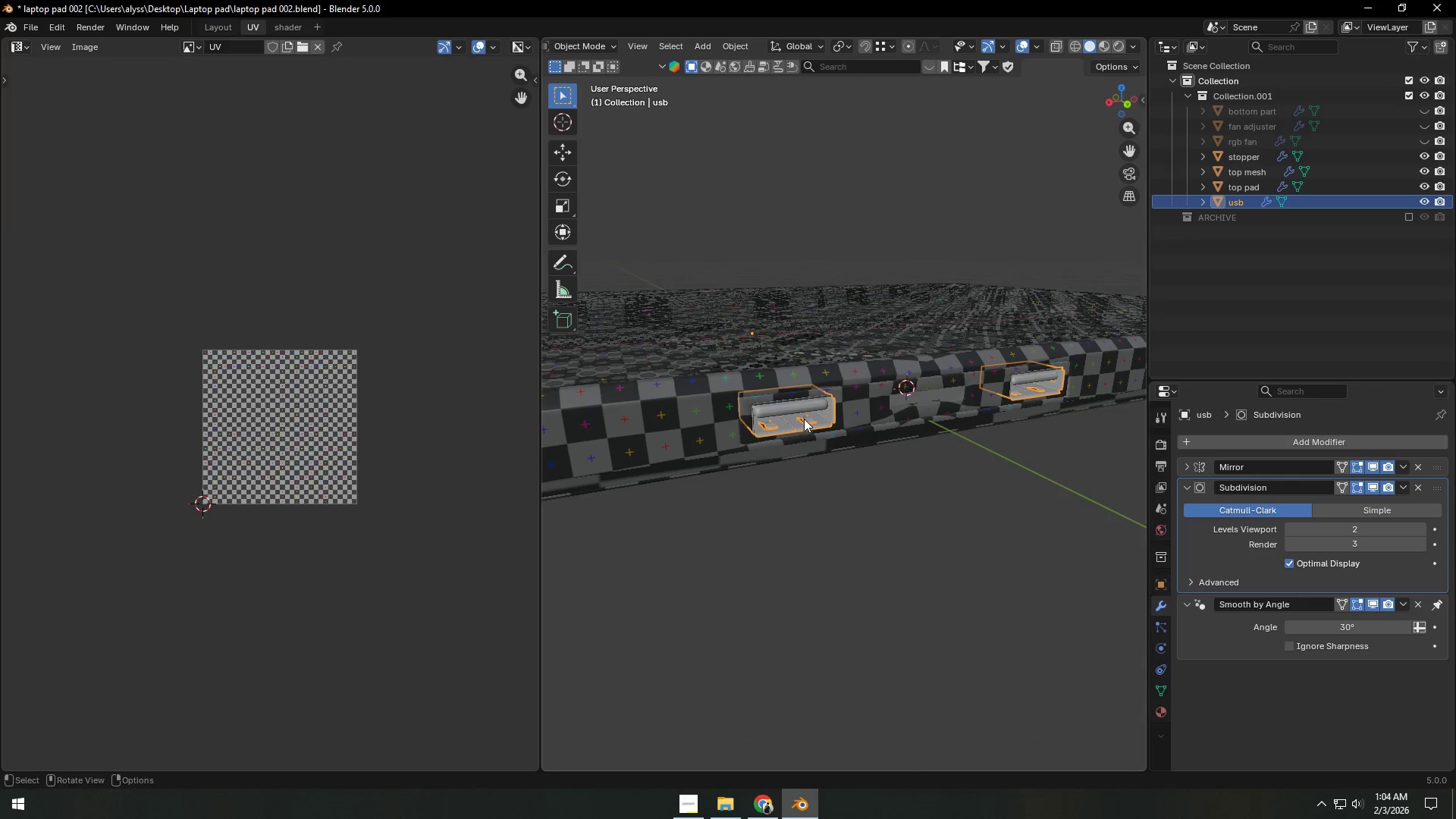 
key(Backquote)
 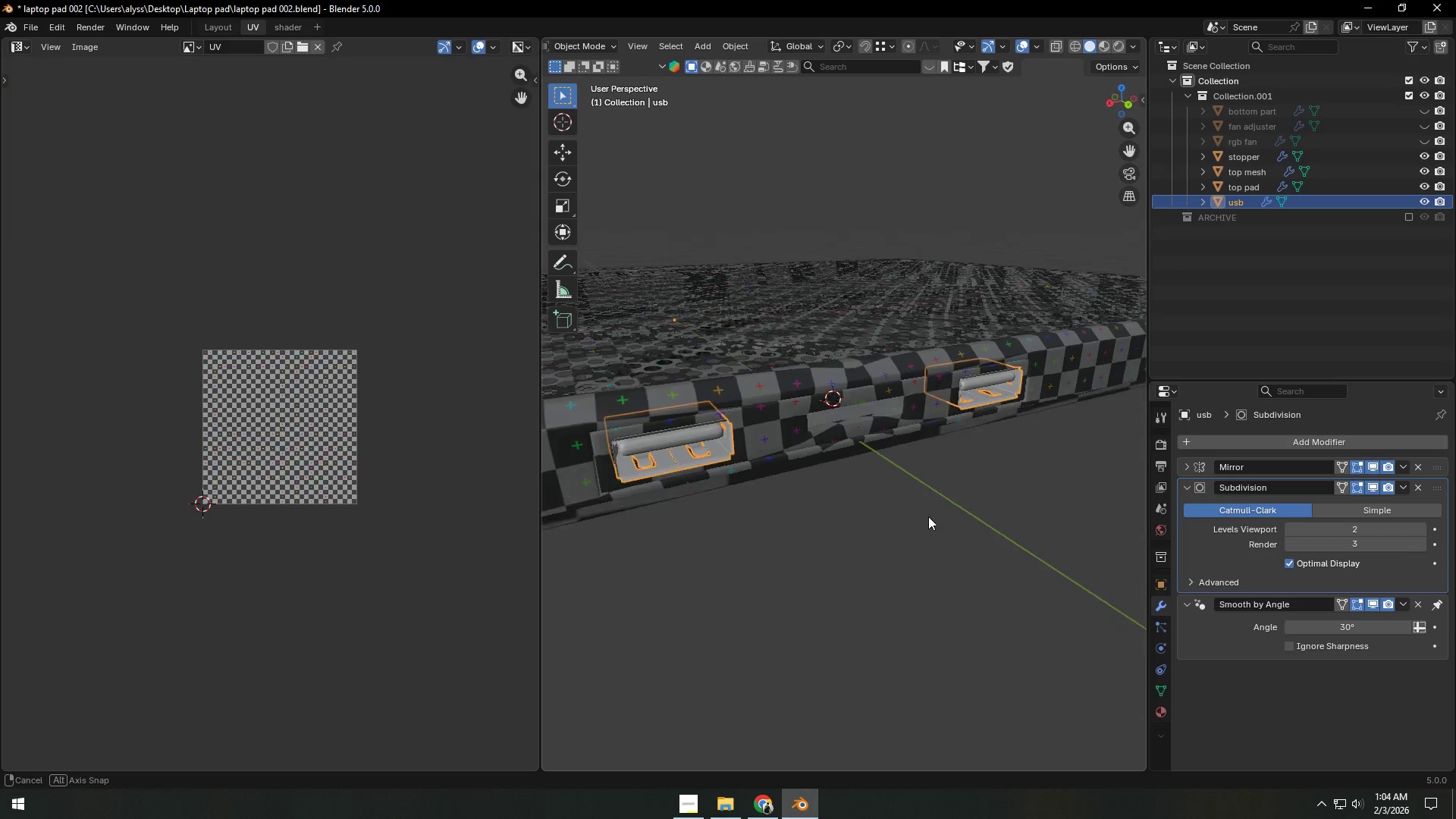 
left_click([931, 517])
 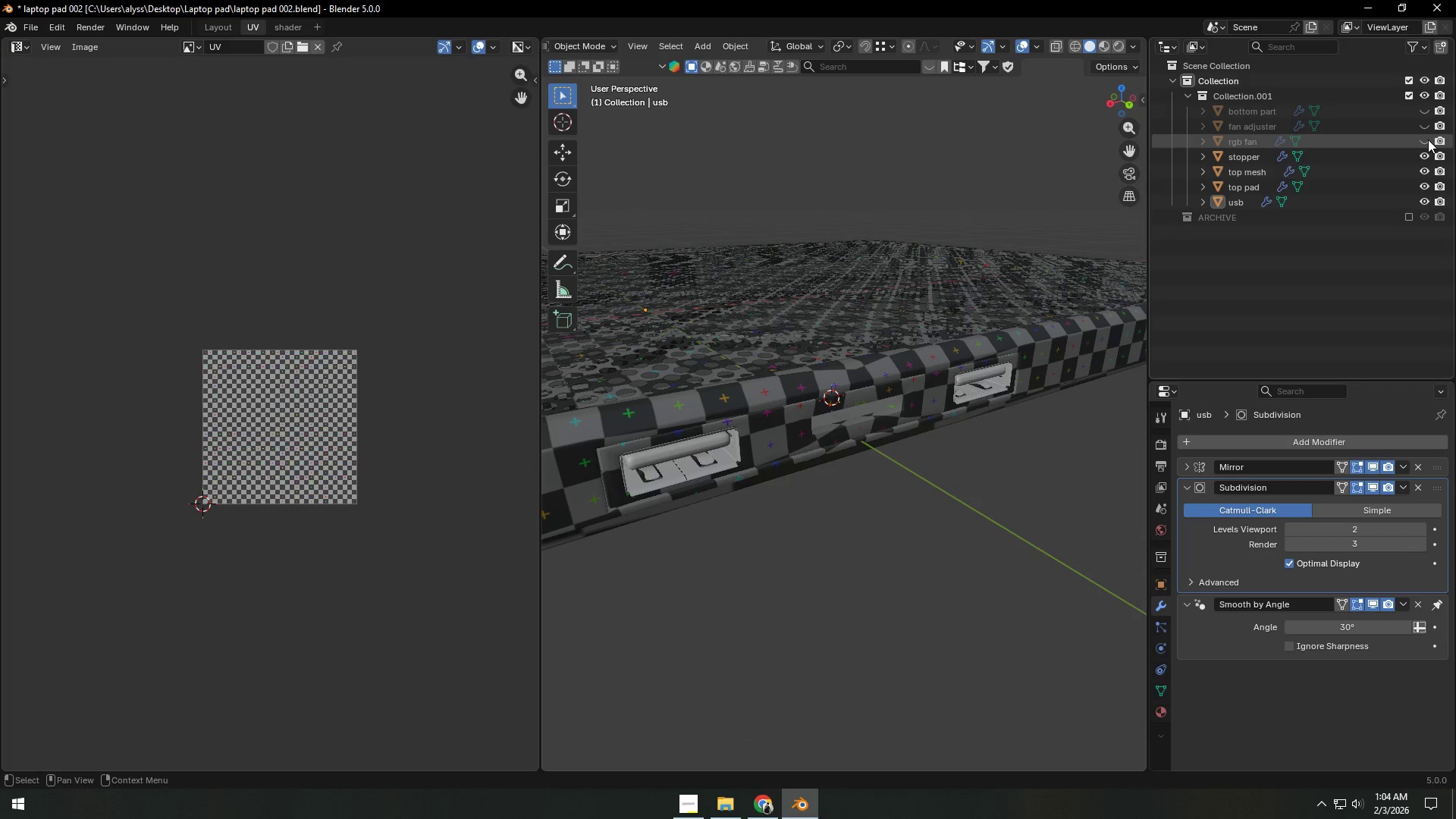 
double_click([1425, 125])
 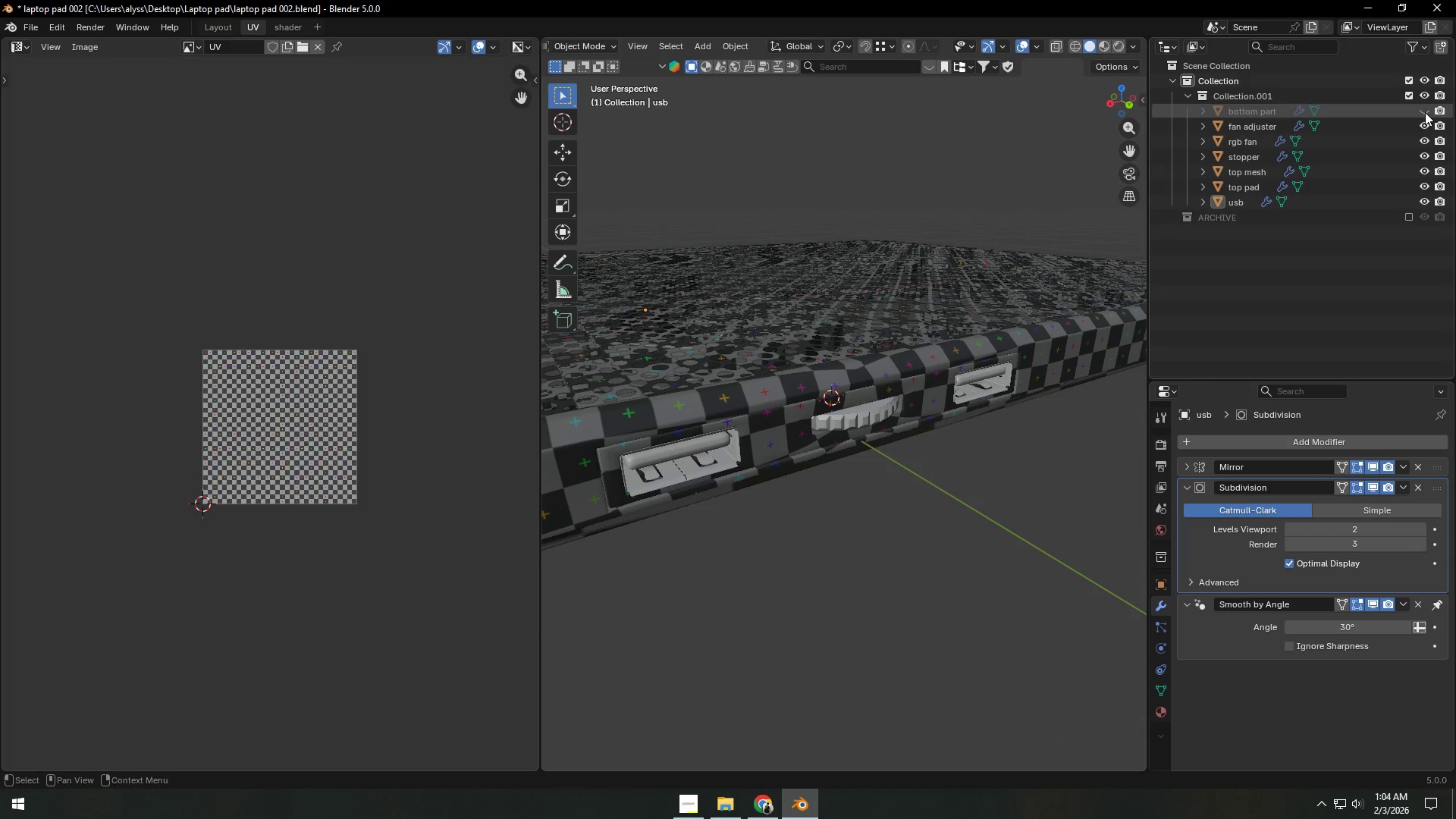 
triple_click([1425, 109])
 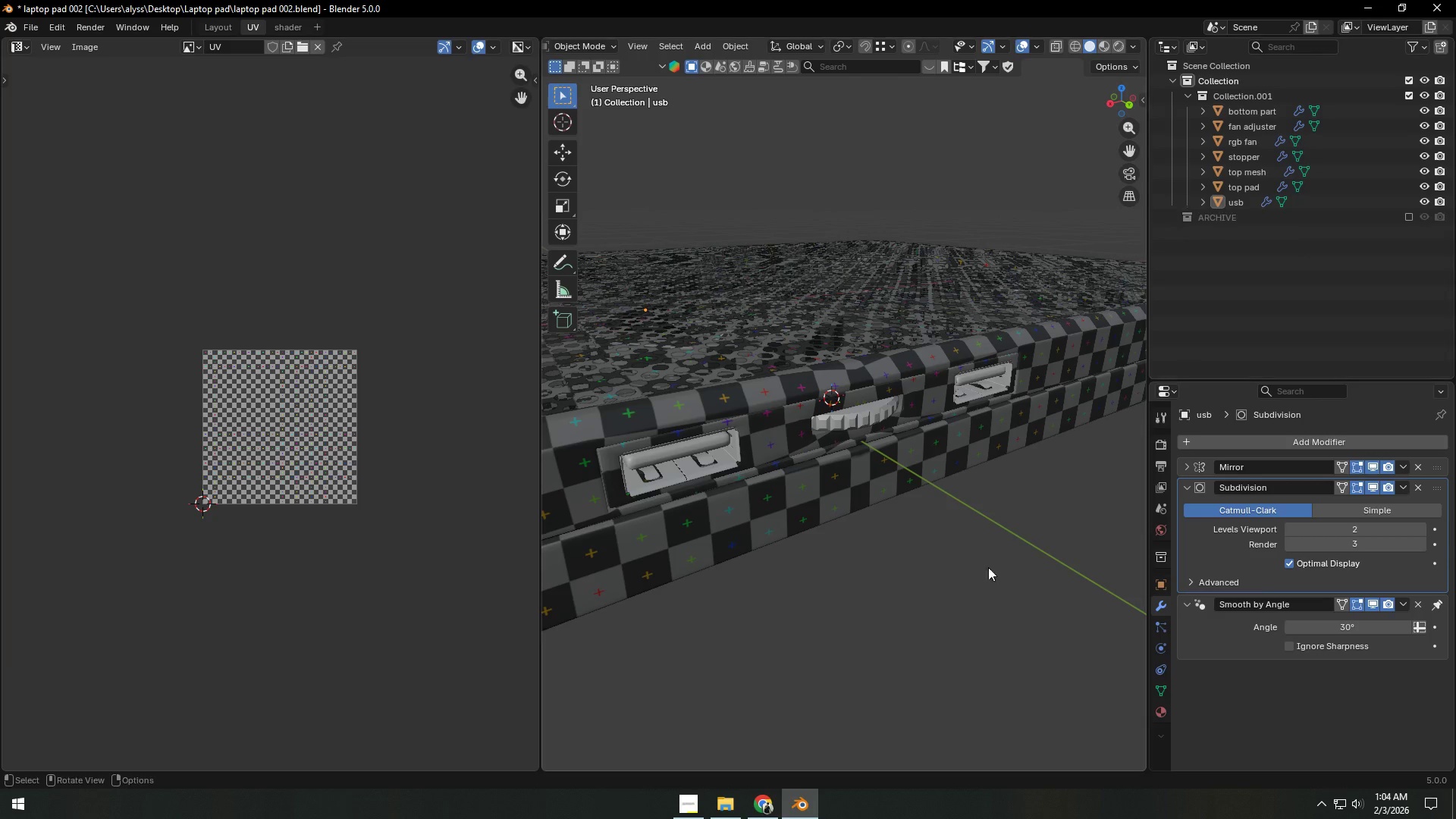 
left_click([956, 599])
 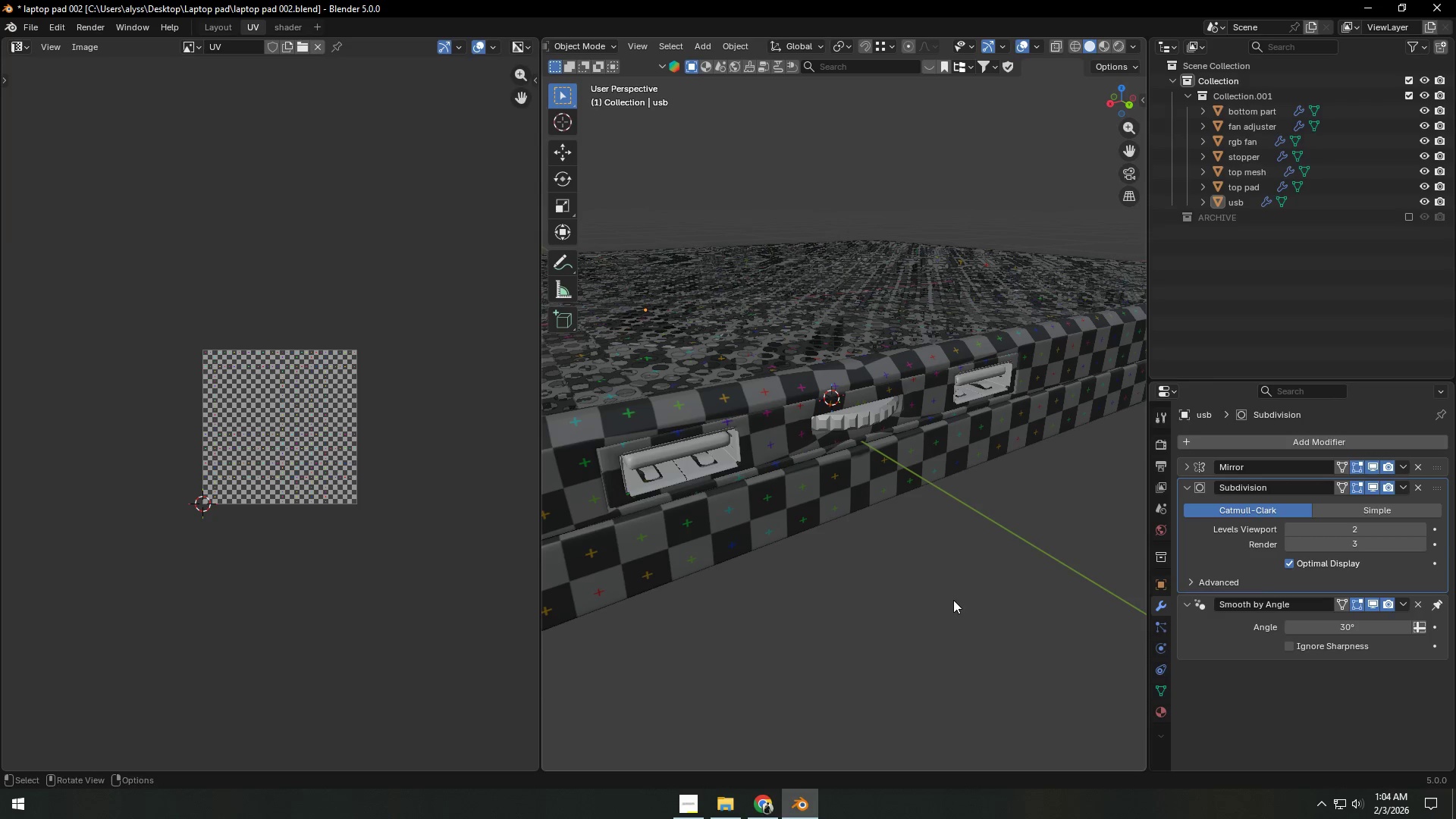 
scroll: coordinate [949, 491], scroll_direction: down, amount: 8.0
 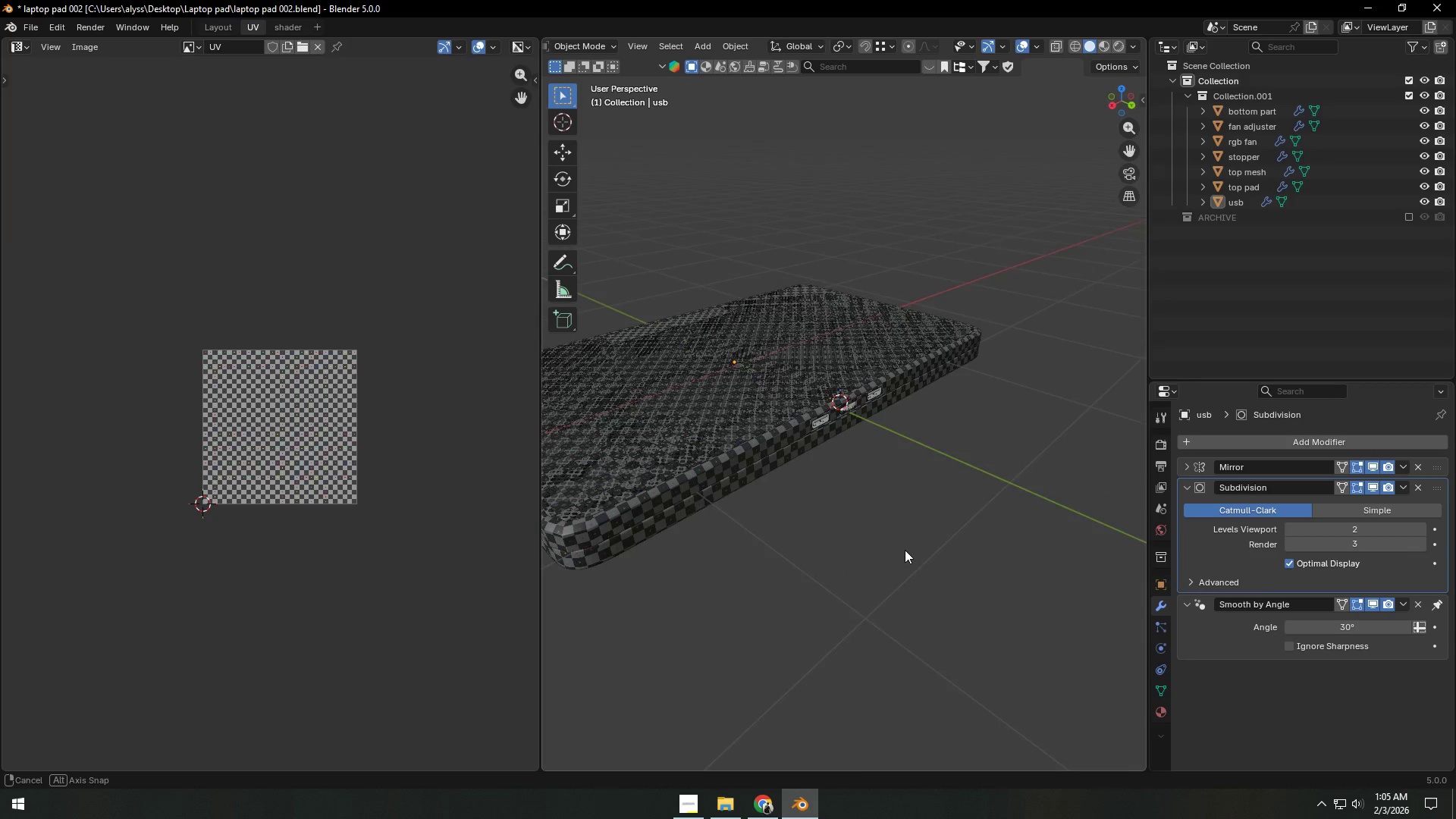 
scroll: coordinate [862, 548], scroll_direction: up, amount: 10.0
 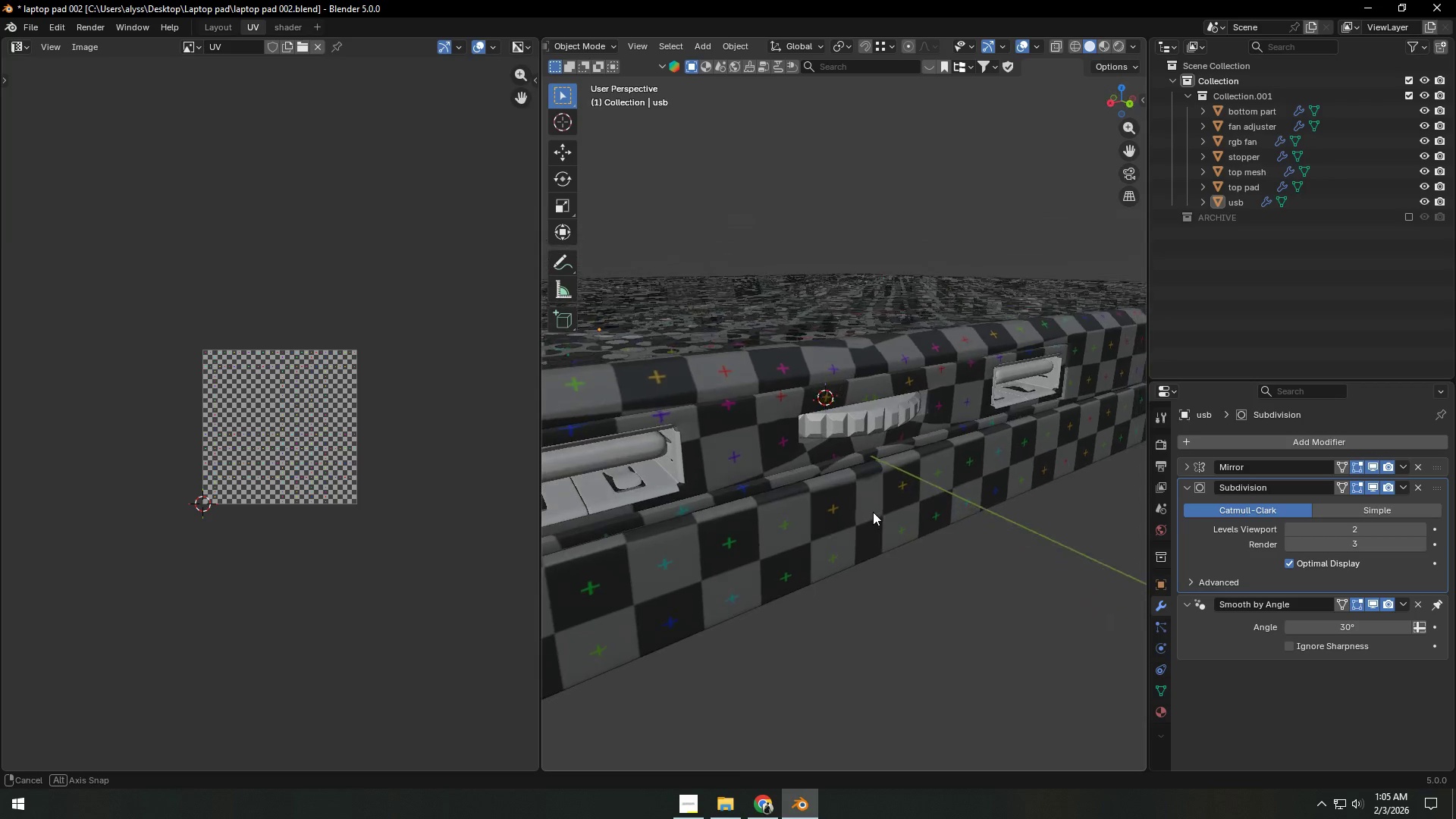 
scroll: coordinate [974, 521], scroll_direction: down, amount: 11.0
 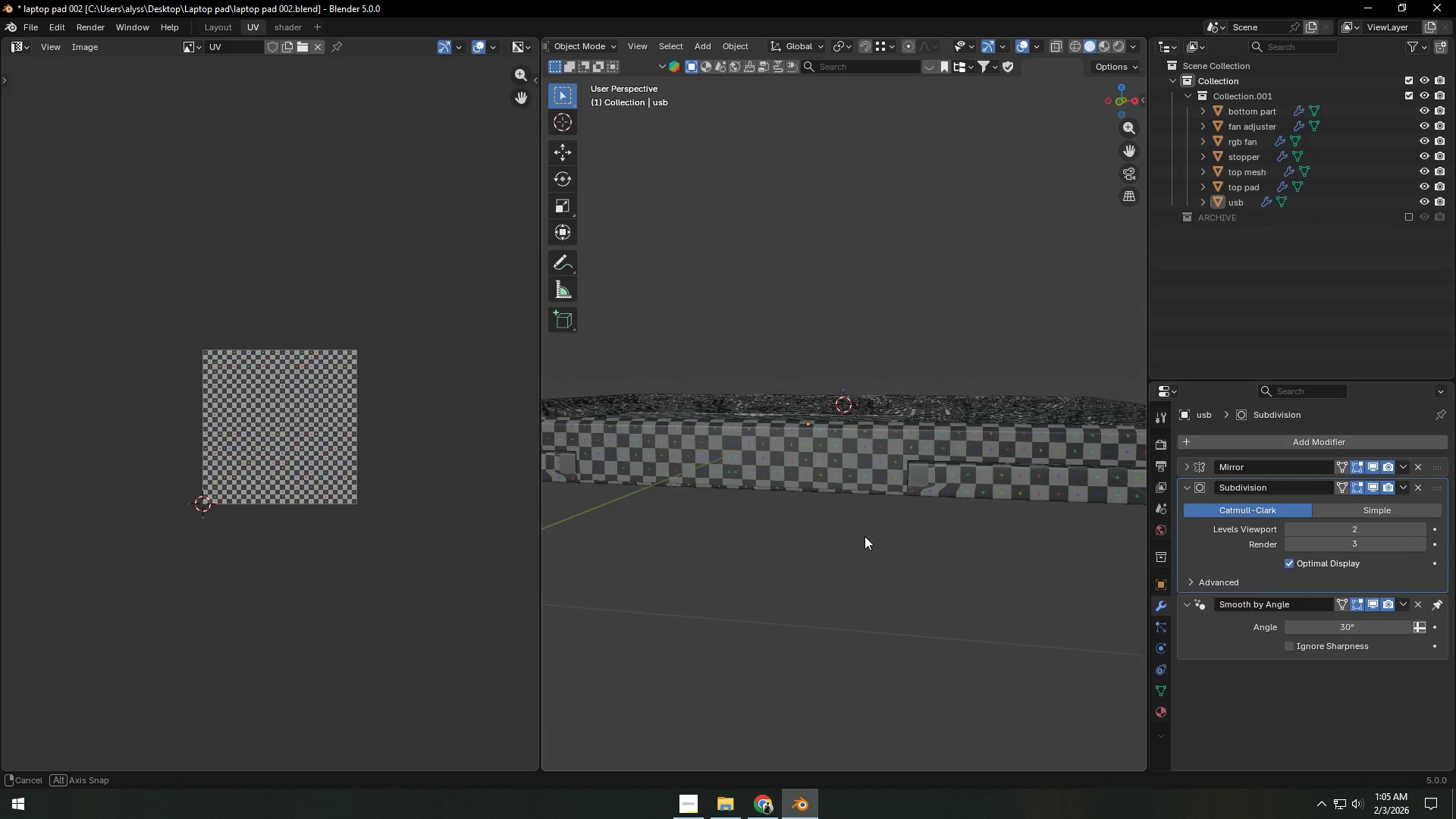 
wait(10.17)
 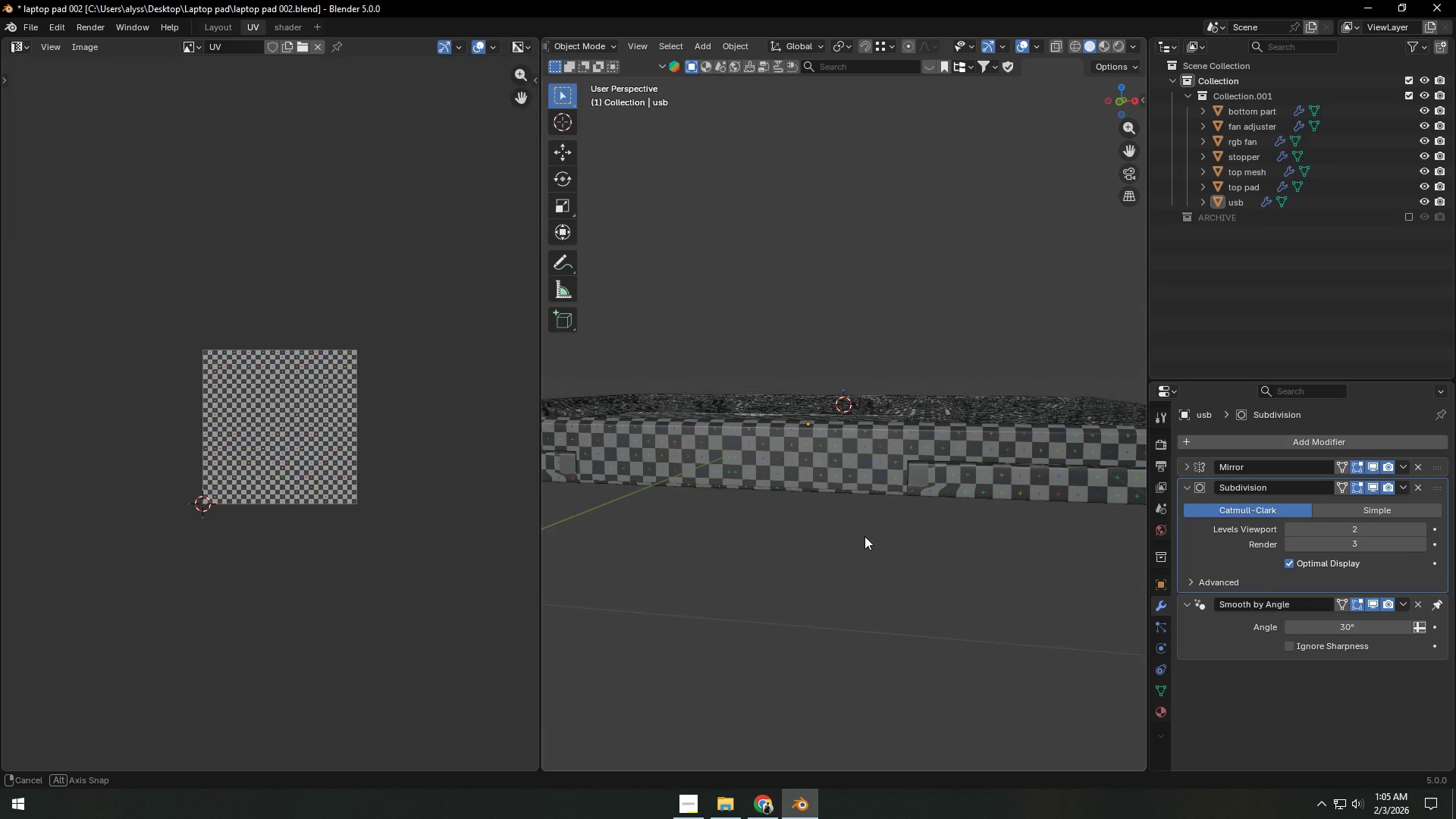 
hold_key(key=ShiftLeft, duration=0.53)
 